 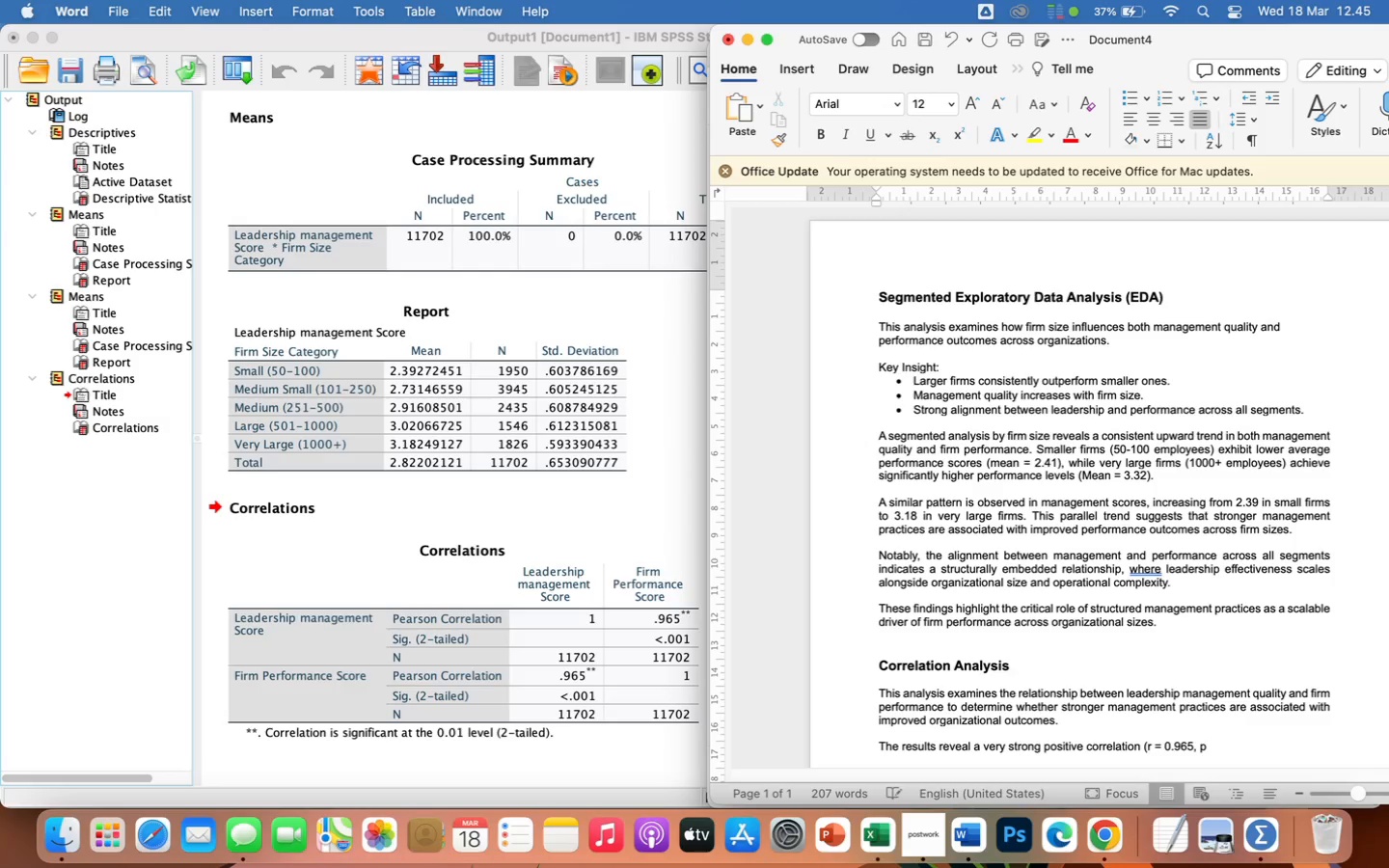 
type(< 0.001), )
 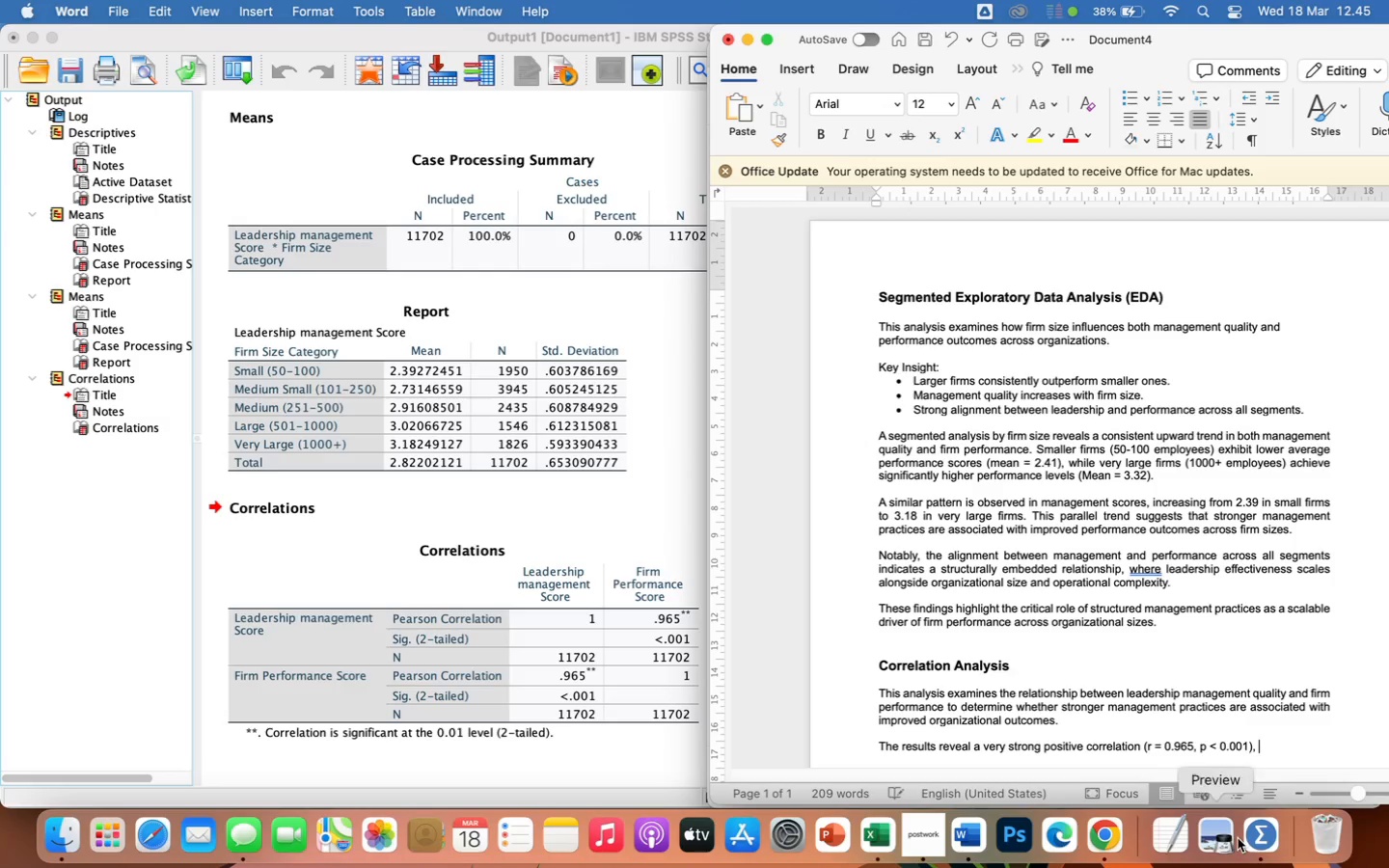 
left_click_drag(start_coordinate=[984, 747], to_coordinate=[1267, 746])
 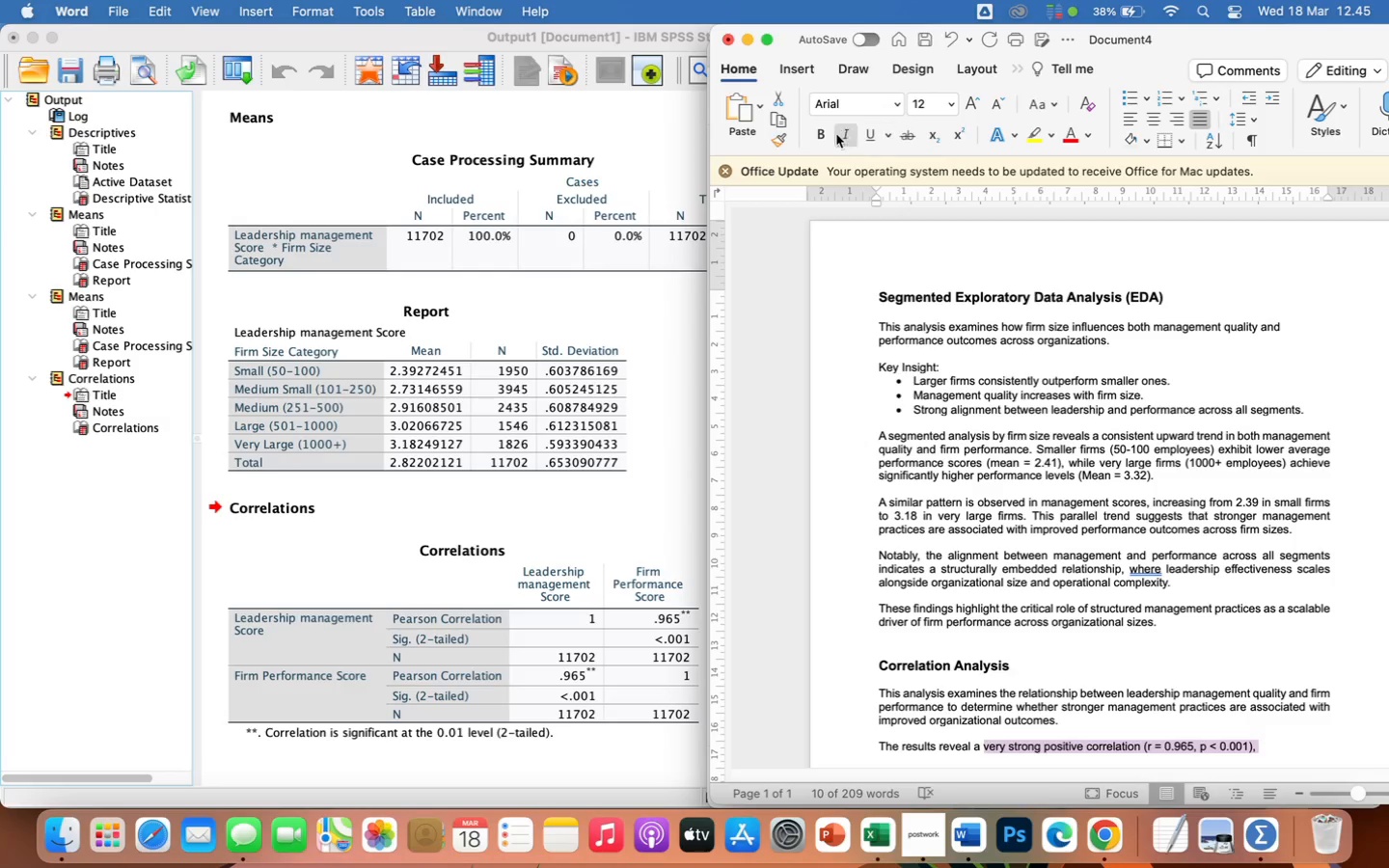 
left_click([820, 130])
 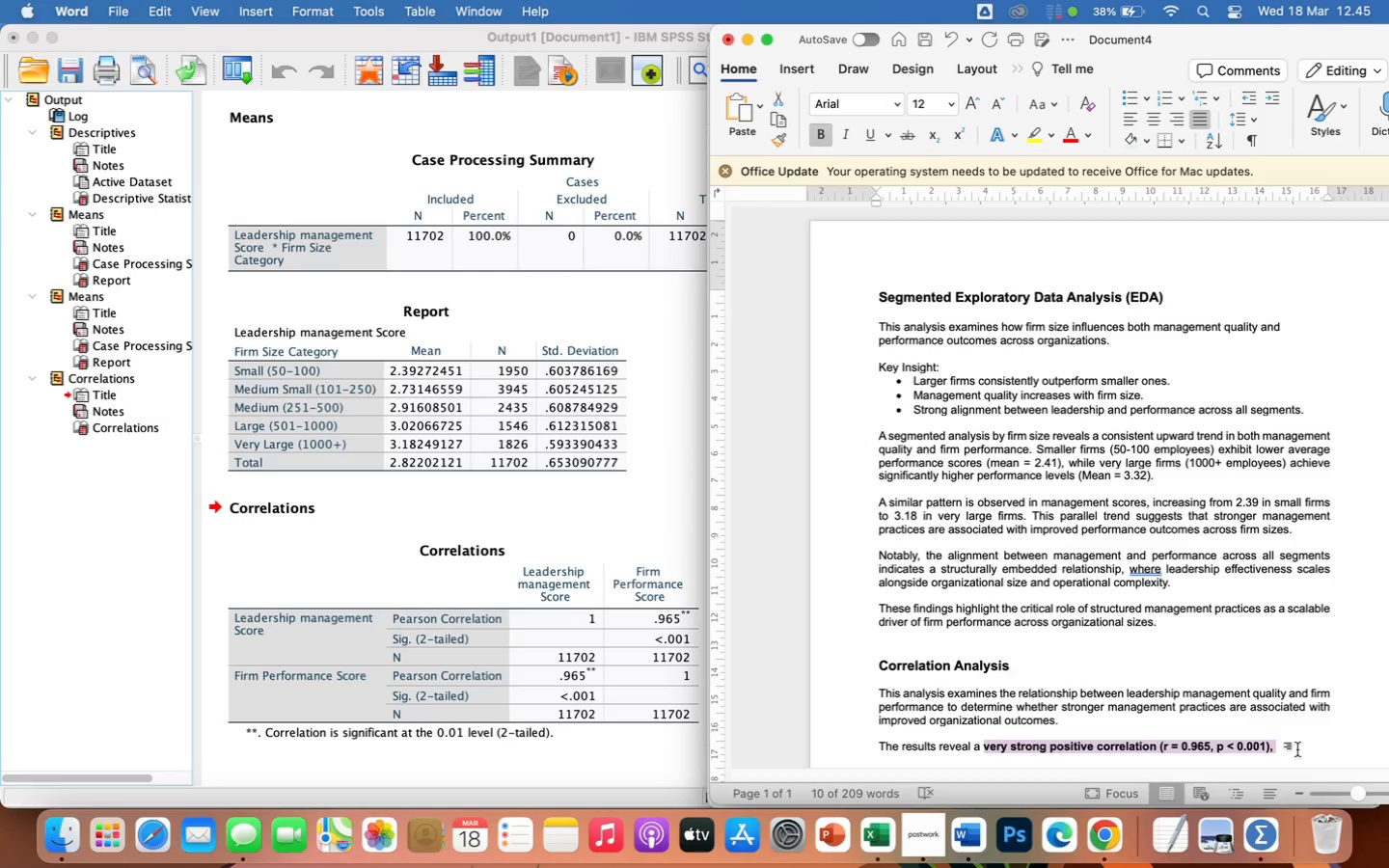 
left_click([1298, 747])
 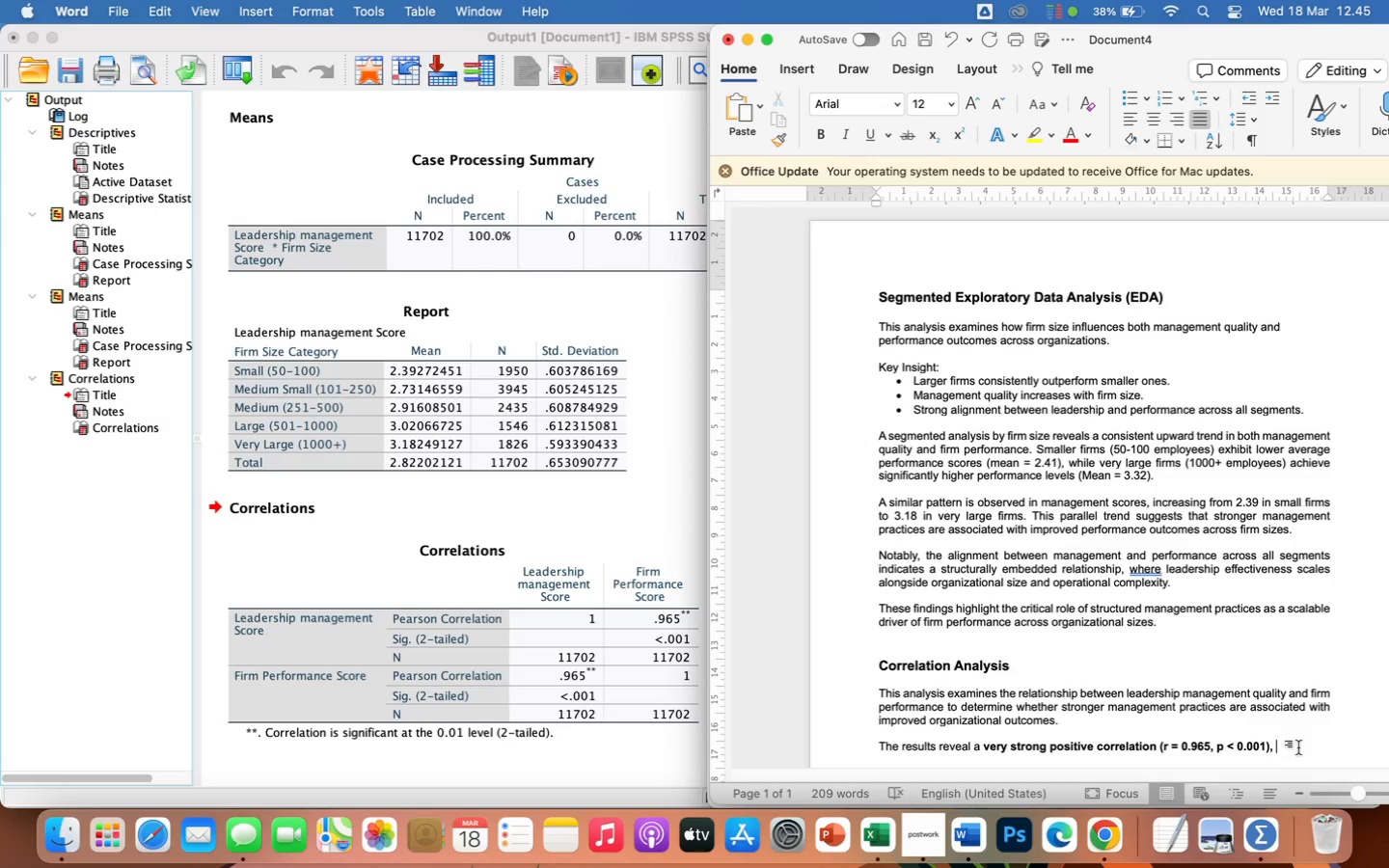 
key(Backspace)
 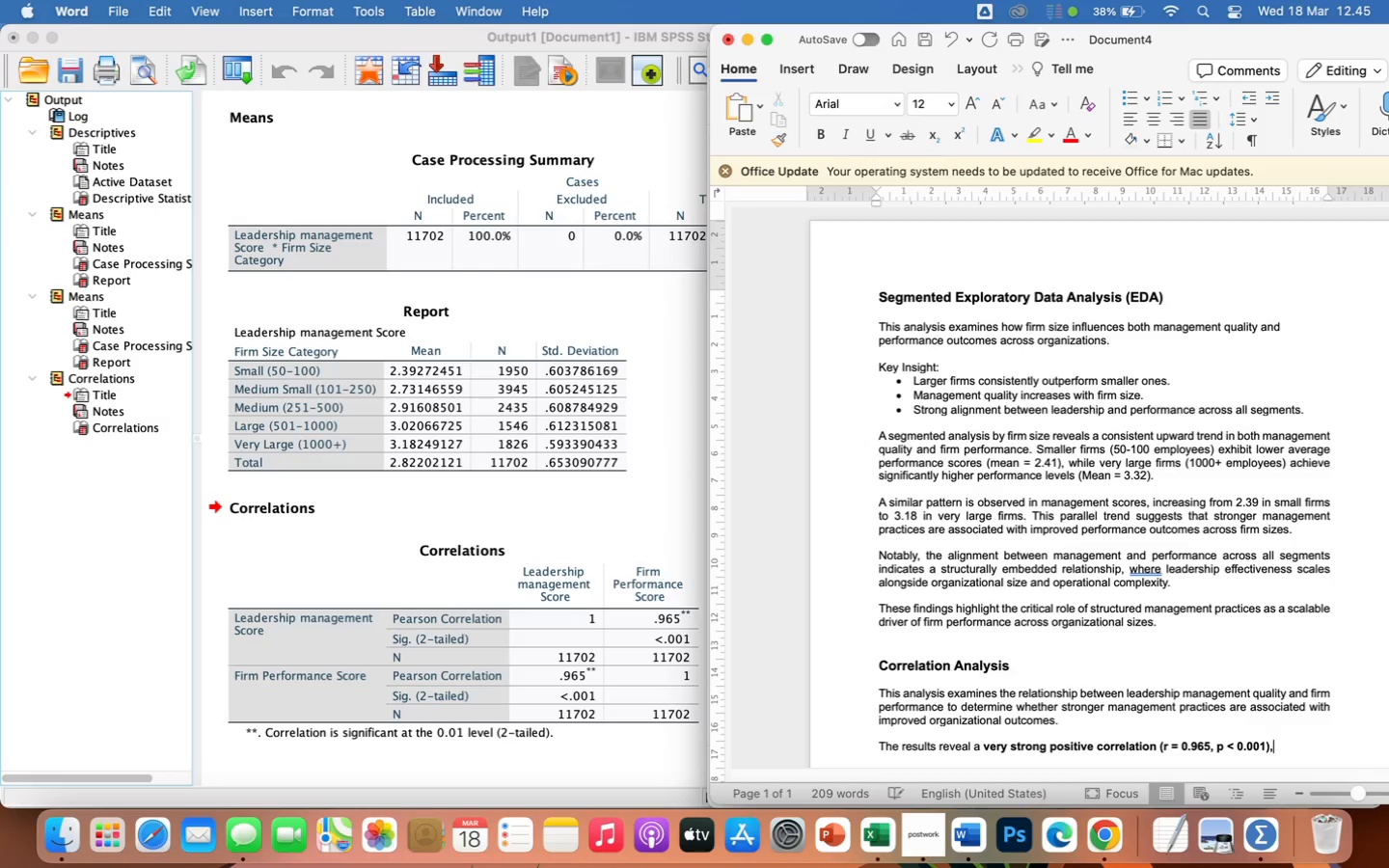 
key(Space)
 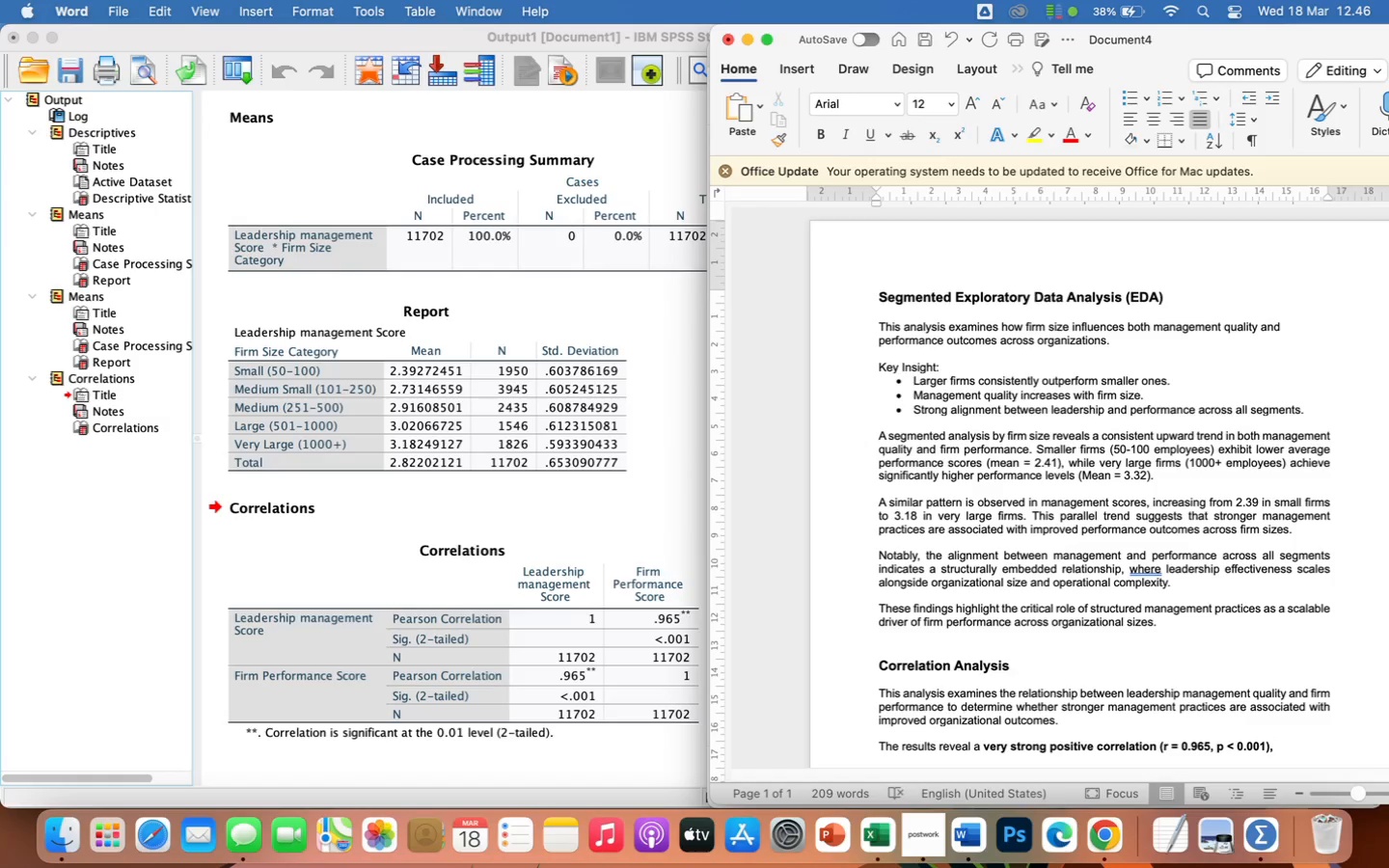 
wait(11.98)
 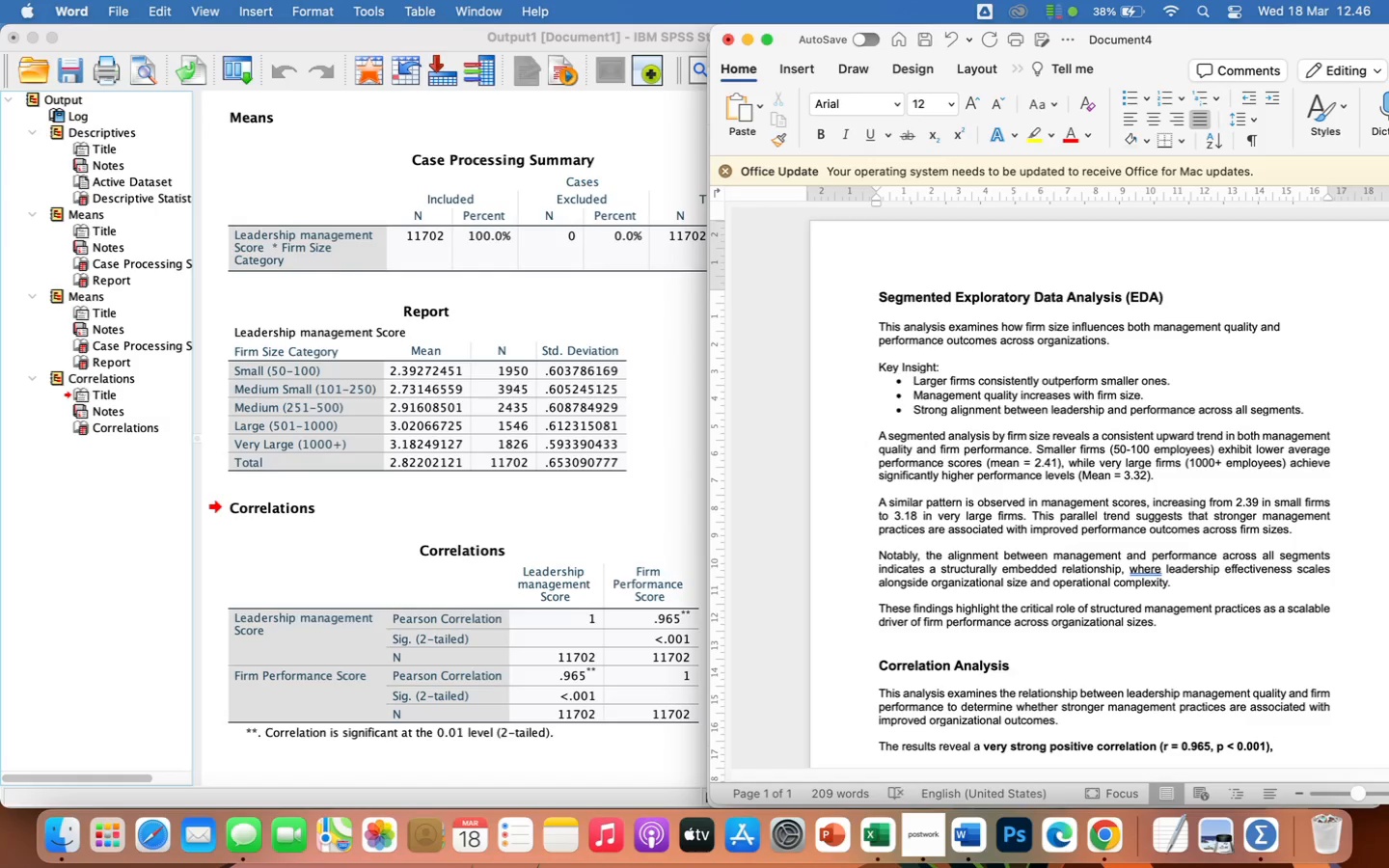 
type(indicating that)
 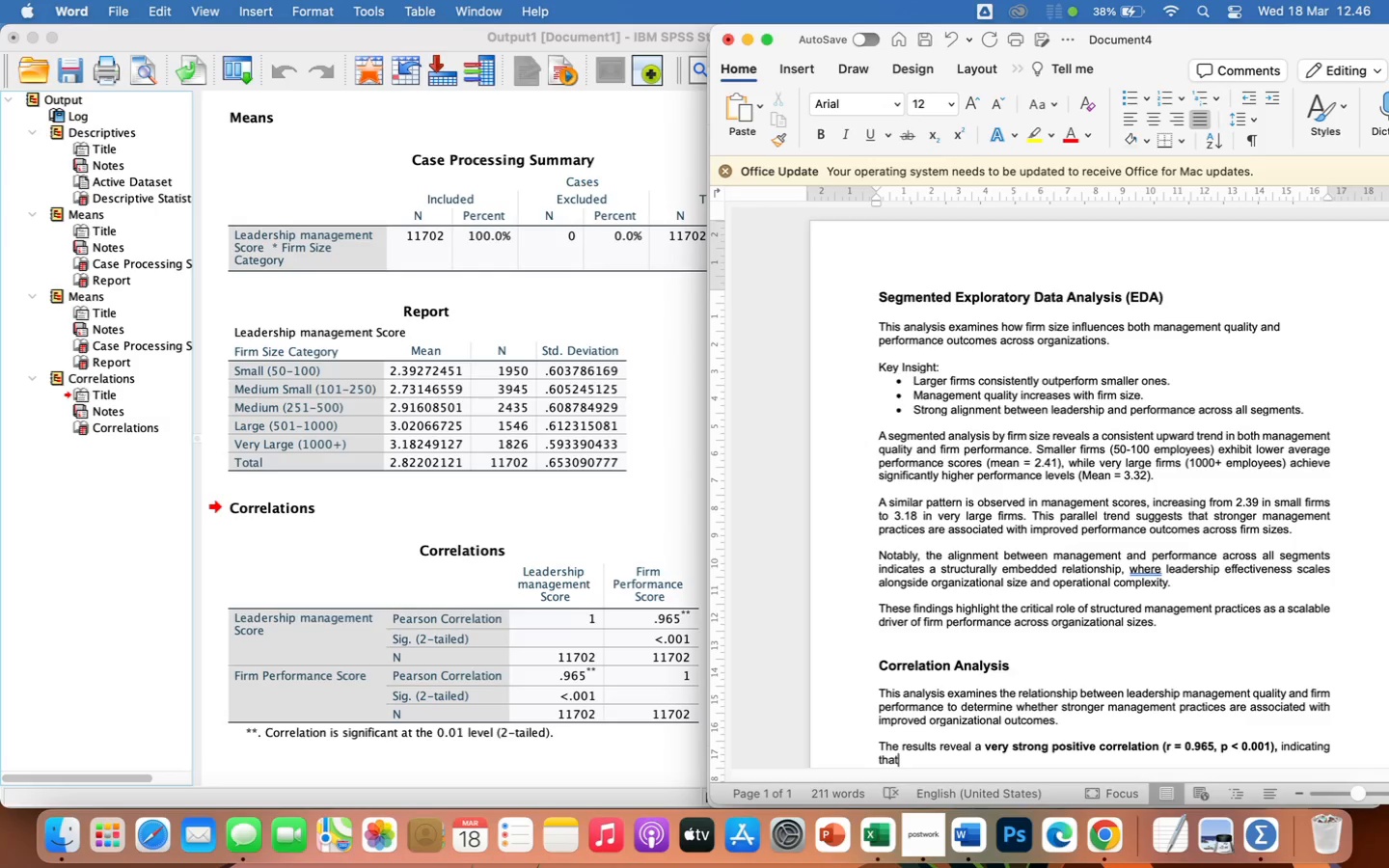 
wait(23.42)
 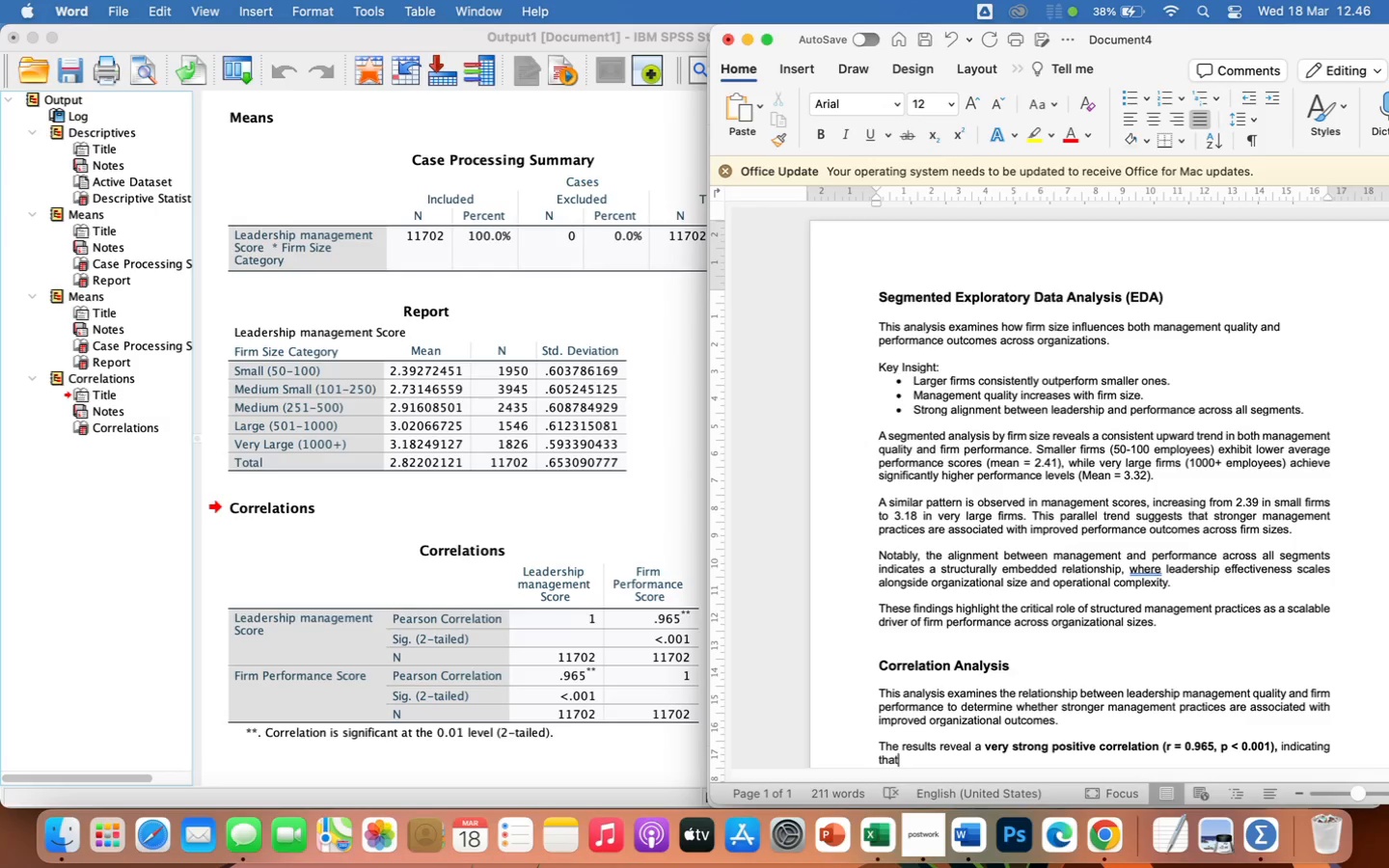 
type( higher leb)
key(Backspace)
type(vels of management quality are closely)
 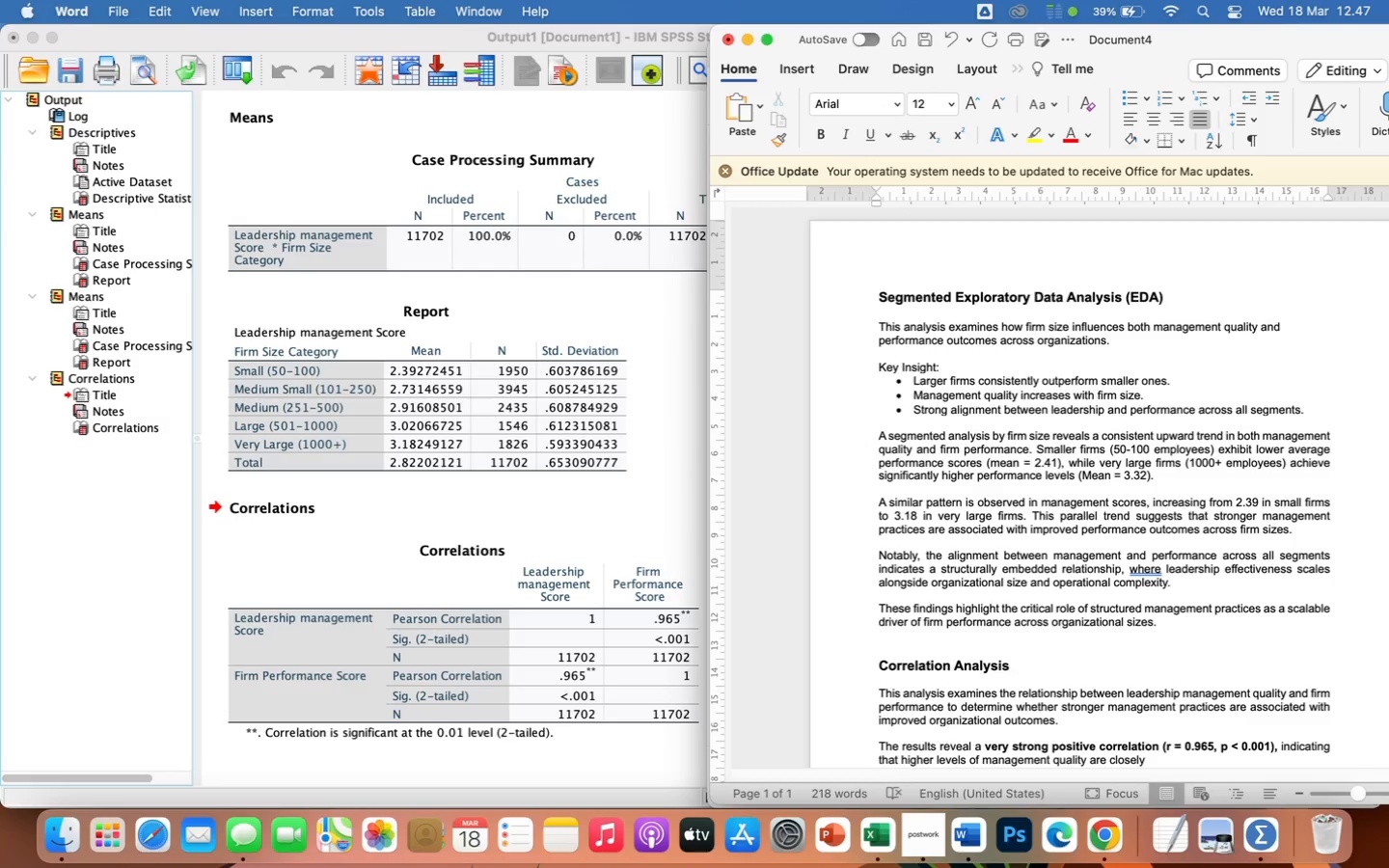 
type( associates)
key(Backspace)
type(d)
 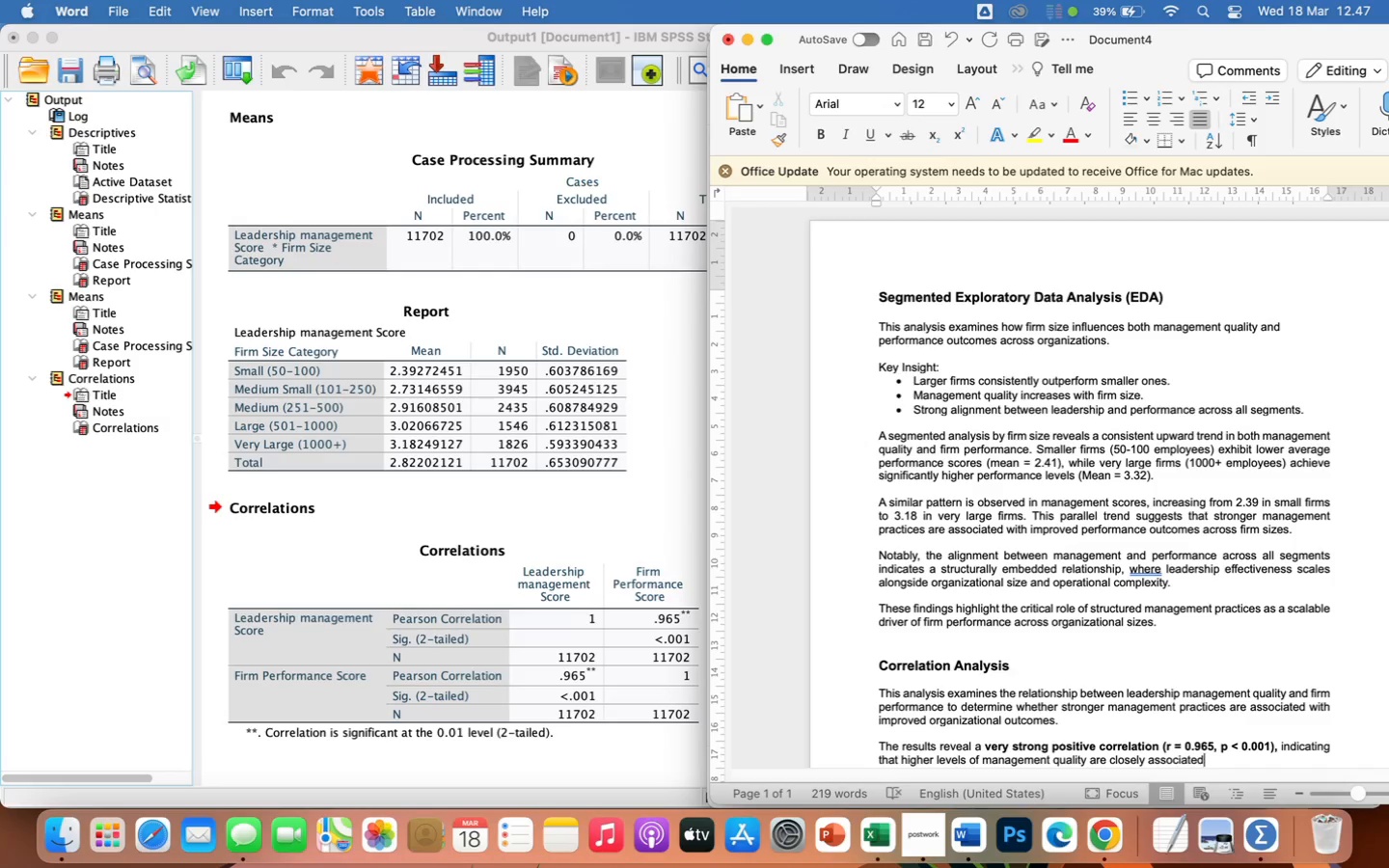 
wait(6.33)
 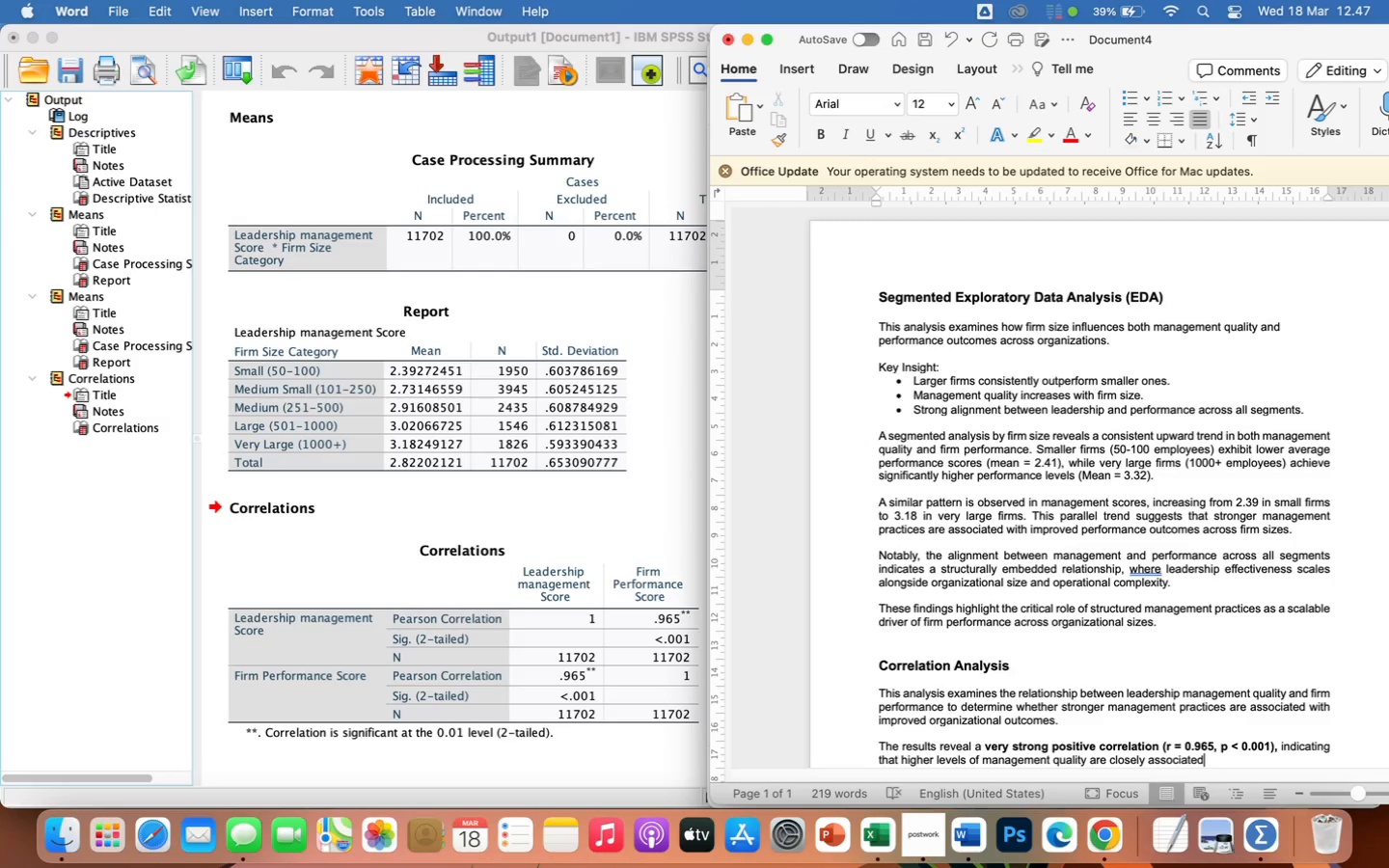 
type( with significantly better firm performance.)
 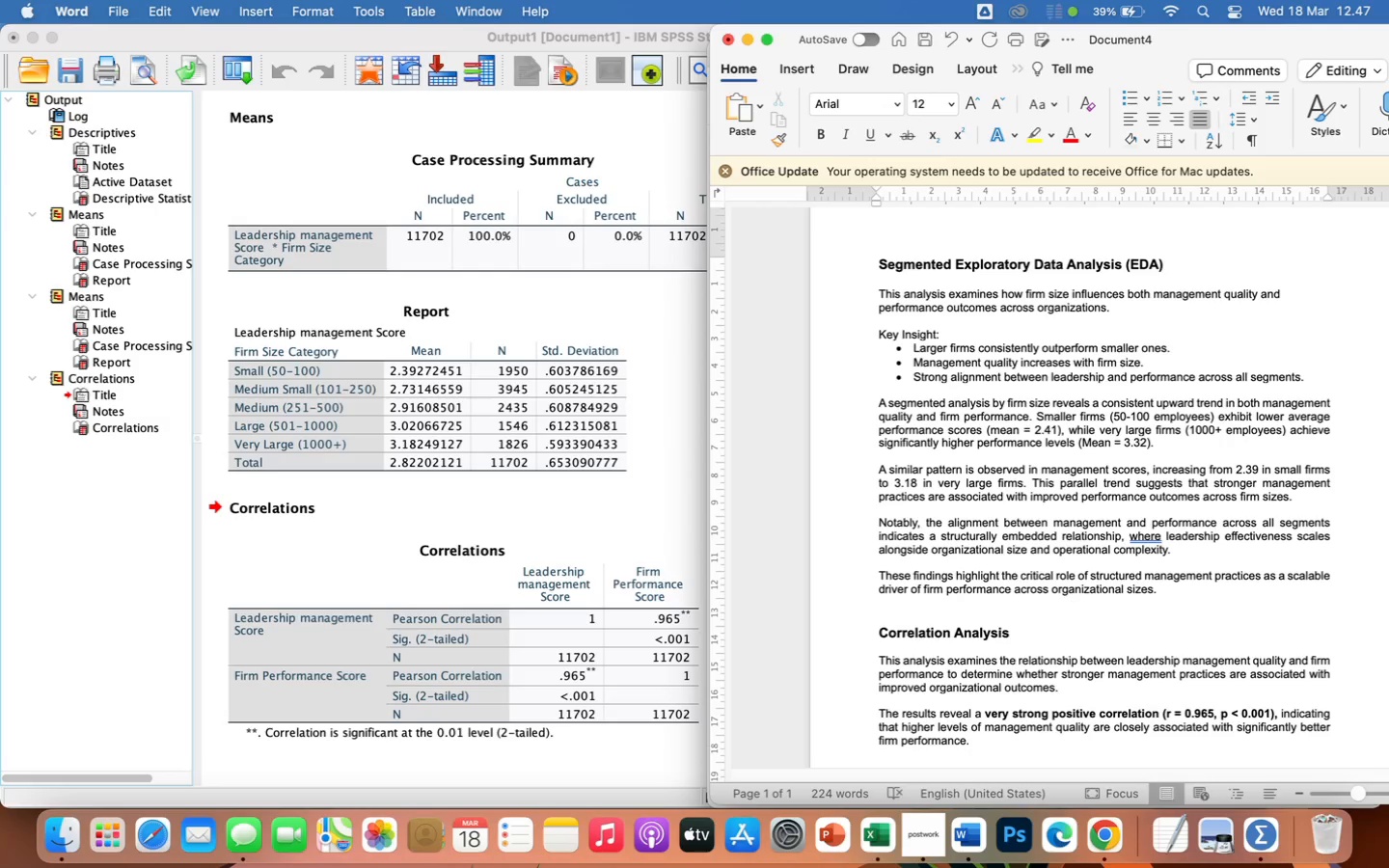 
key(Enter)
 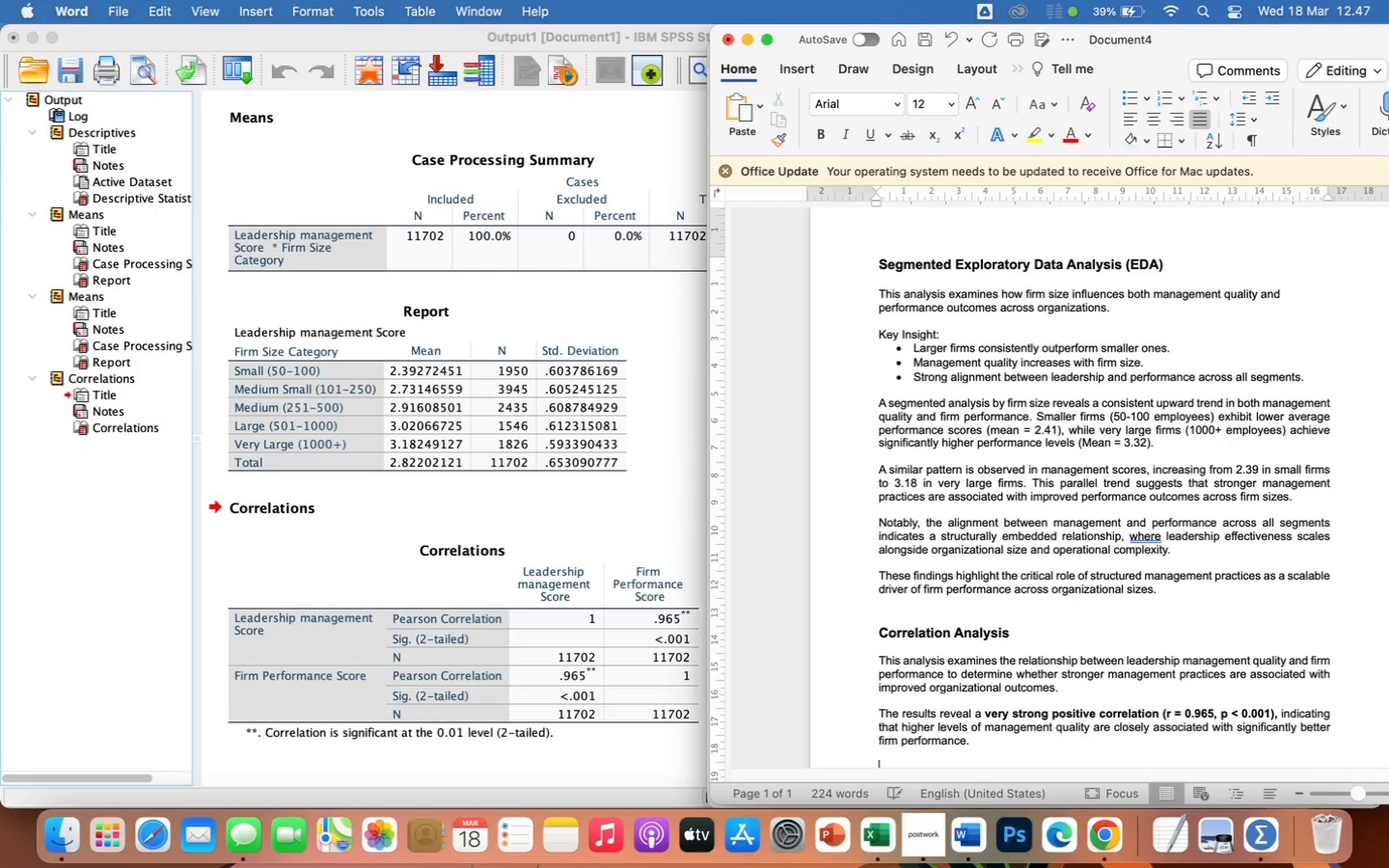 
key(Enter)
 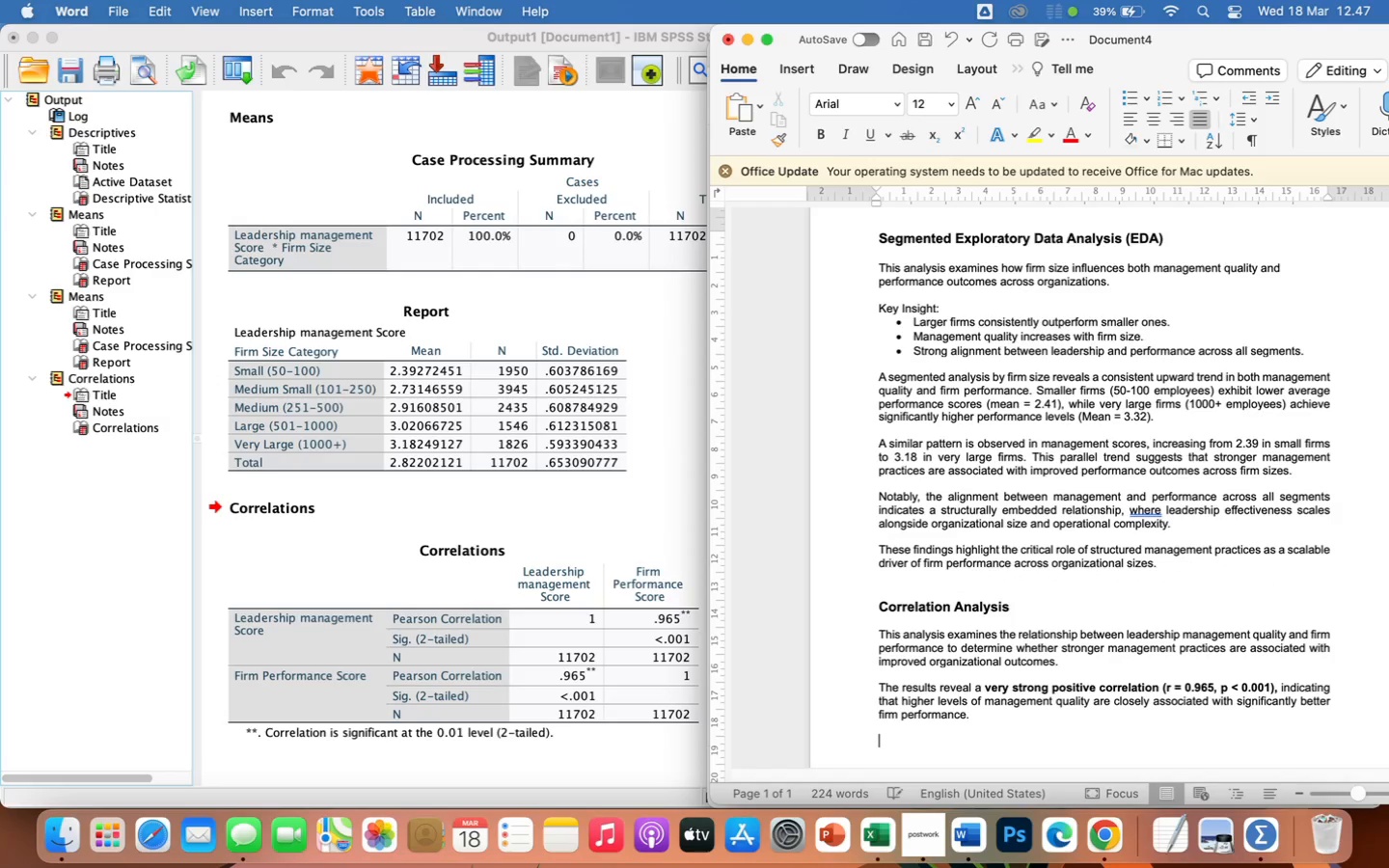 
type(The streng)
 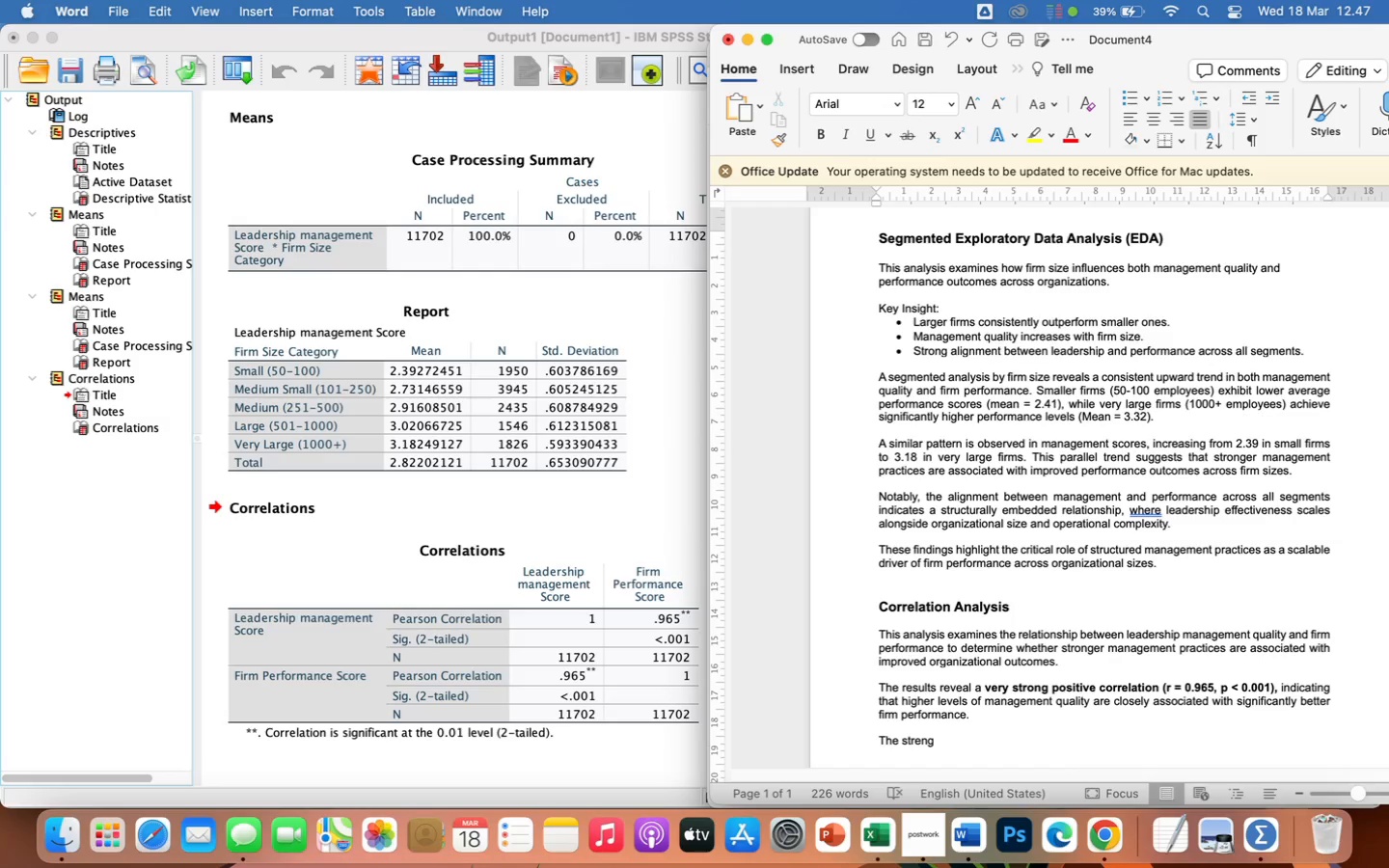 
wait(9.27)
 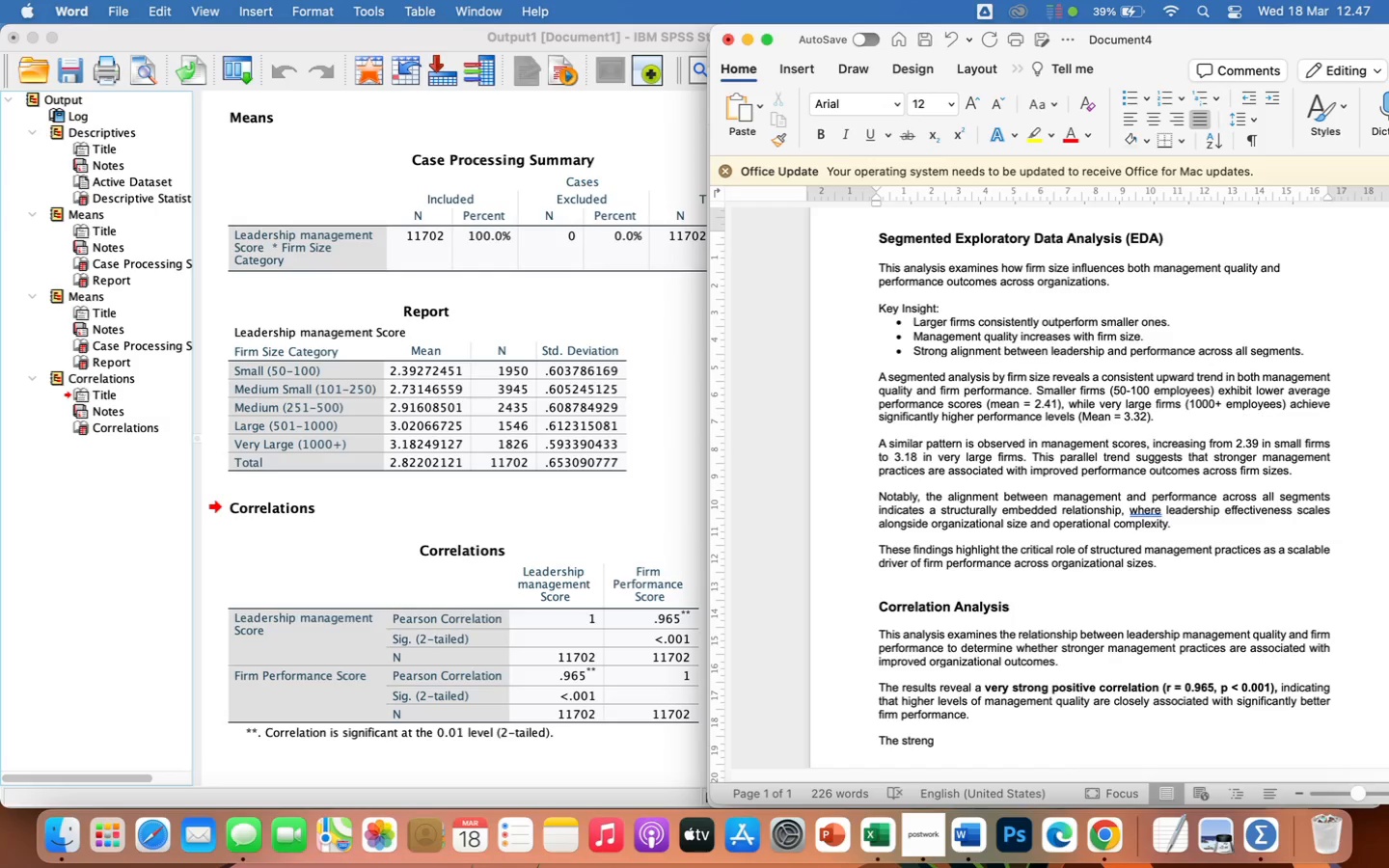 
type(th and statis)
 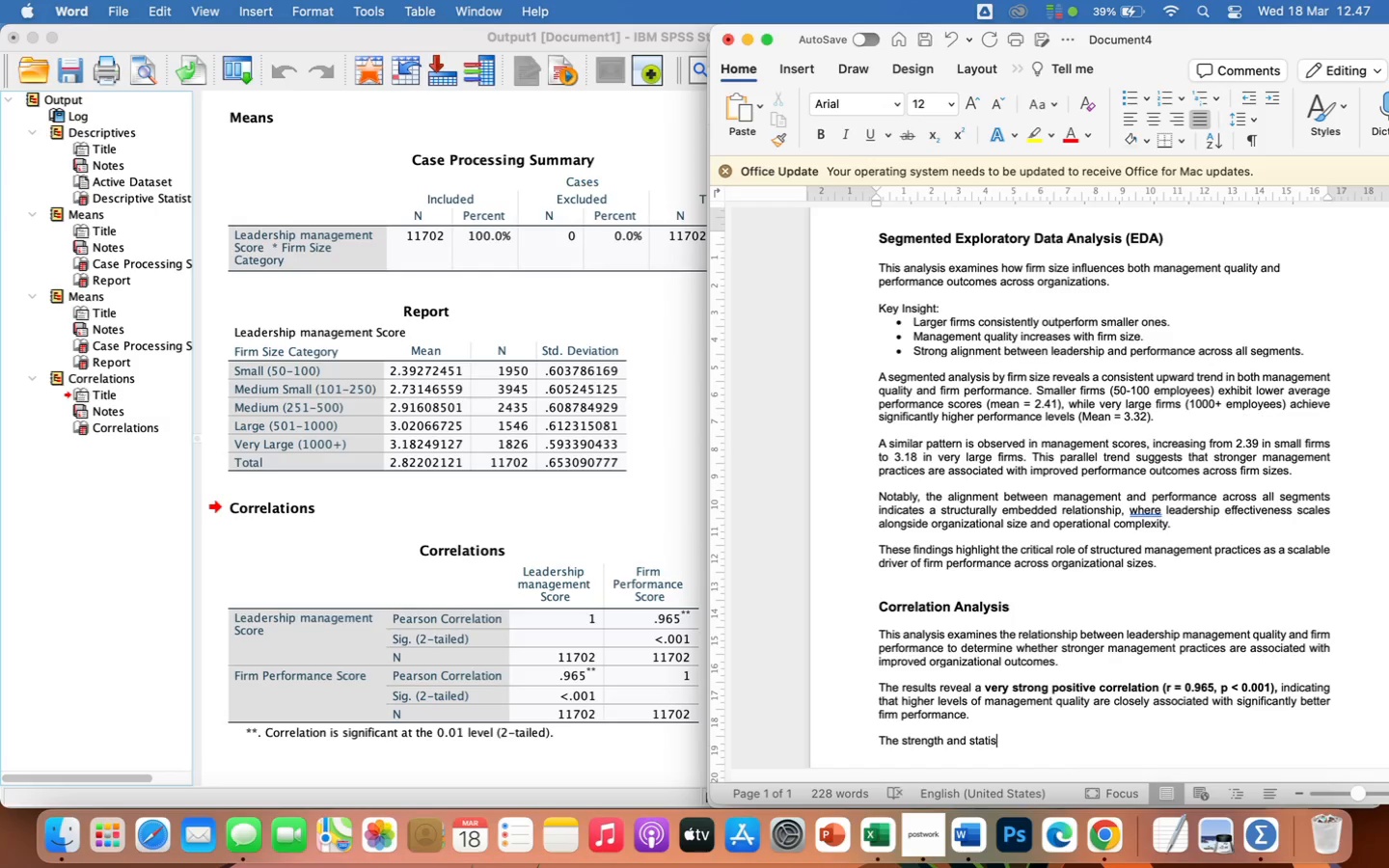 
type(tical significant)
 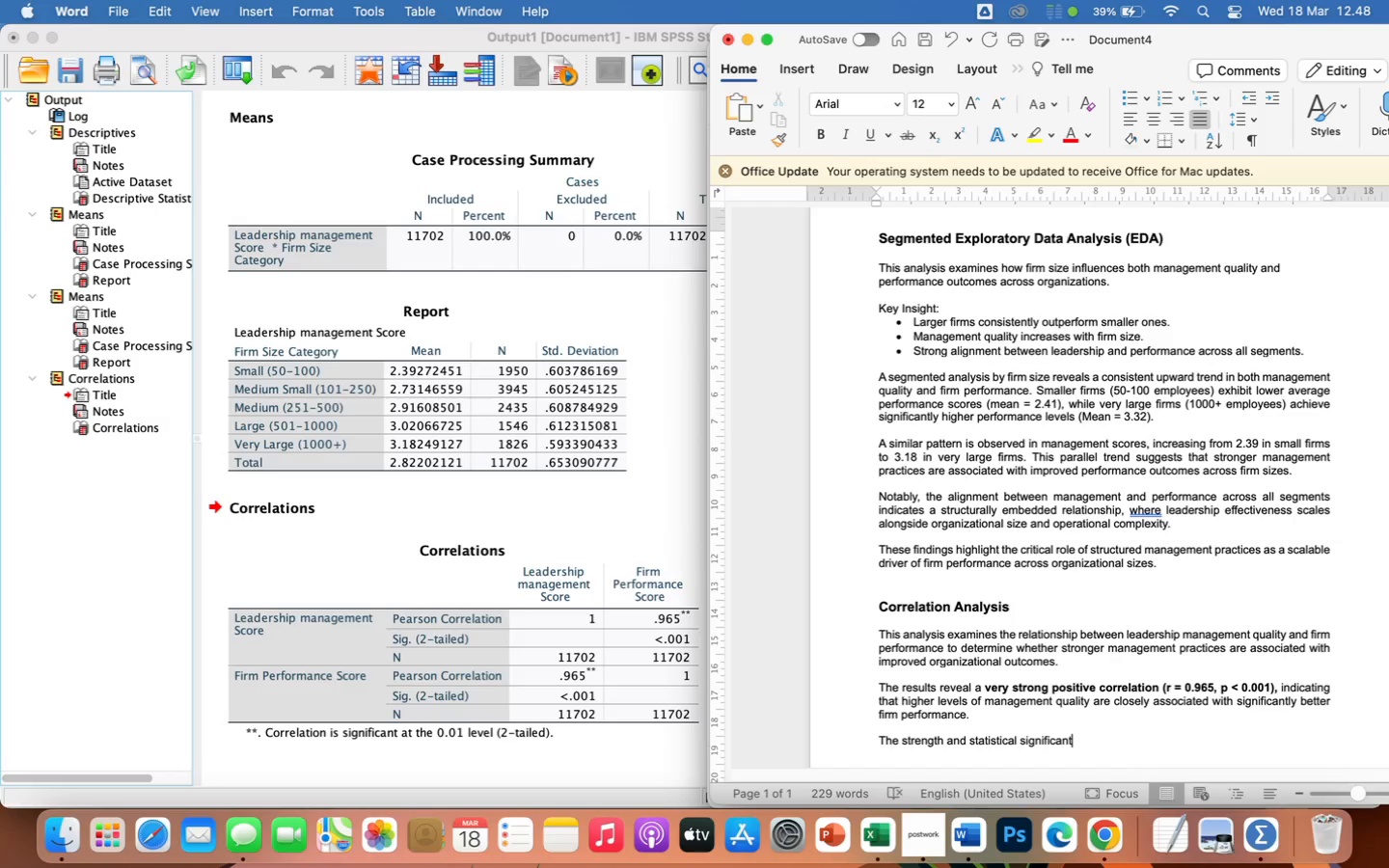 
wait(6.33)
 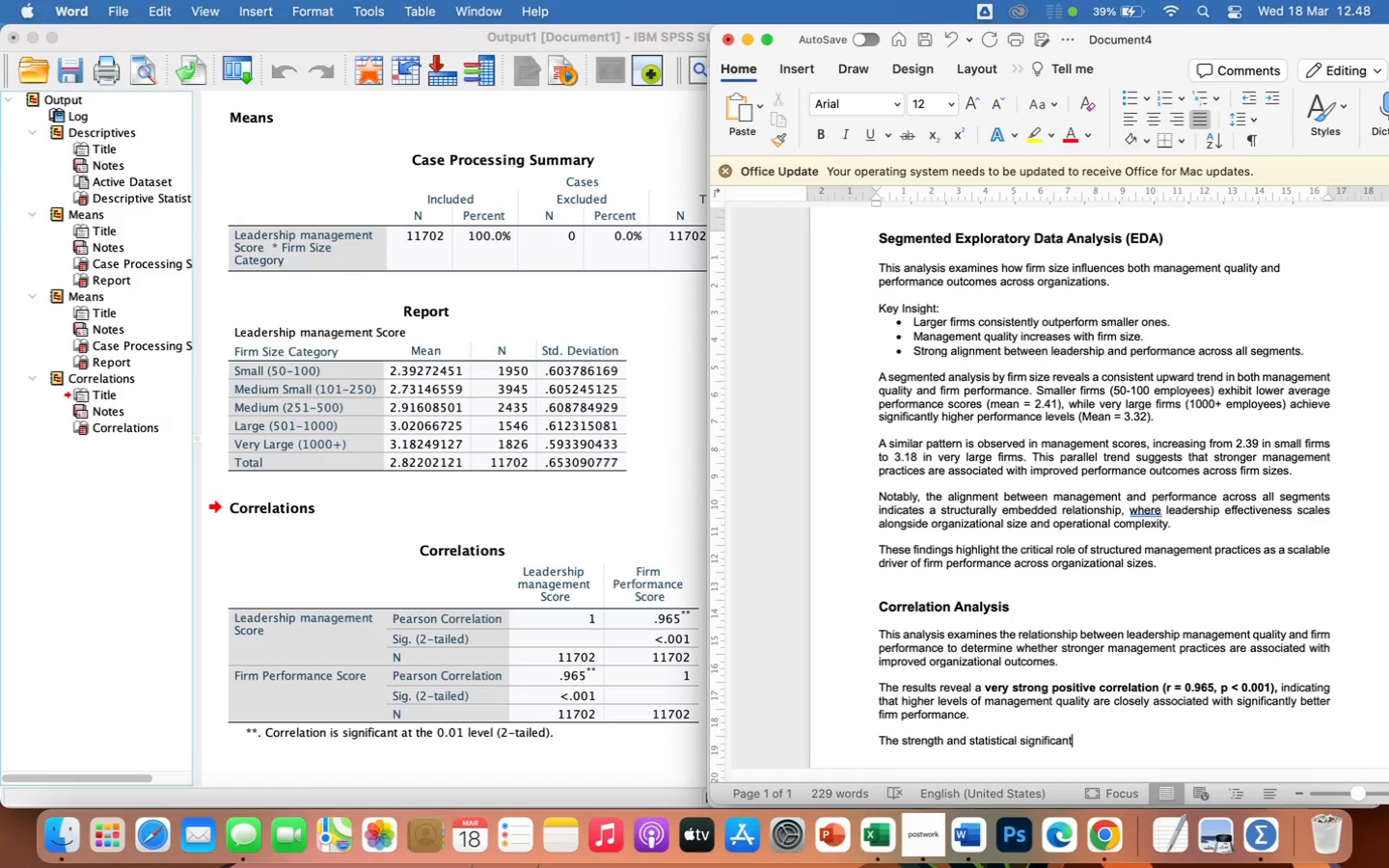 
key(Backspace)
 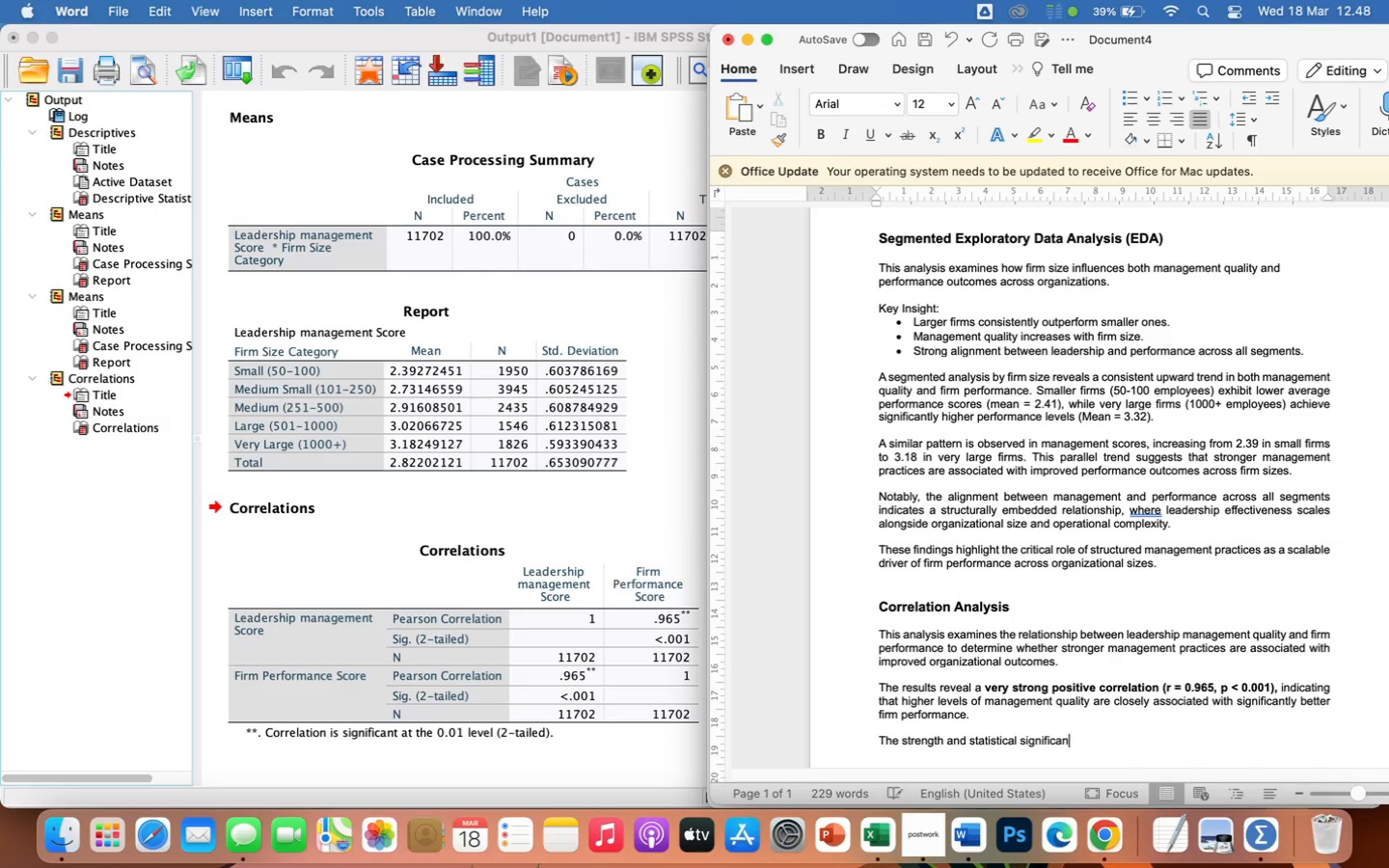 
key(Backspace)
 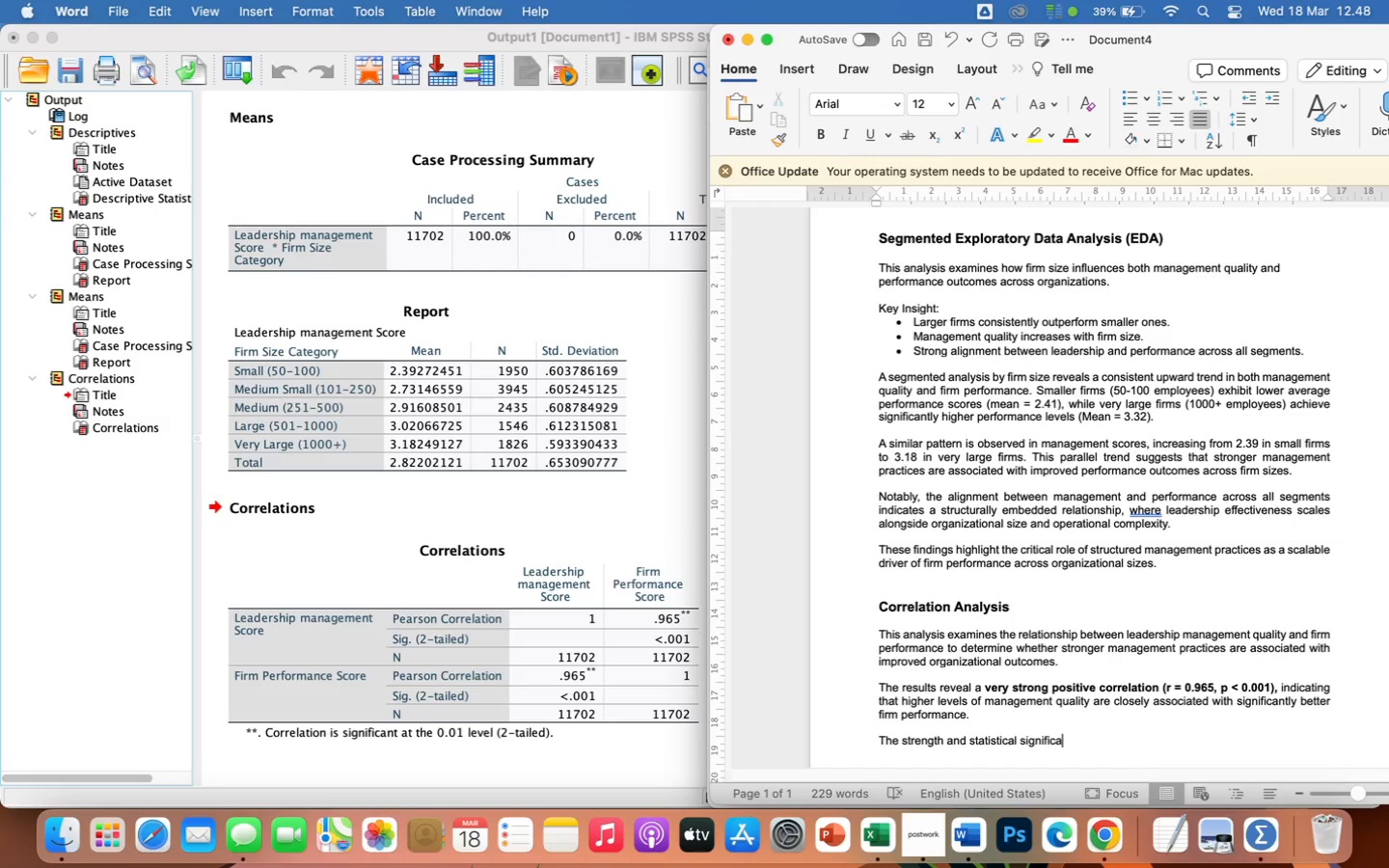 
key(Backspace)
 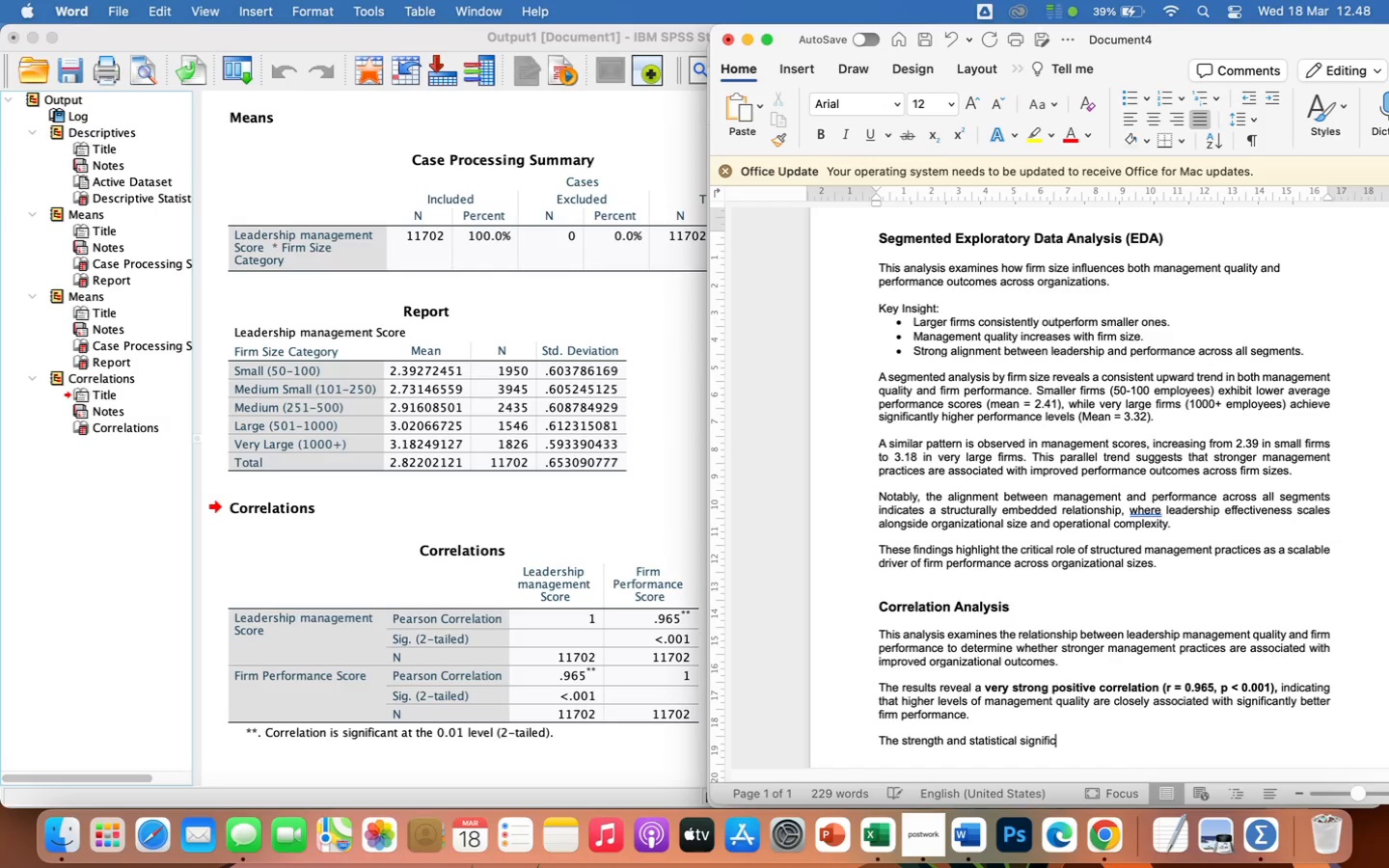 
key(Backspace)
 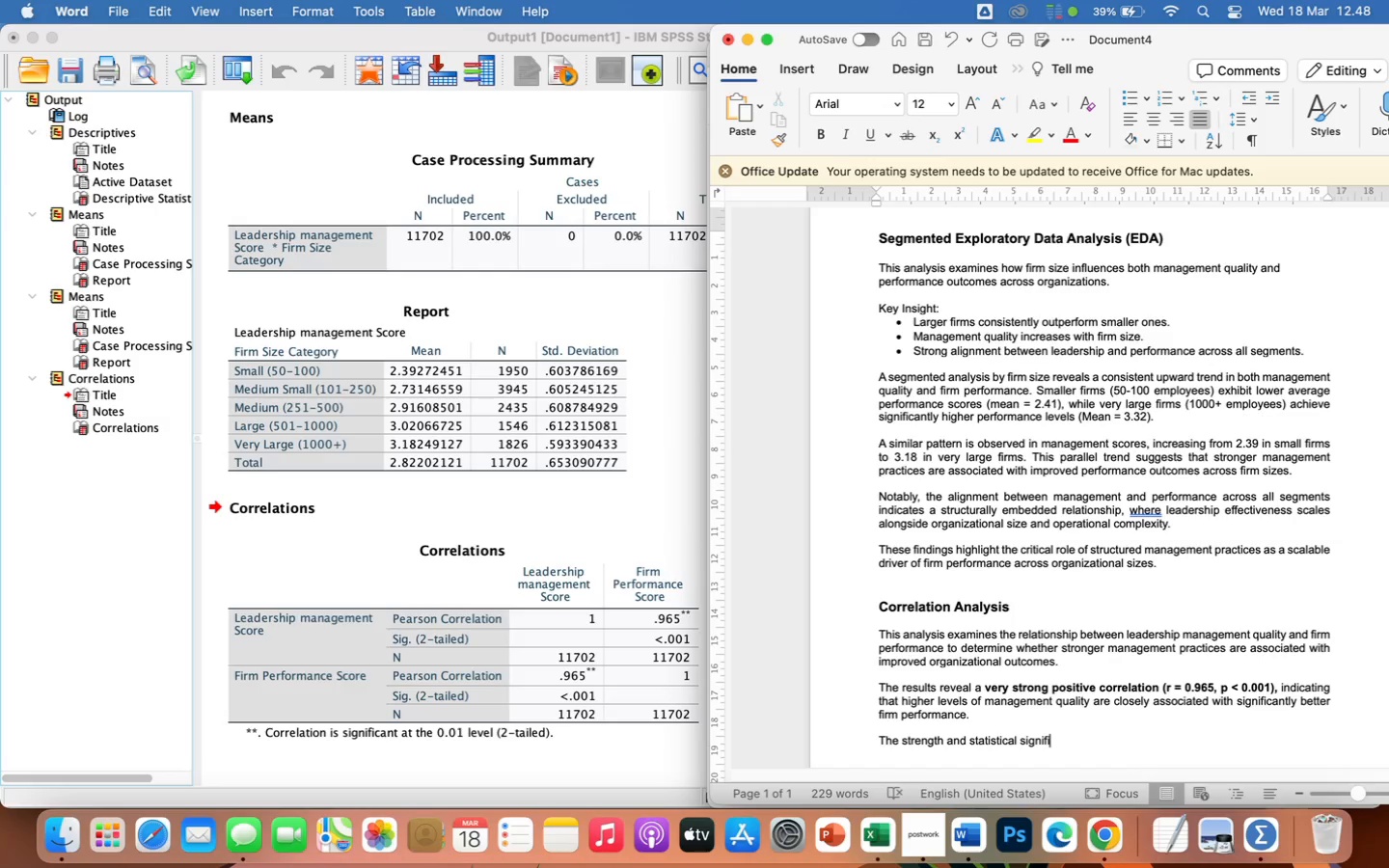 
type(cance of this relationship)
 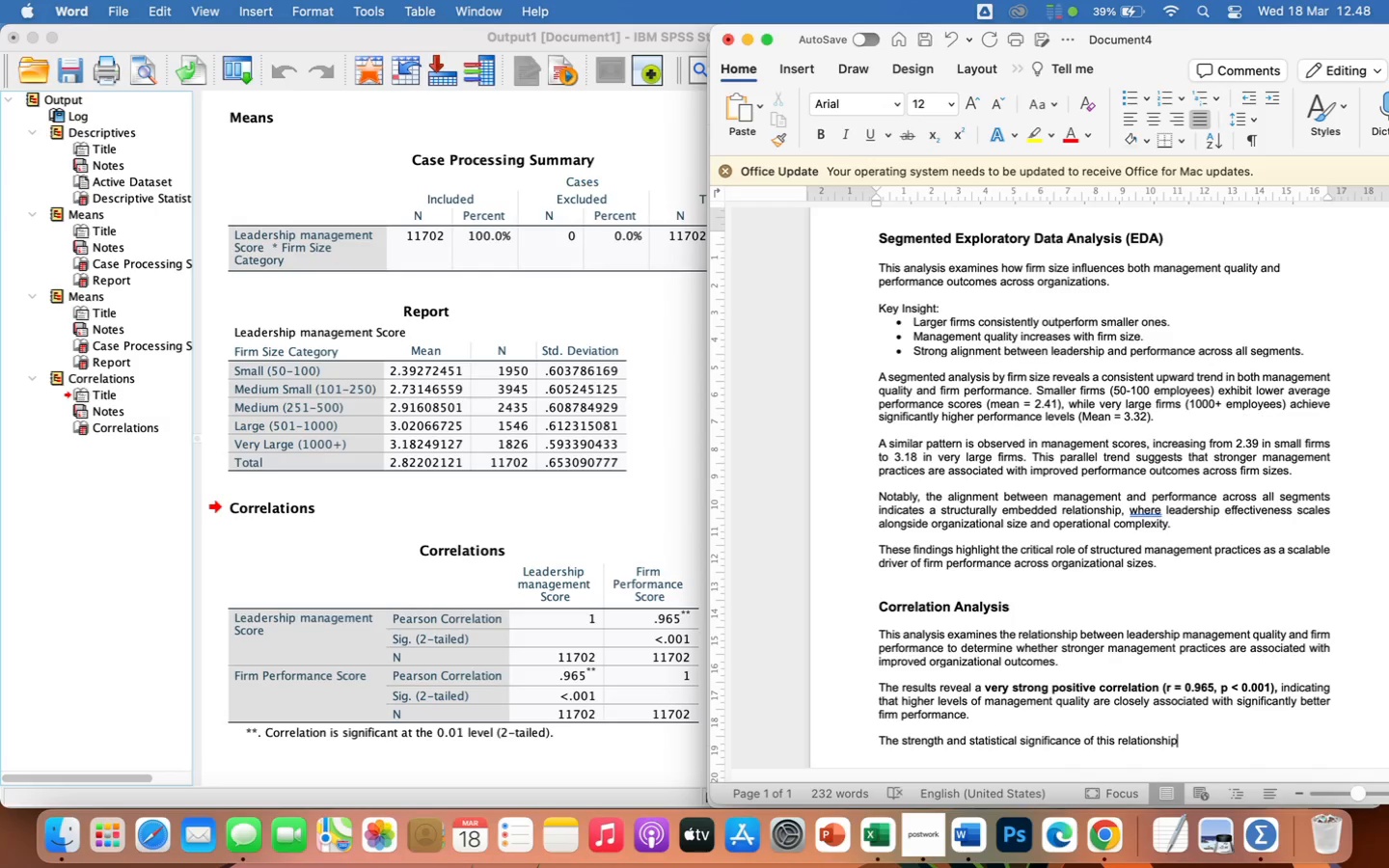 
wait(5.04)
 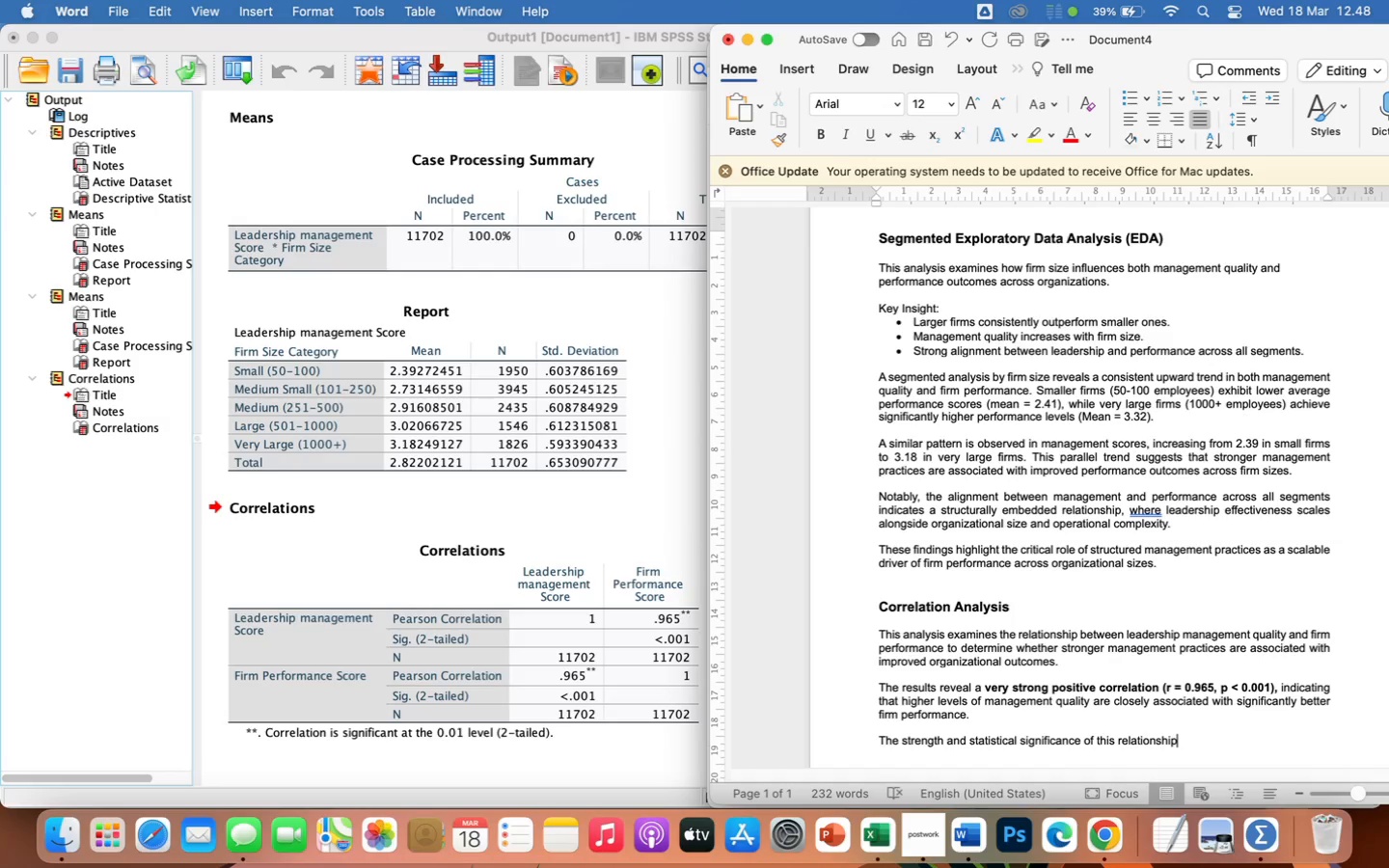 
type( suggest that leadership)
 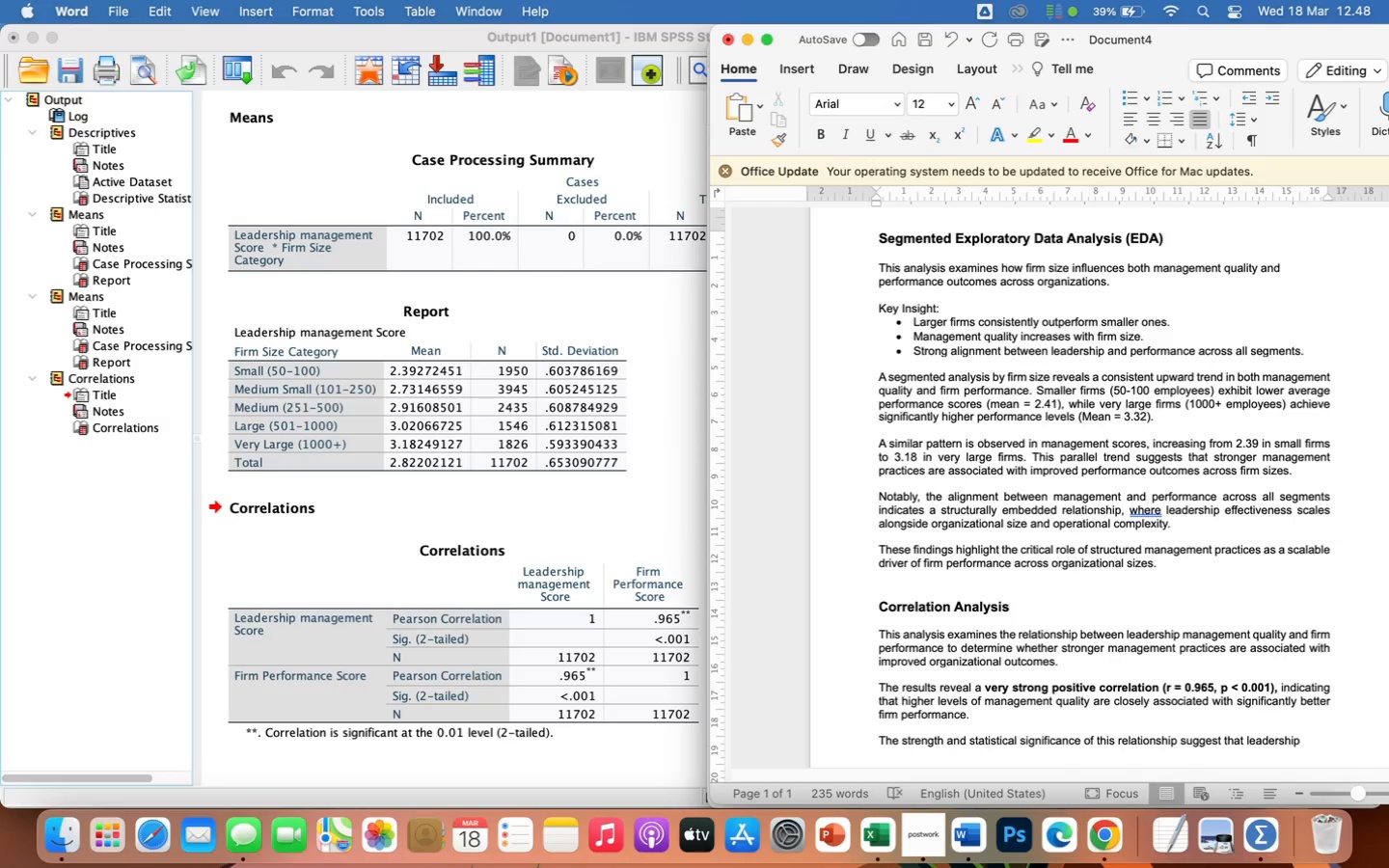 
wait(5.7)
 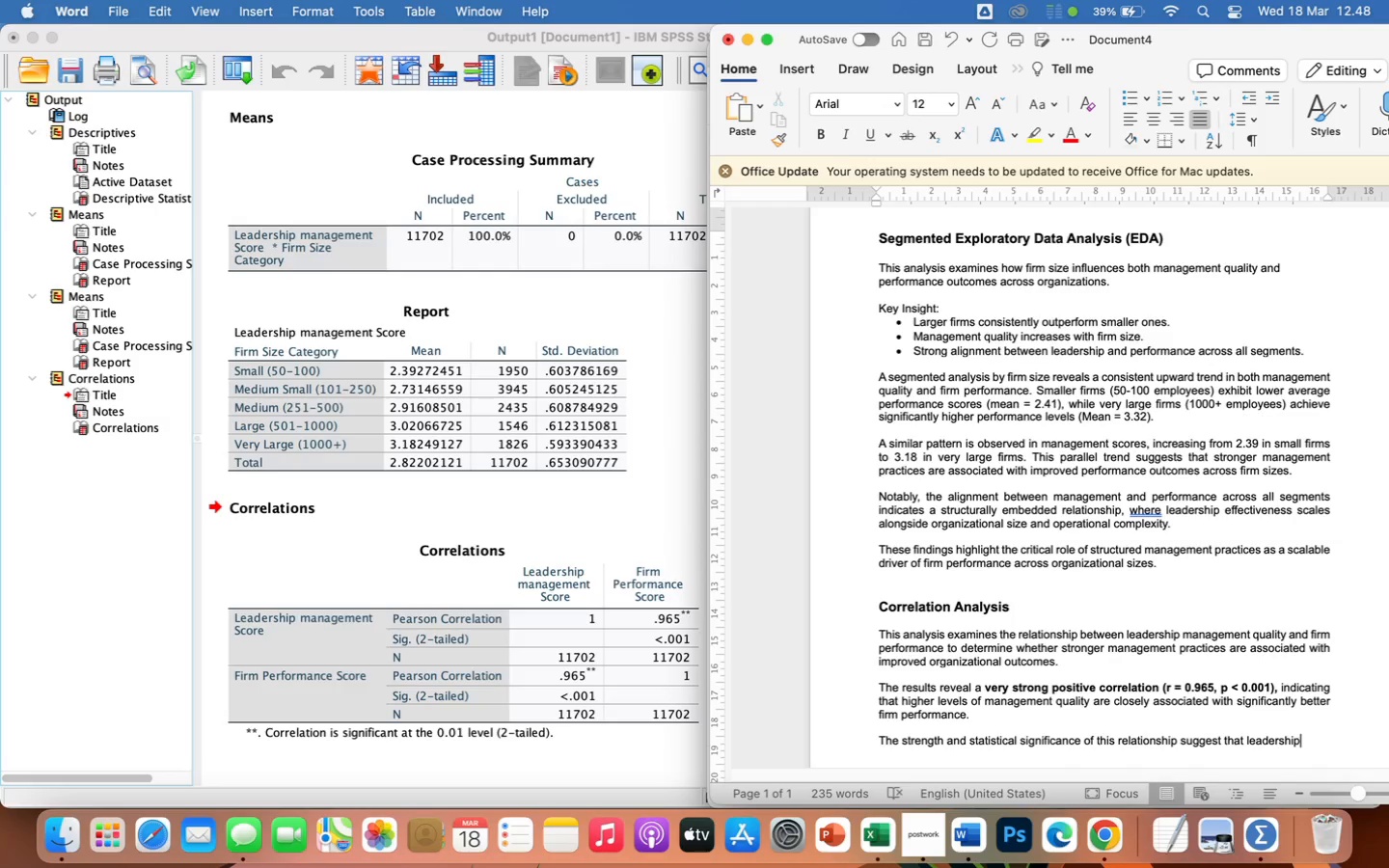 
type( effectiveness is not merely a supporting factor )
 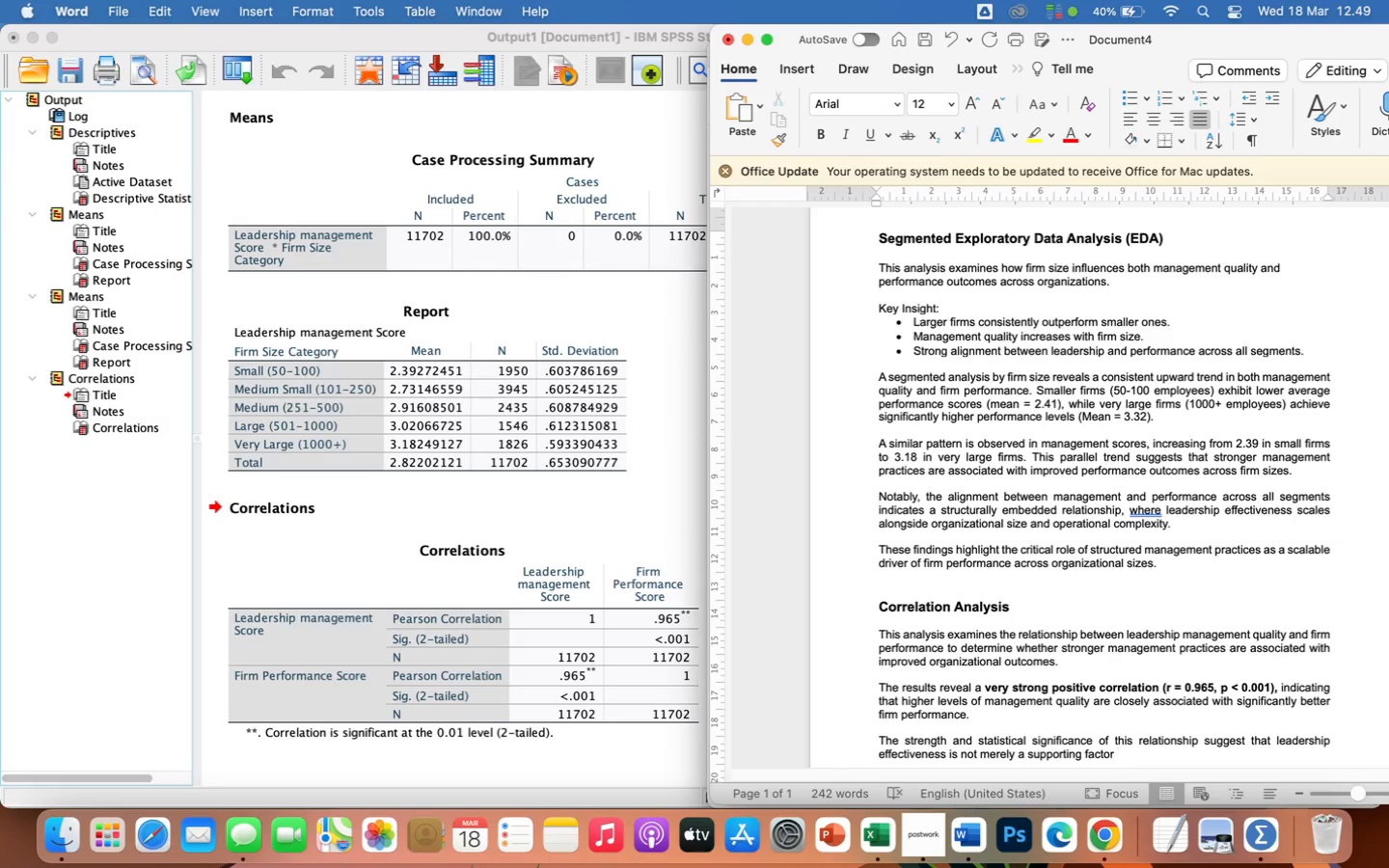 
type(but a critical driver a performabn)
 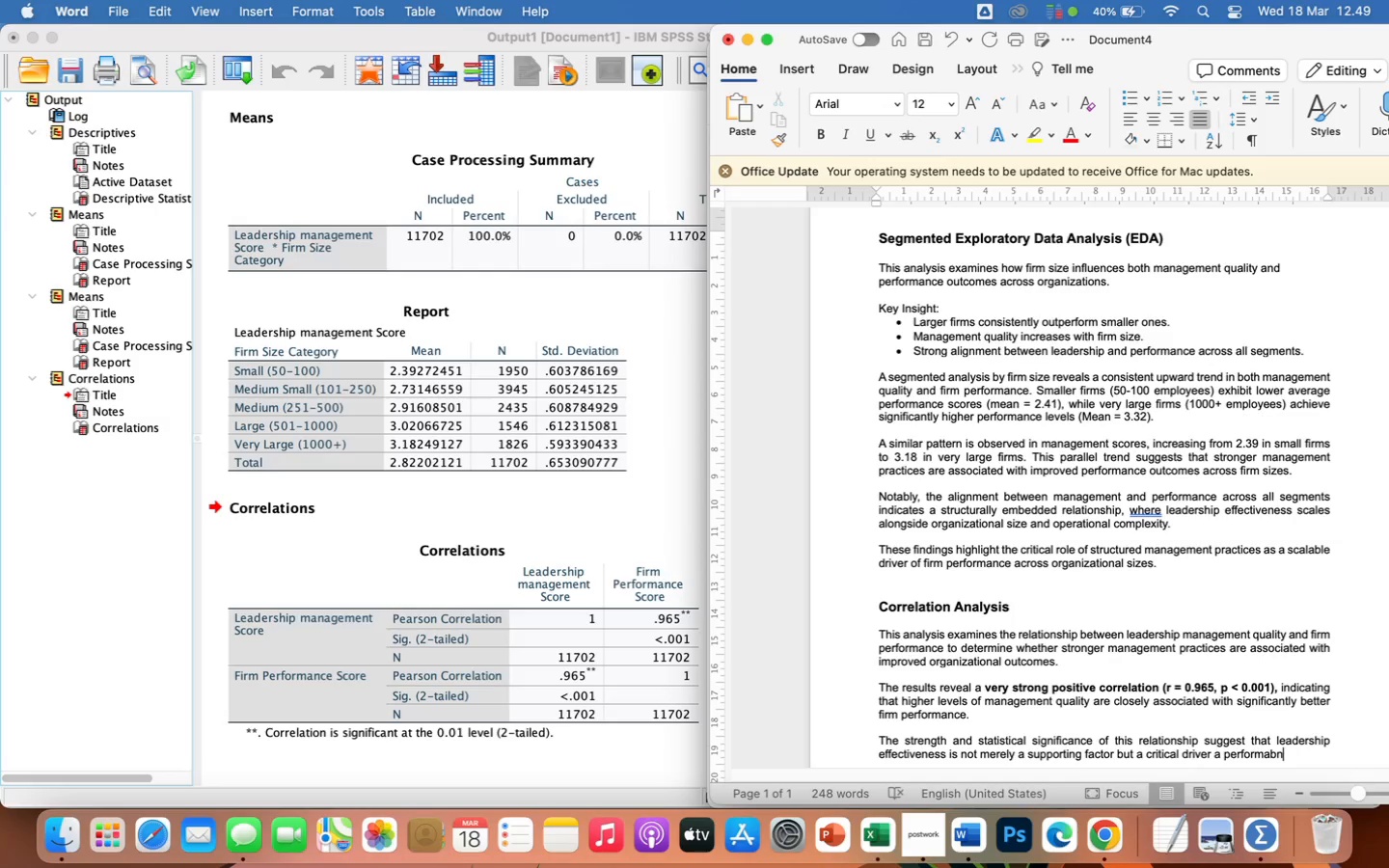 
key(Backspace)
key(Backspace)
type(nce)
 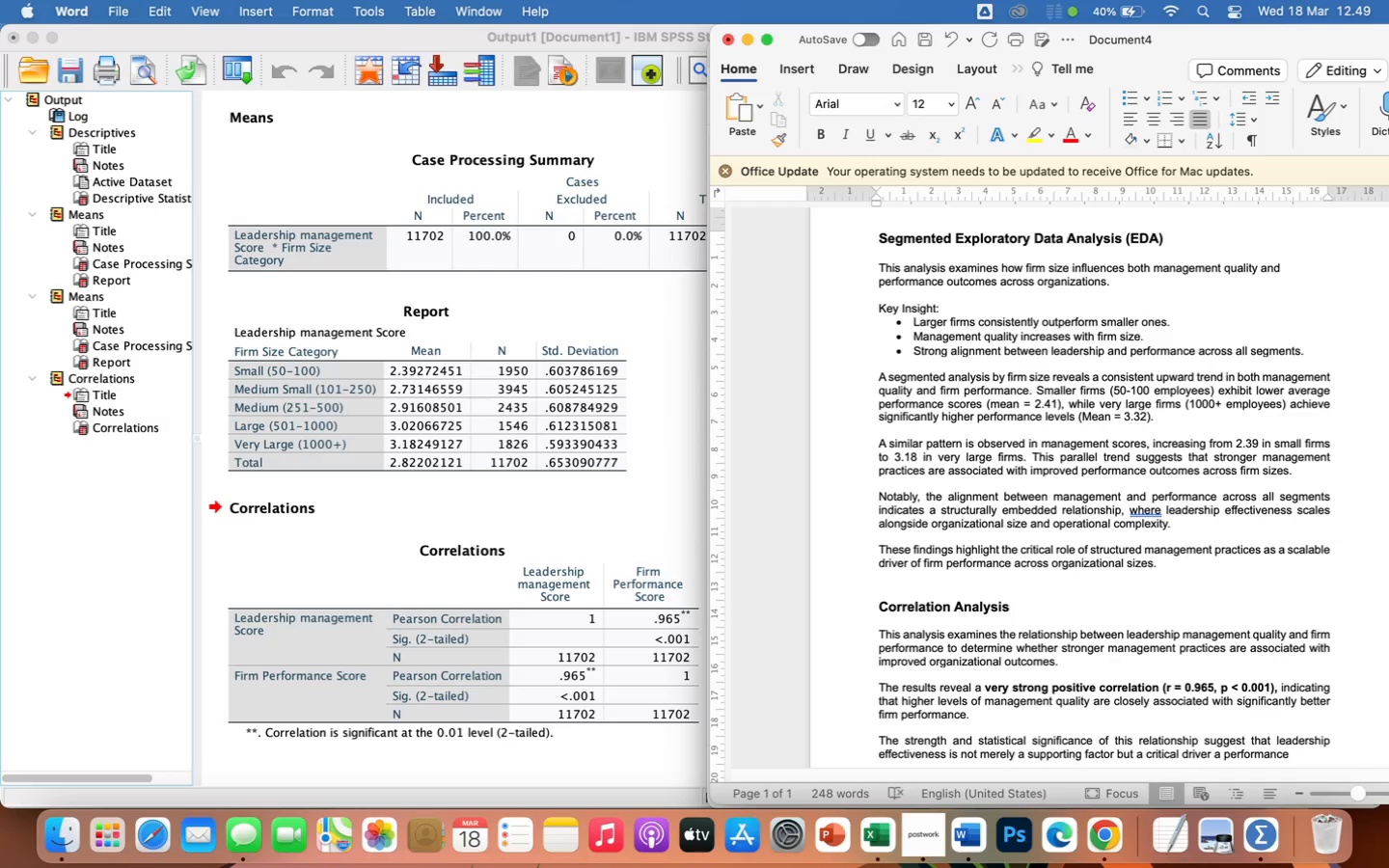 
wait(7.57)
 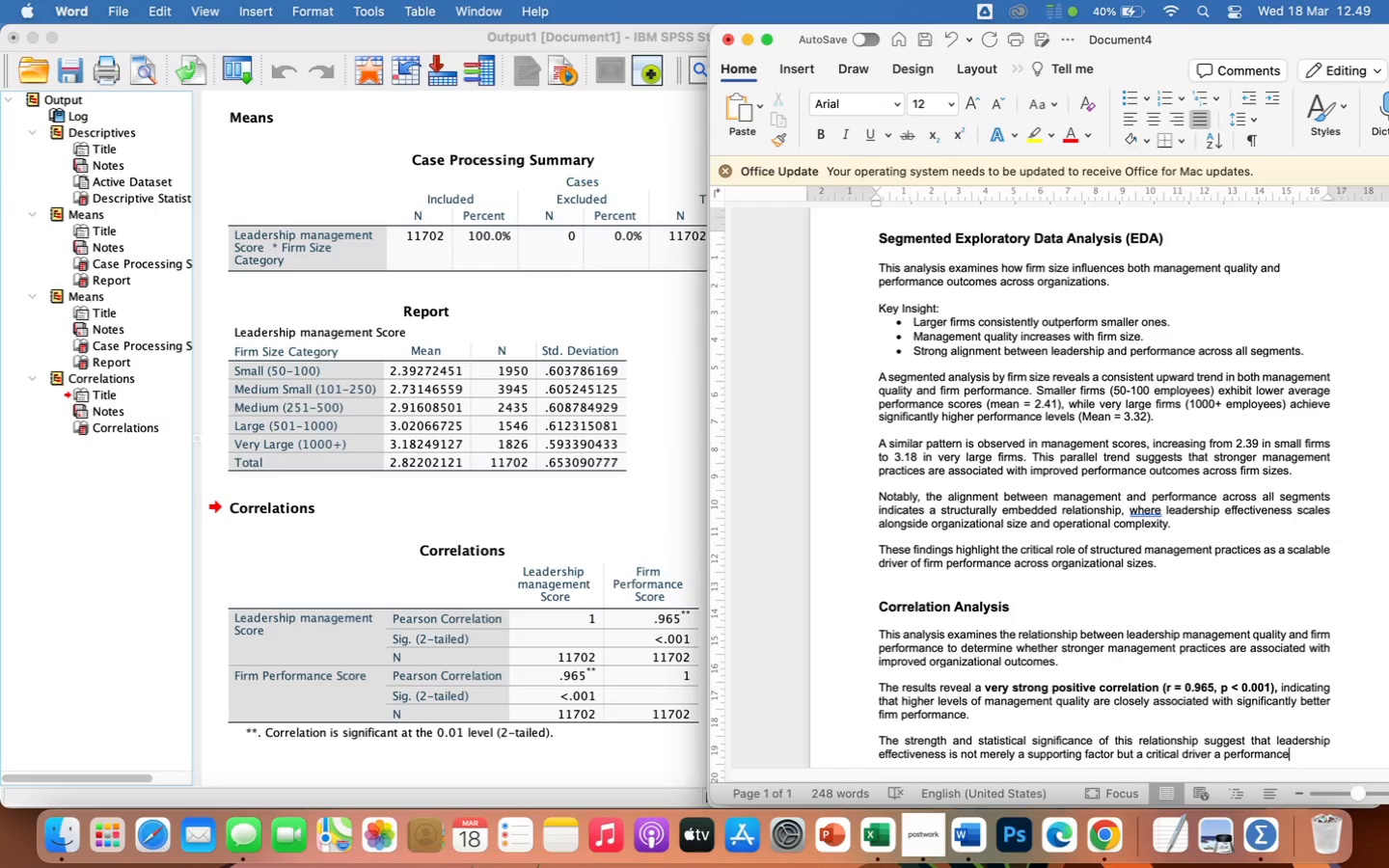 
hold_key(key=ArrowLeft, duration=1.13)
 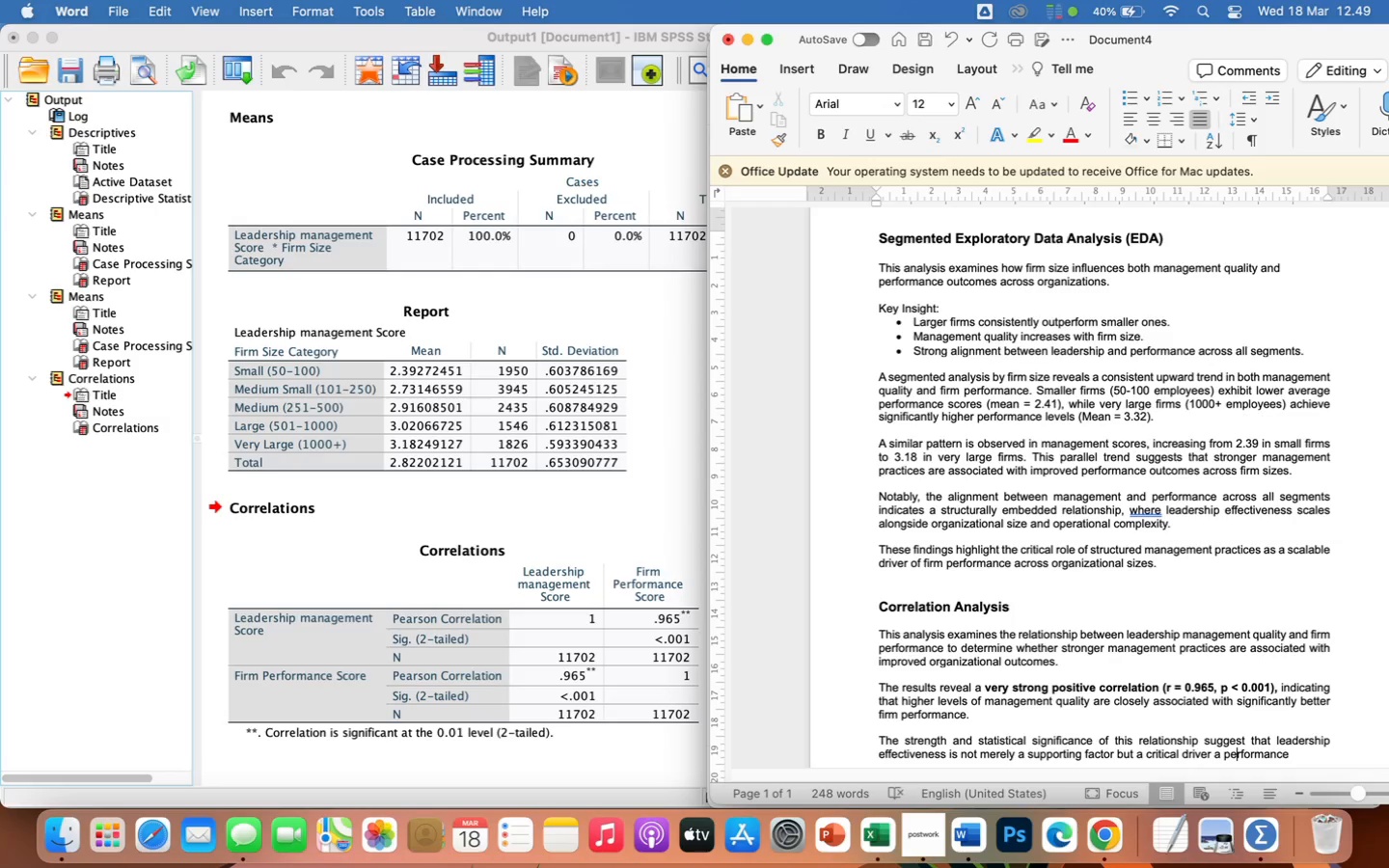 
key(ArrowLeft)
 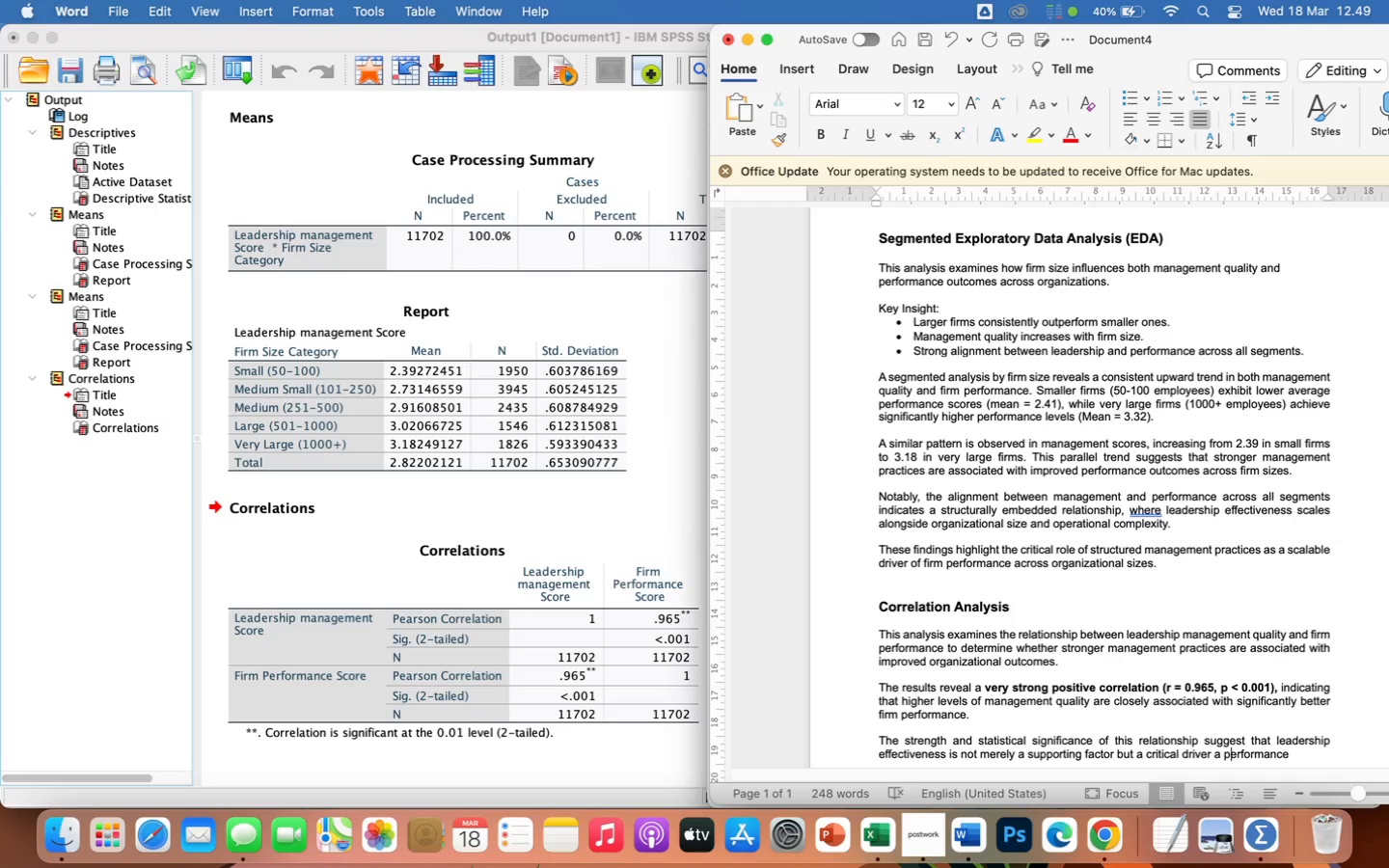 
key(ArrowLeft)
 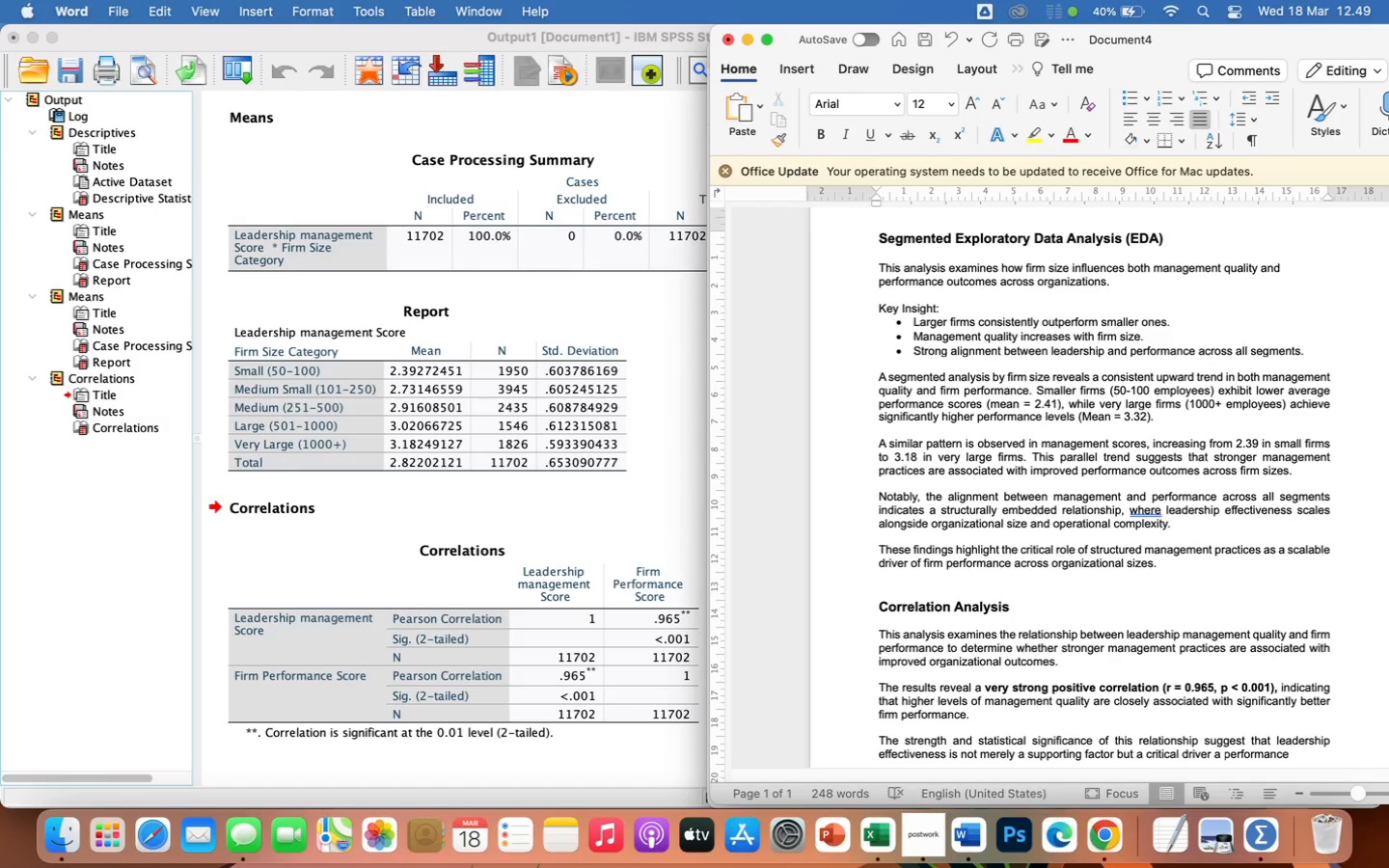 
key(Backspace)
 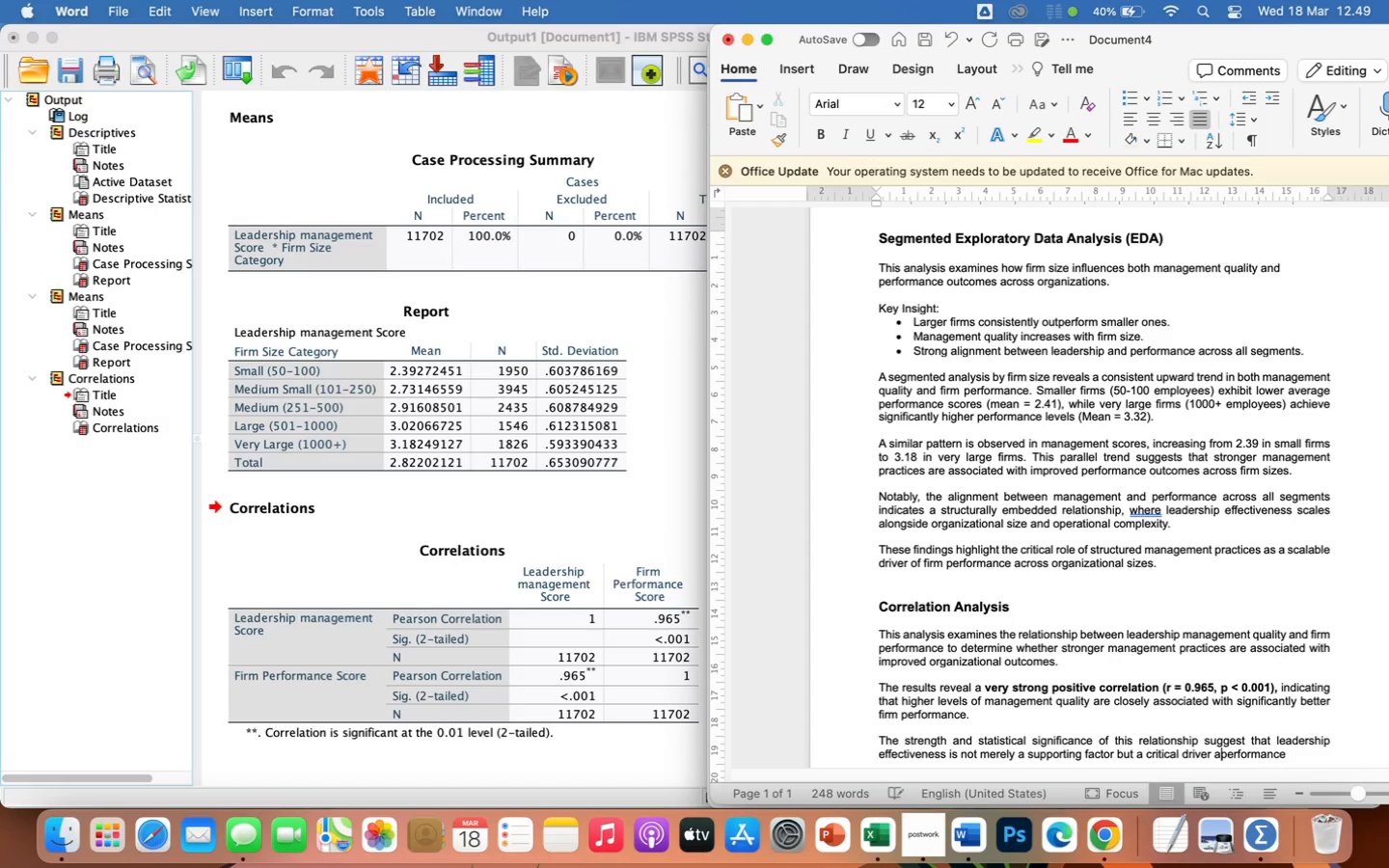 
key(Backspace)
 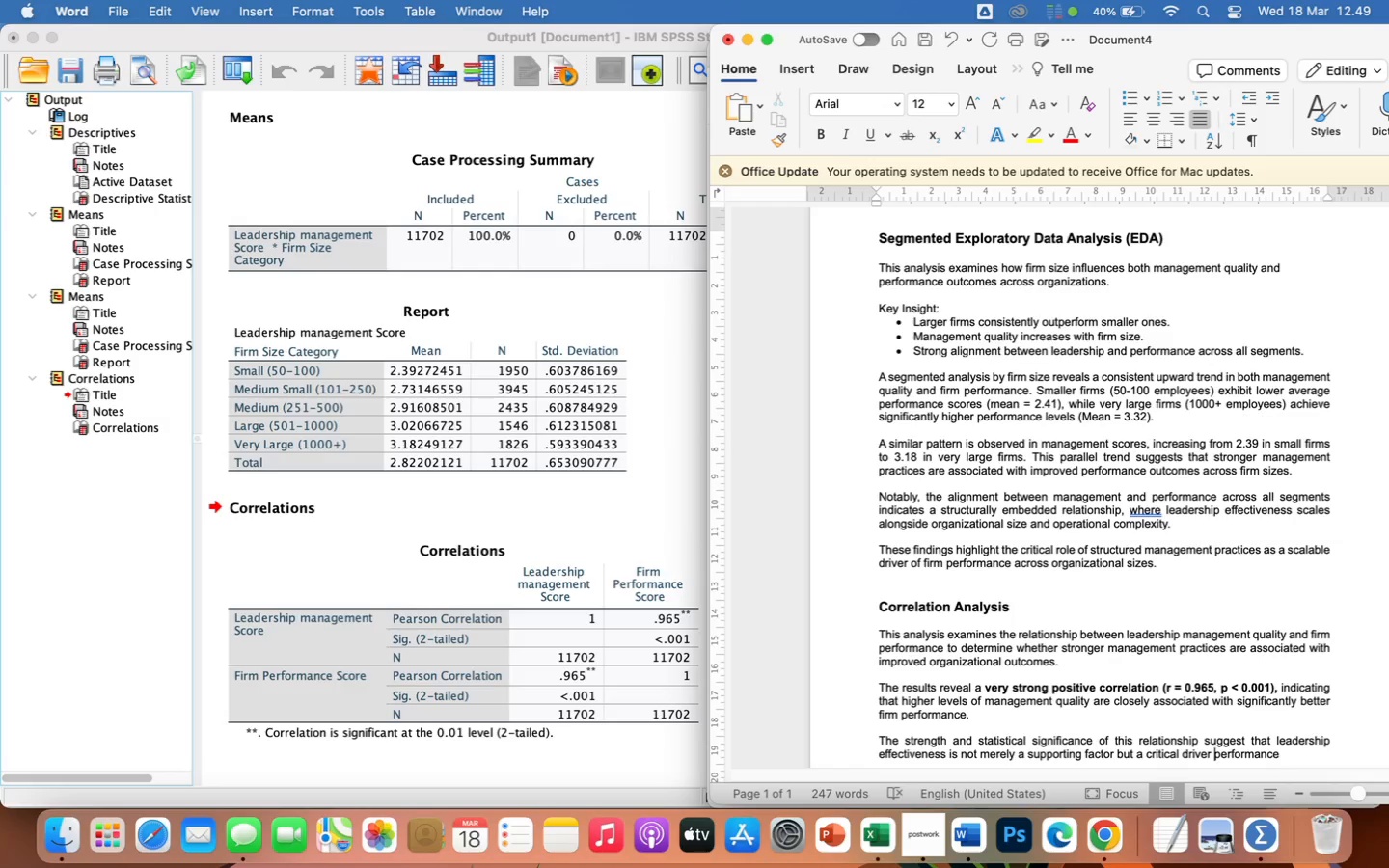 
type(of )
 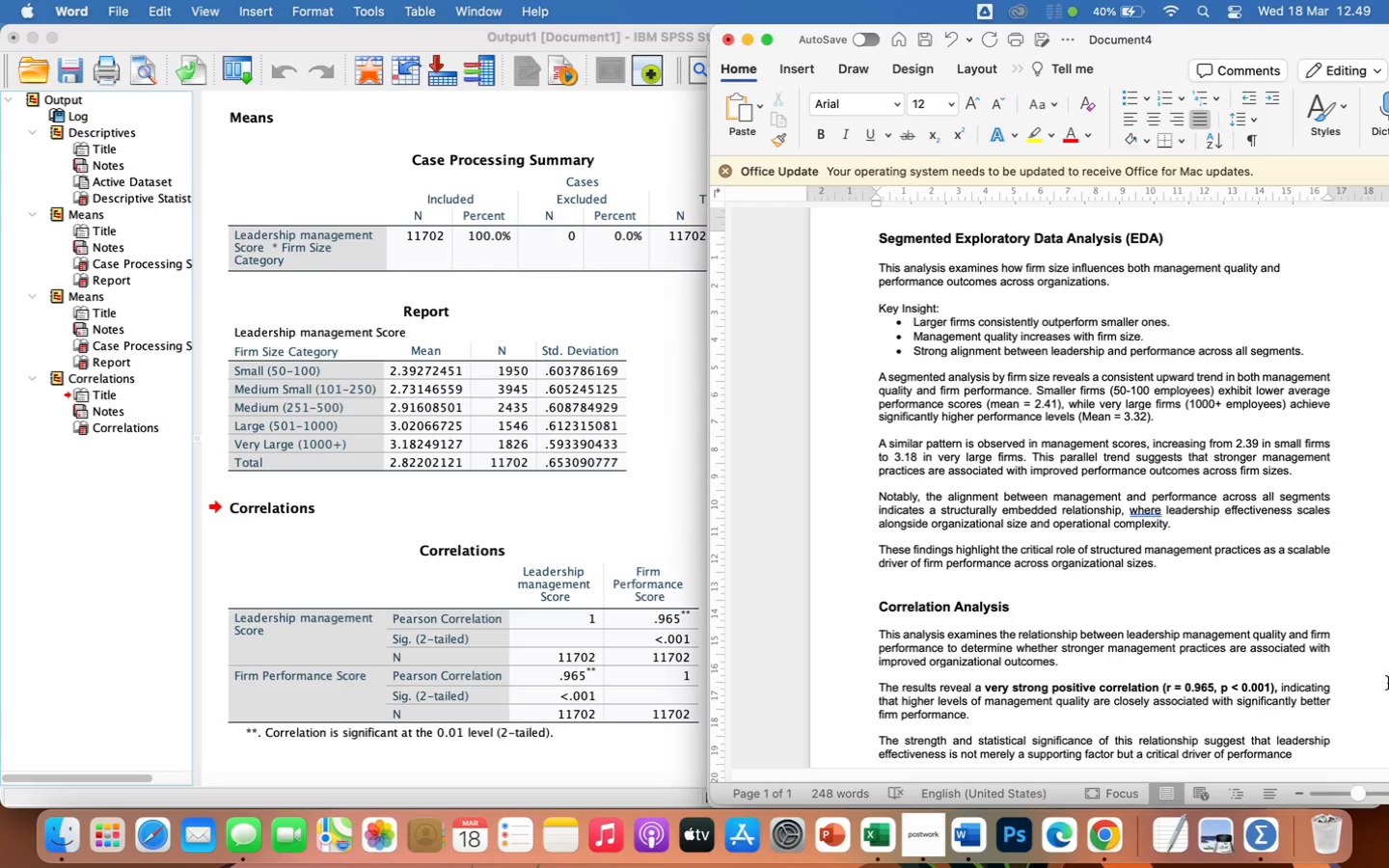 
left_click([1302, 754])
 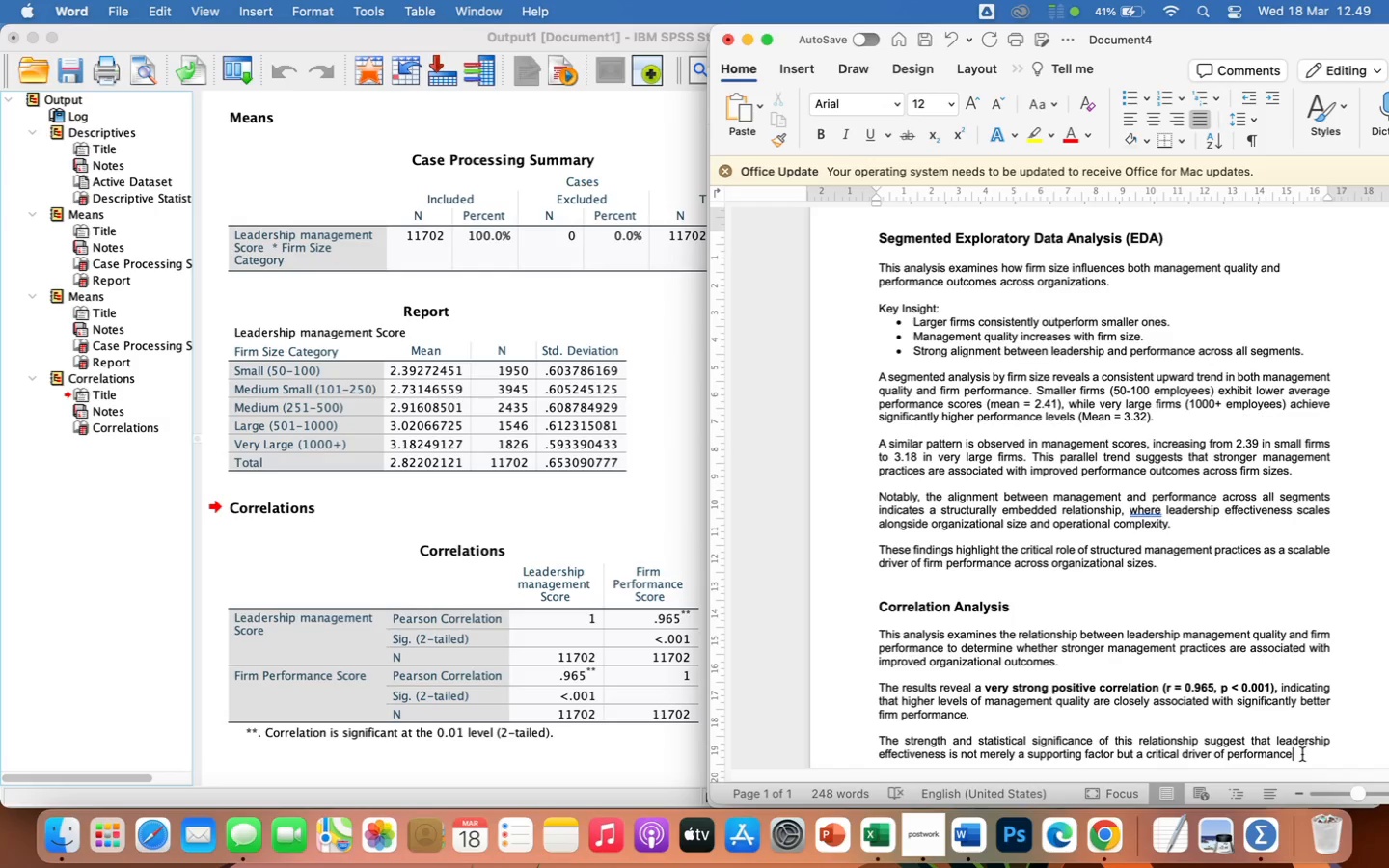 
type( outcomes across firms.)
 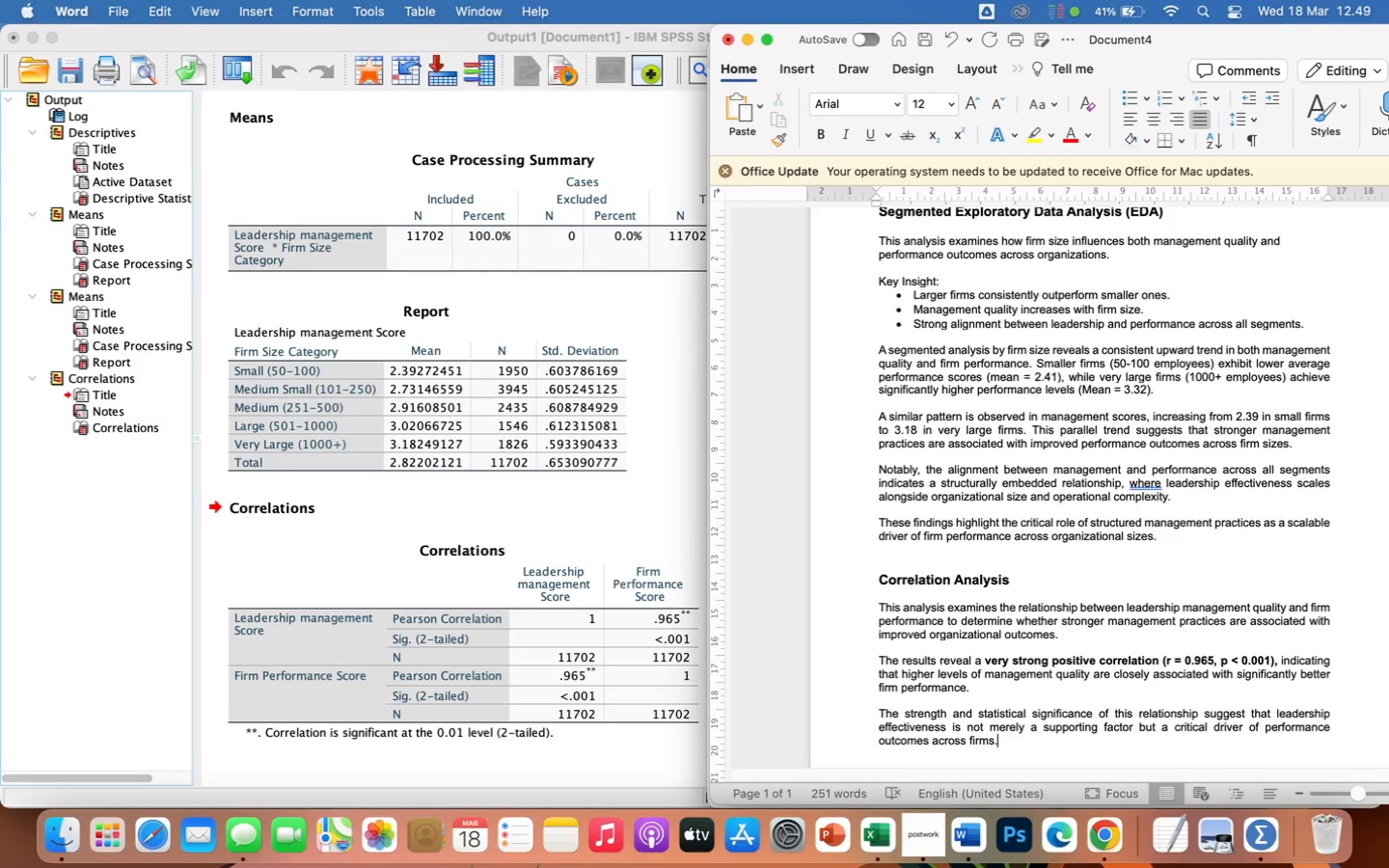 
key(Enter)
 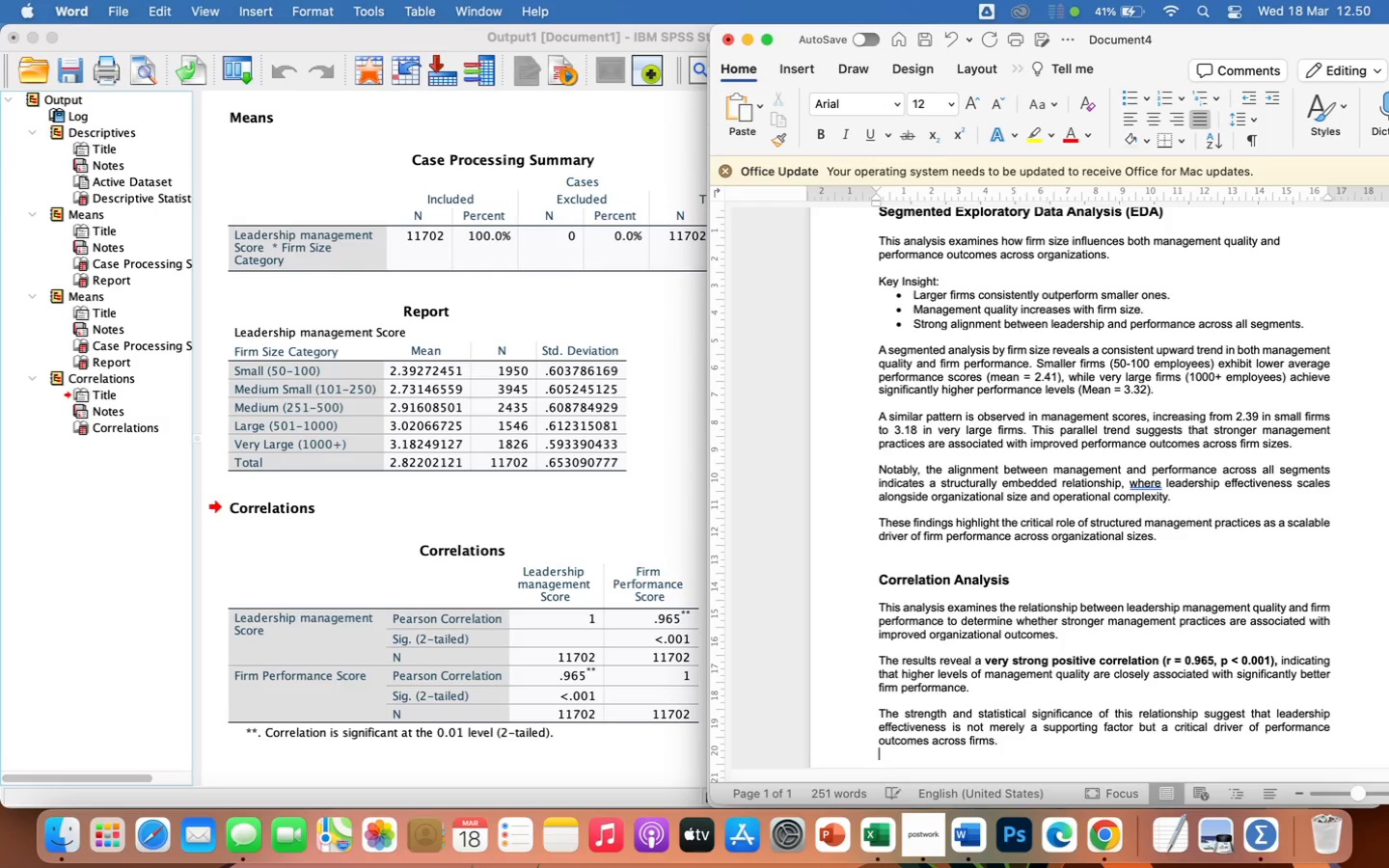 
key(Enter)
 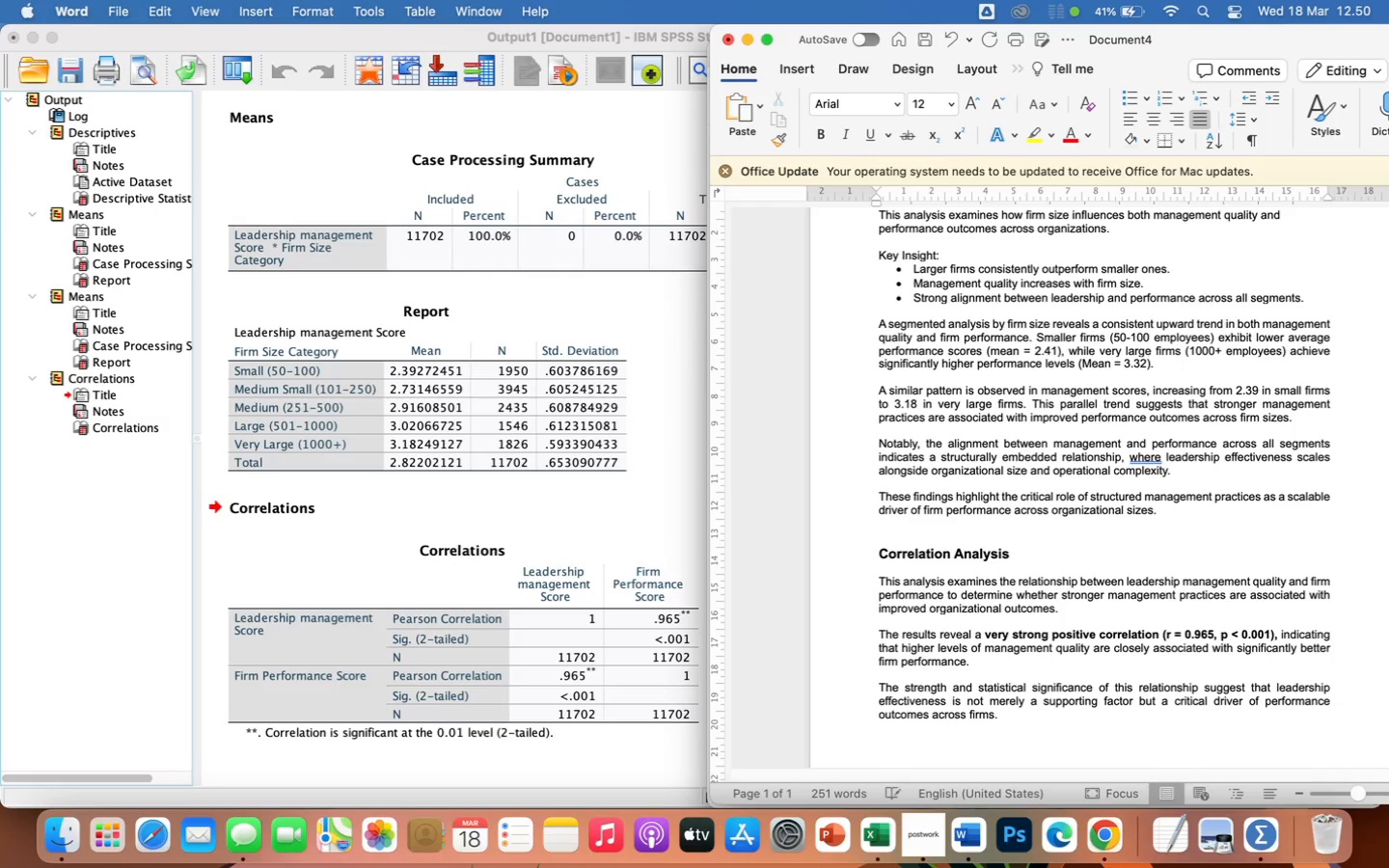 
type(This finding highlights leadership coaching and structured management practi)
 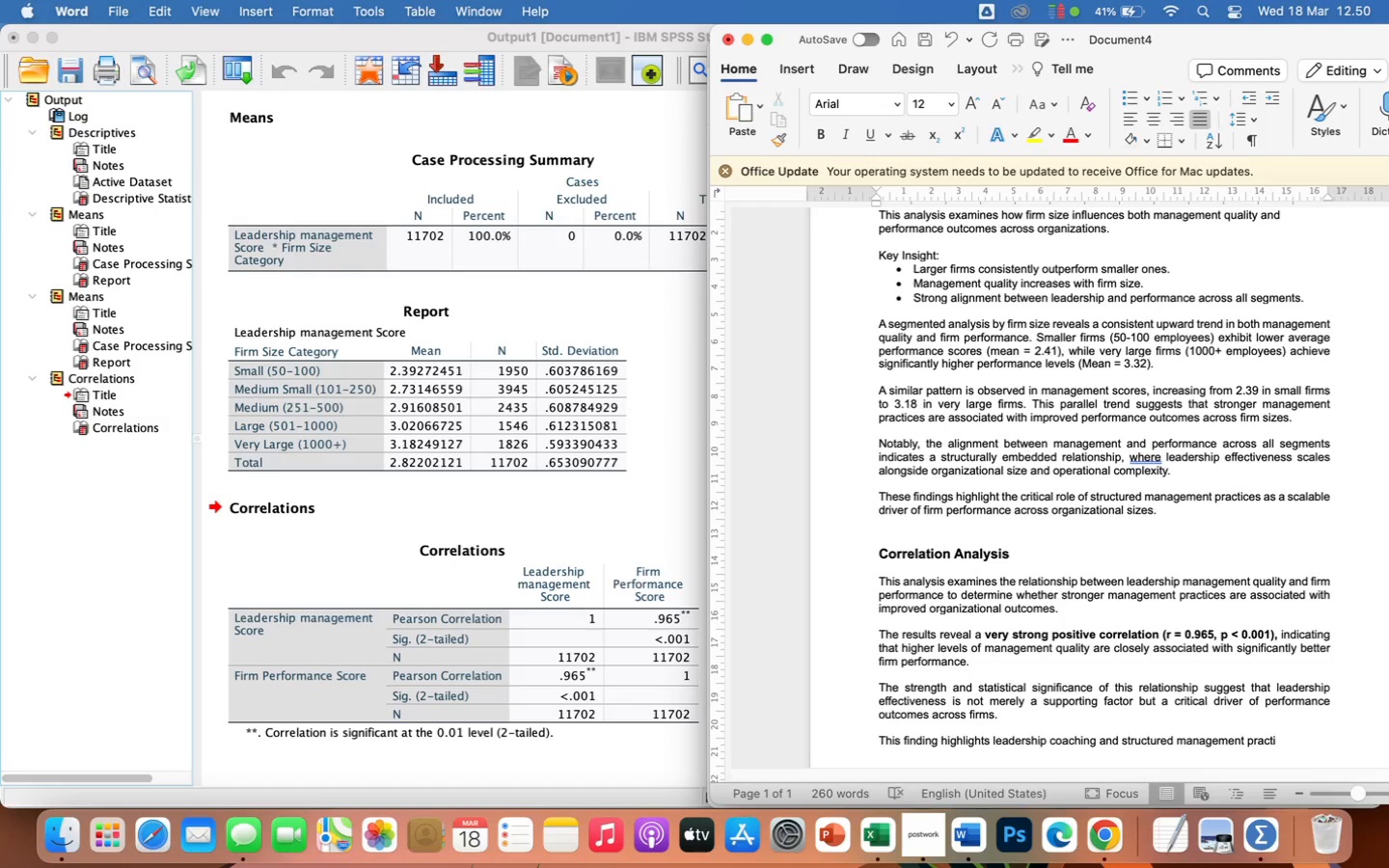 
type(ces)
 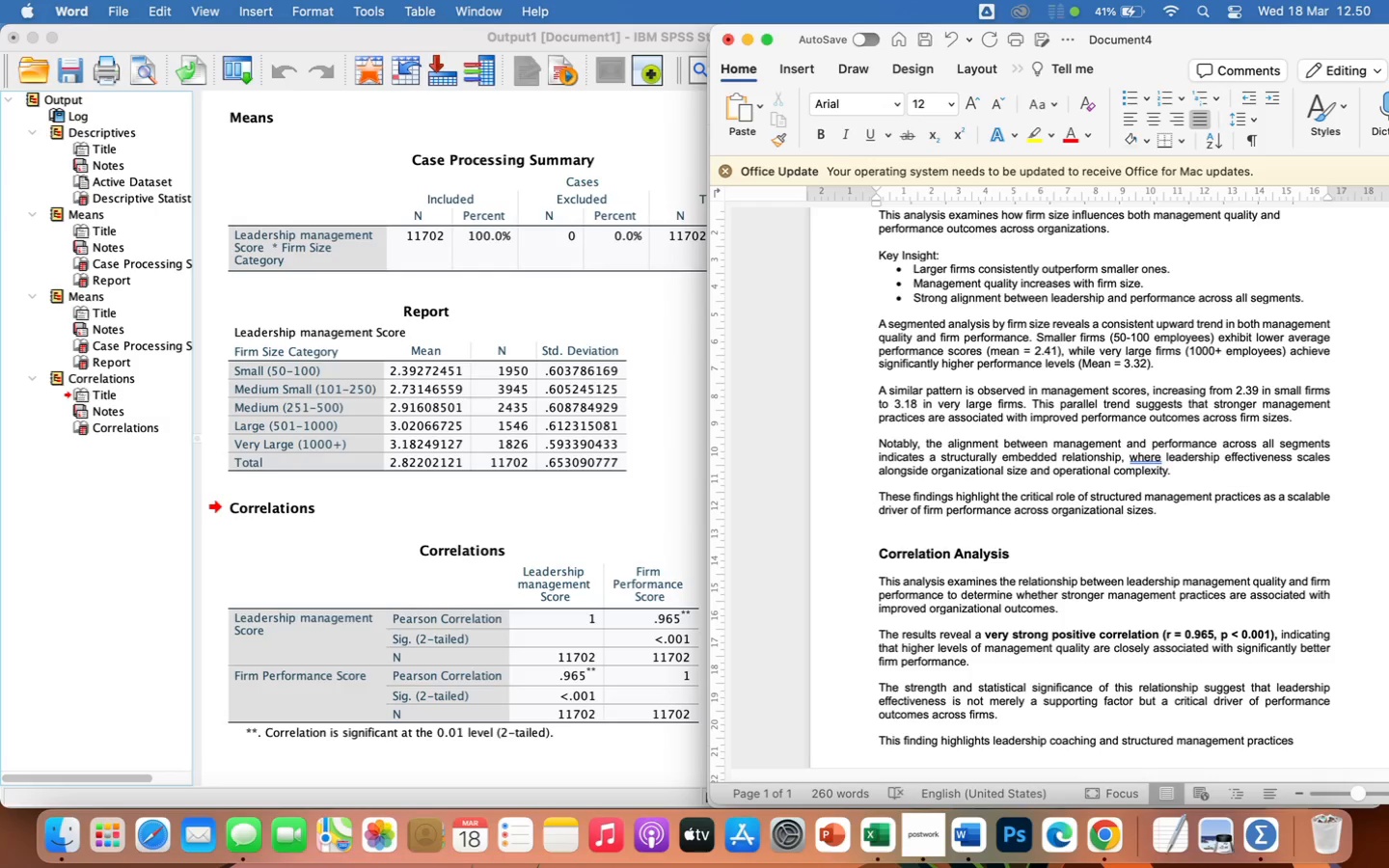 
wait(5.7)
 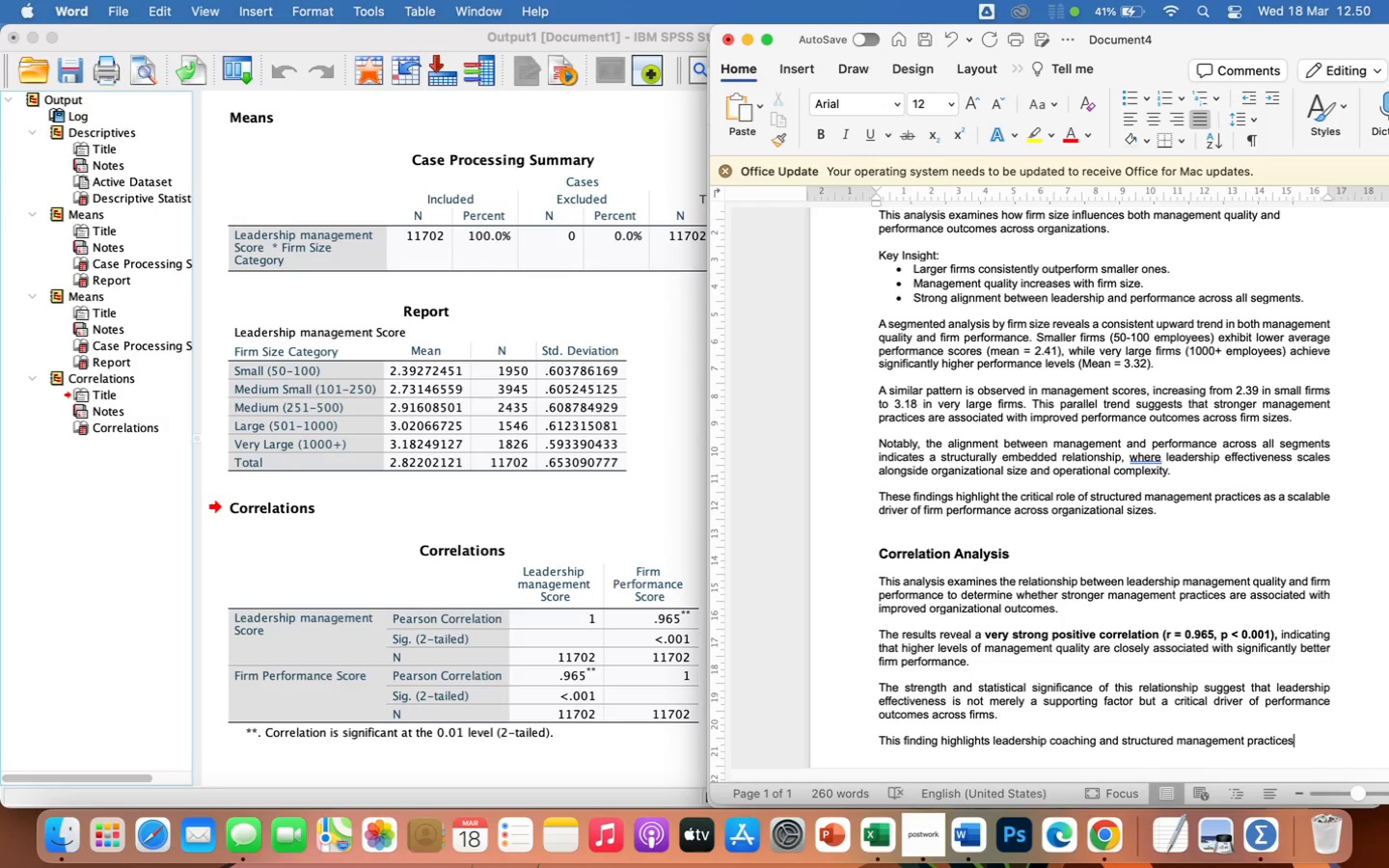 
type( as key leve)
 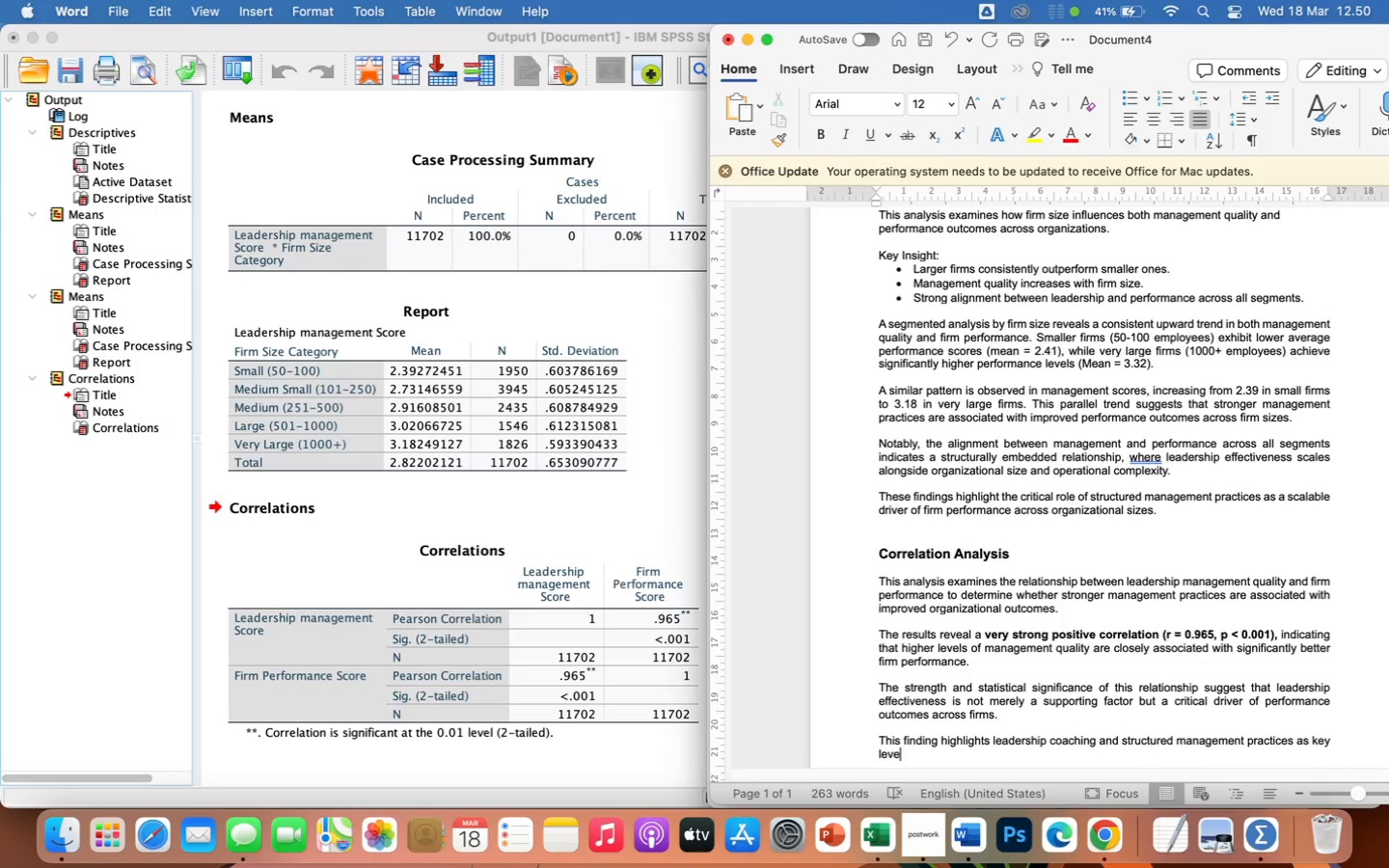 
type(rs)
 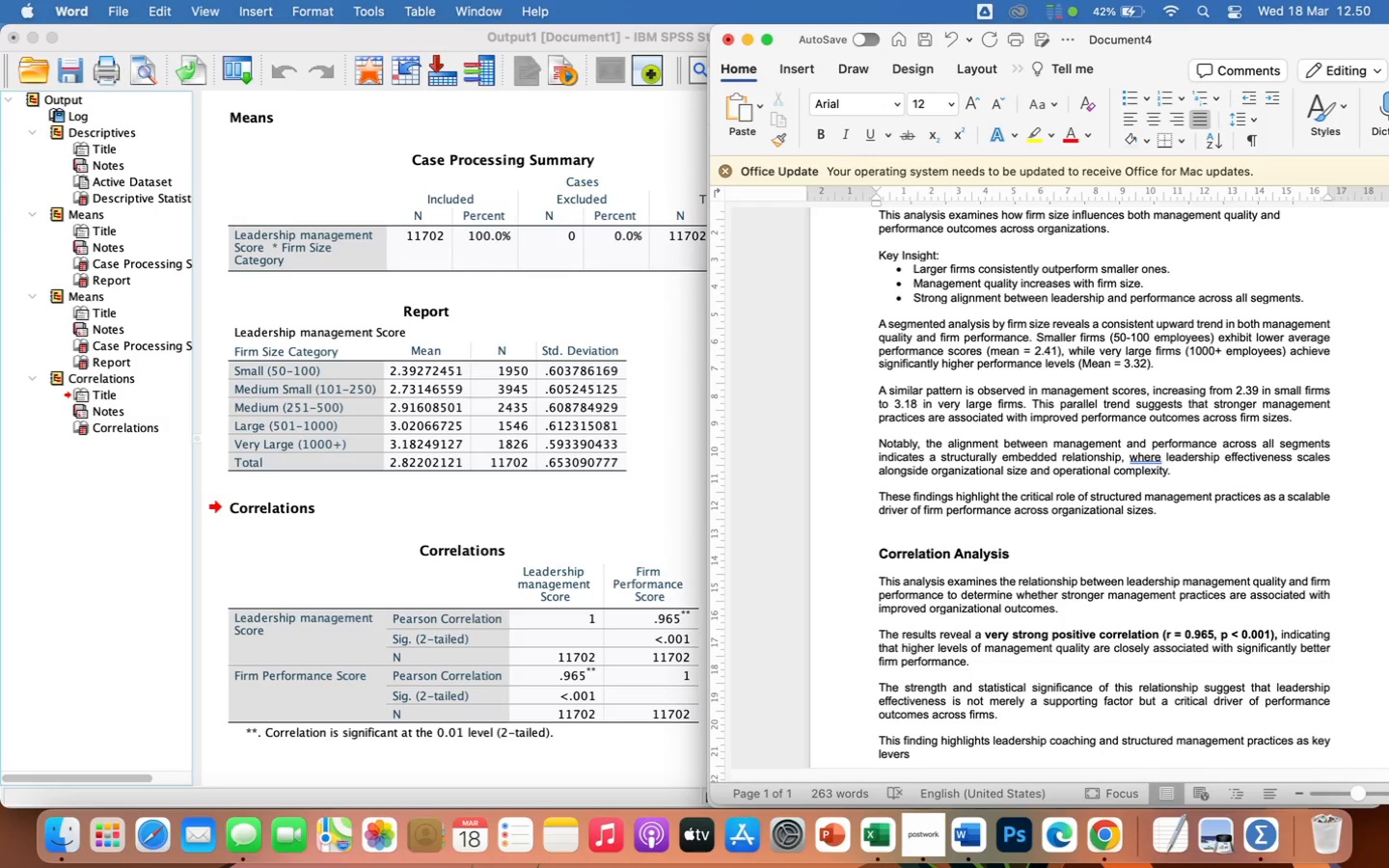 
wait(5.9)
 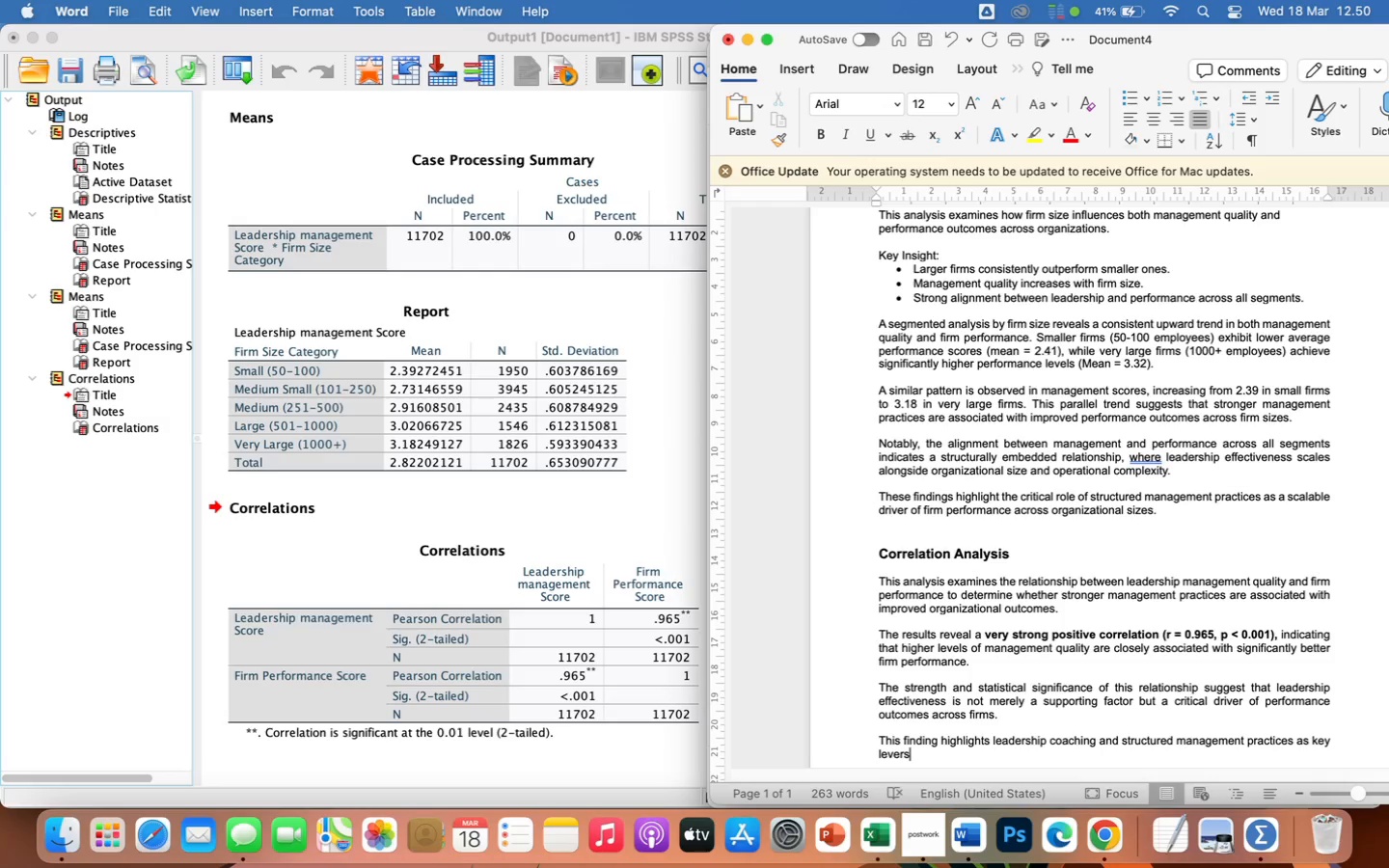 
type( for driving sustain)
 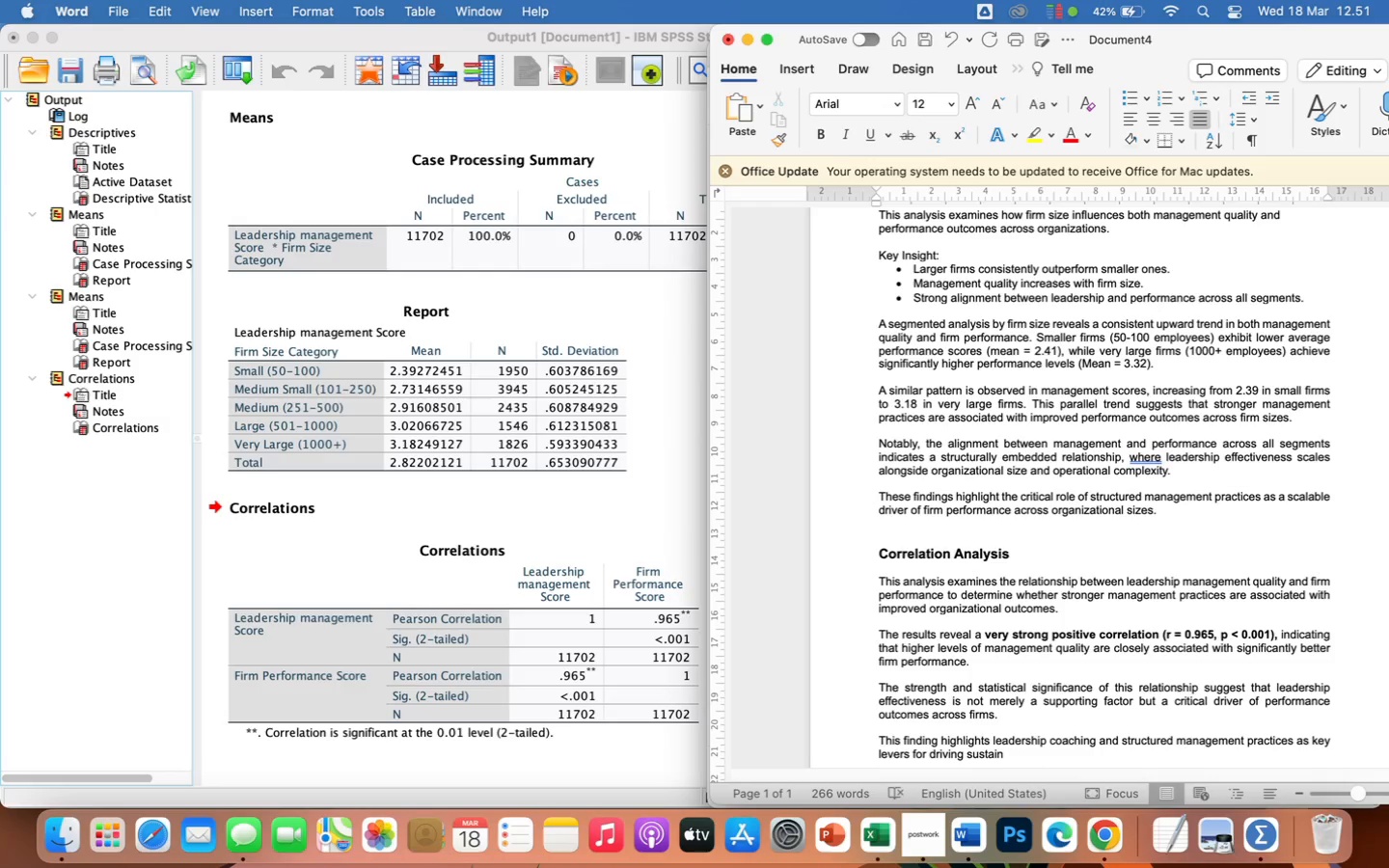 
type(able perfore)
key(Backspace)
type(mance)
 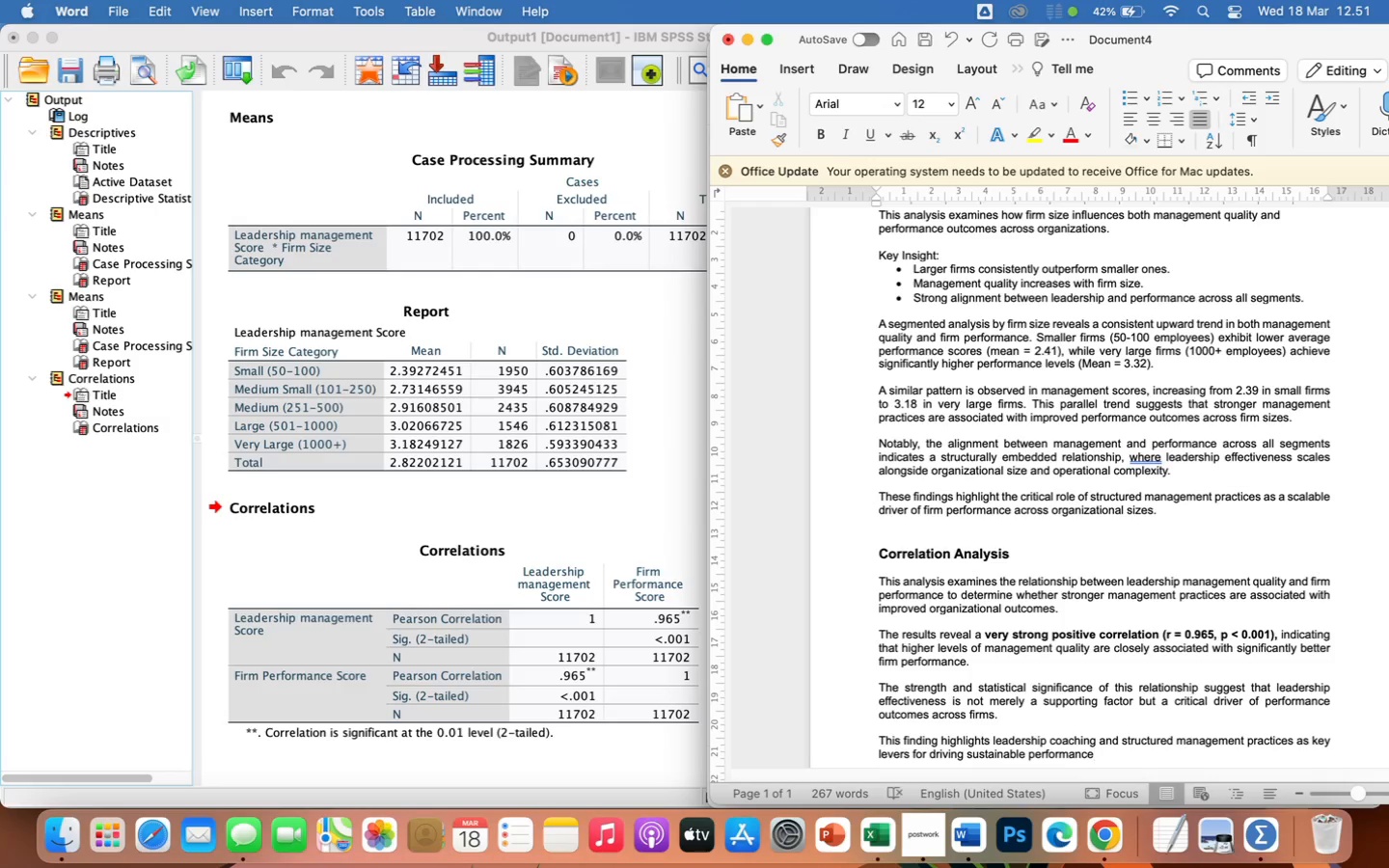 
type(improvements,)
 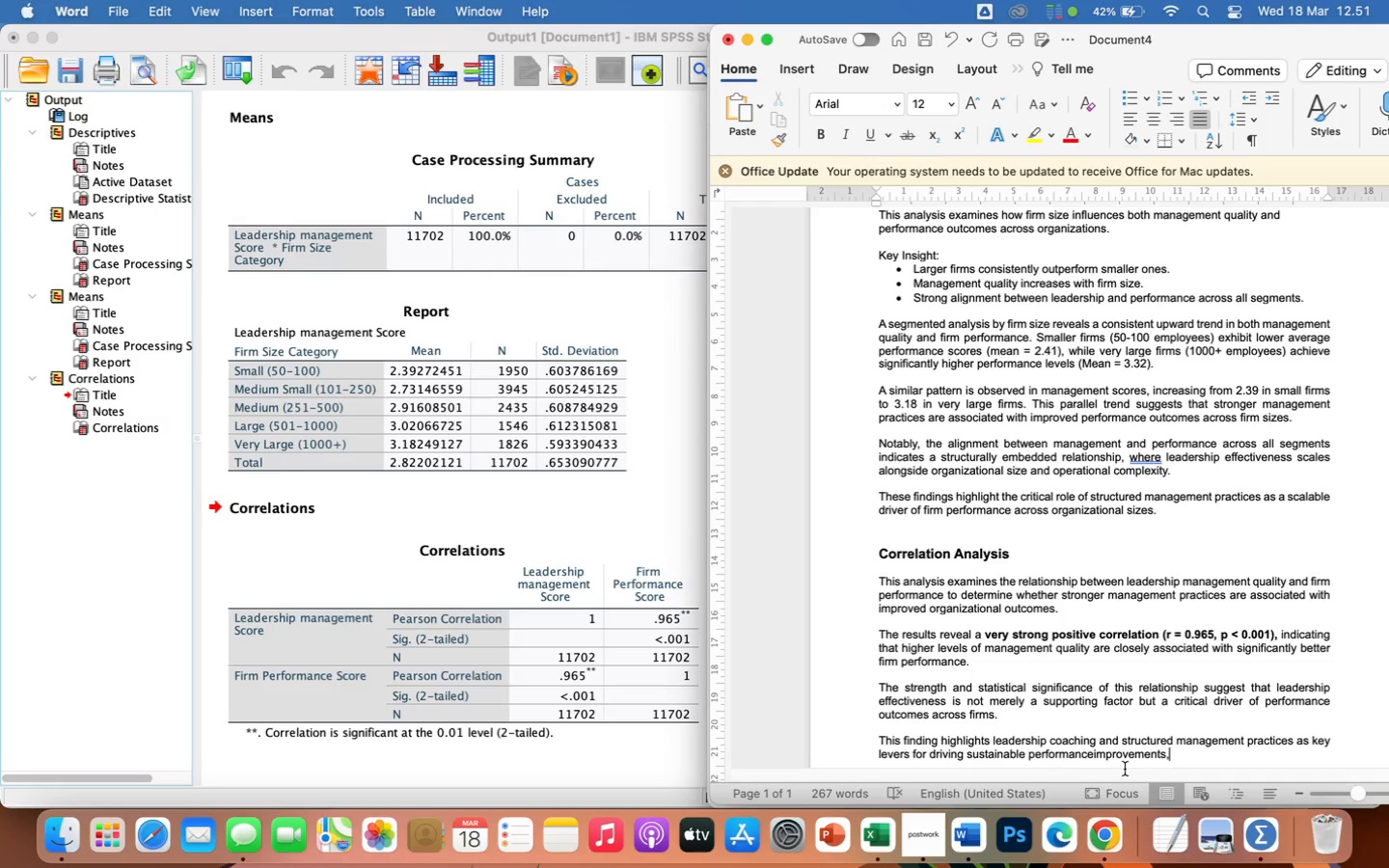 
left_click([1093, 755])
 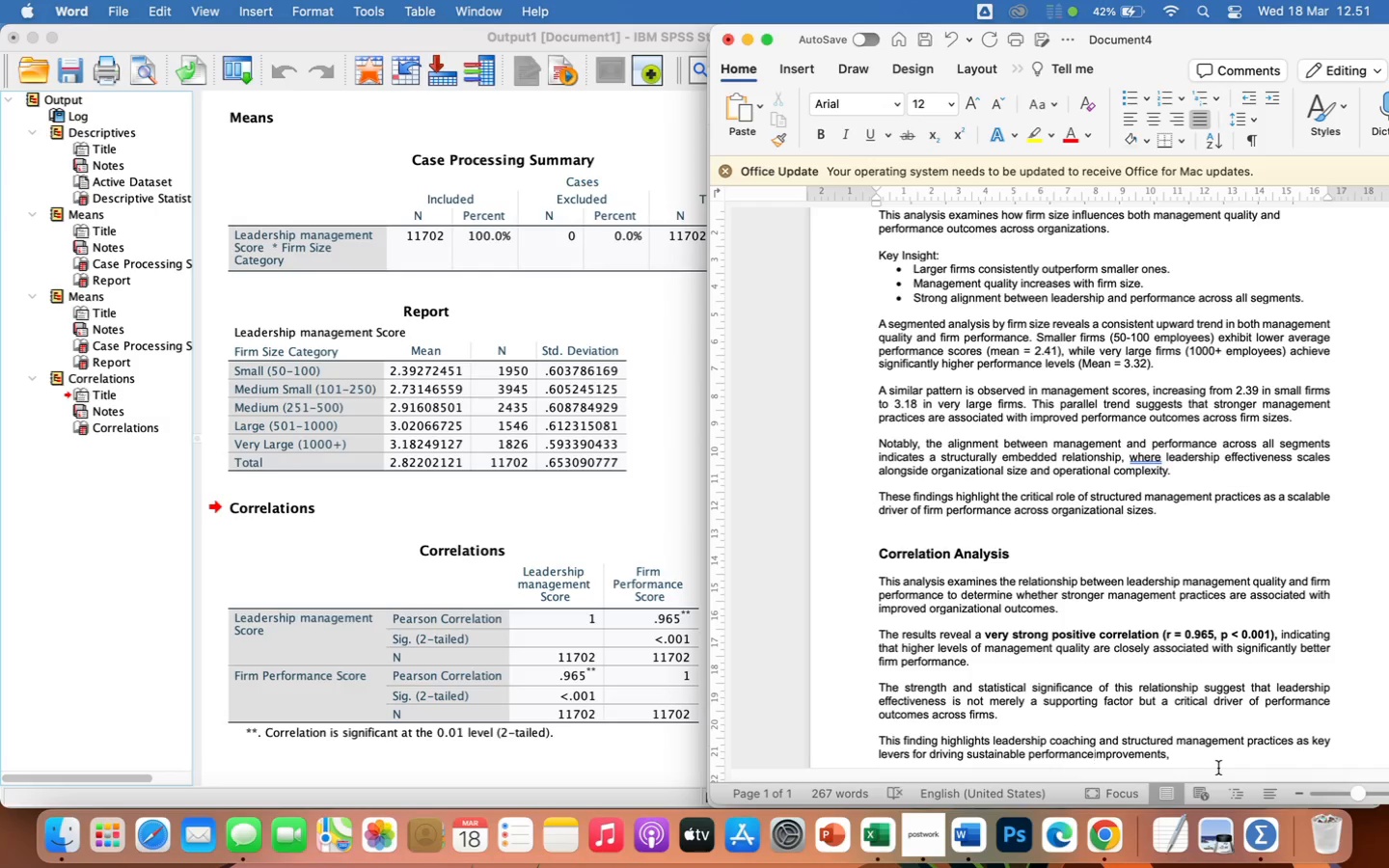 
key(Space)
 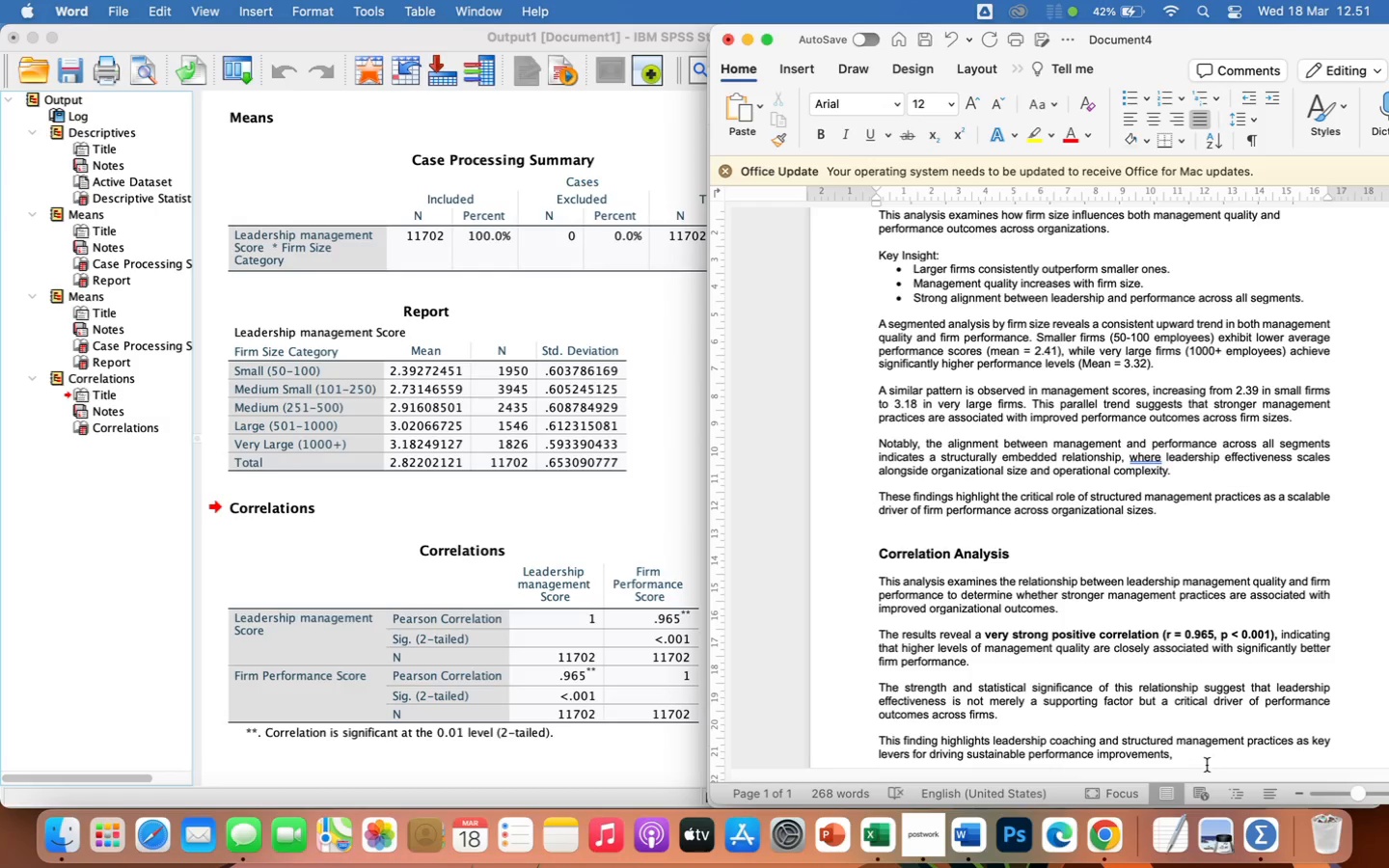 
left_click([1203, 765])
 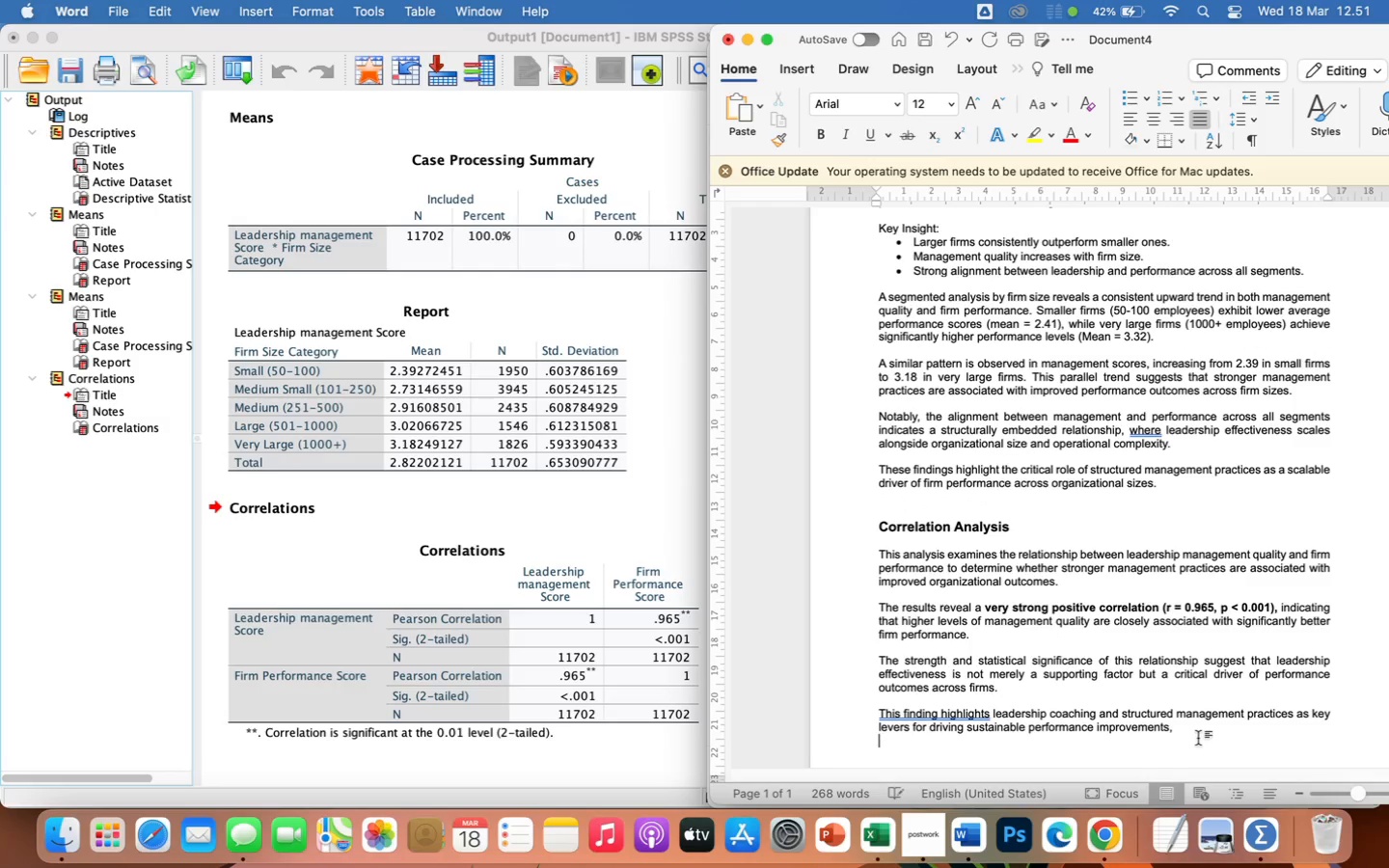 
left_click([1195, 733])
 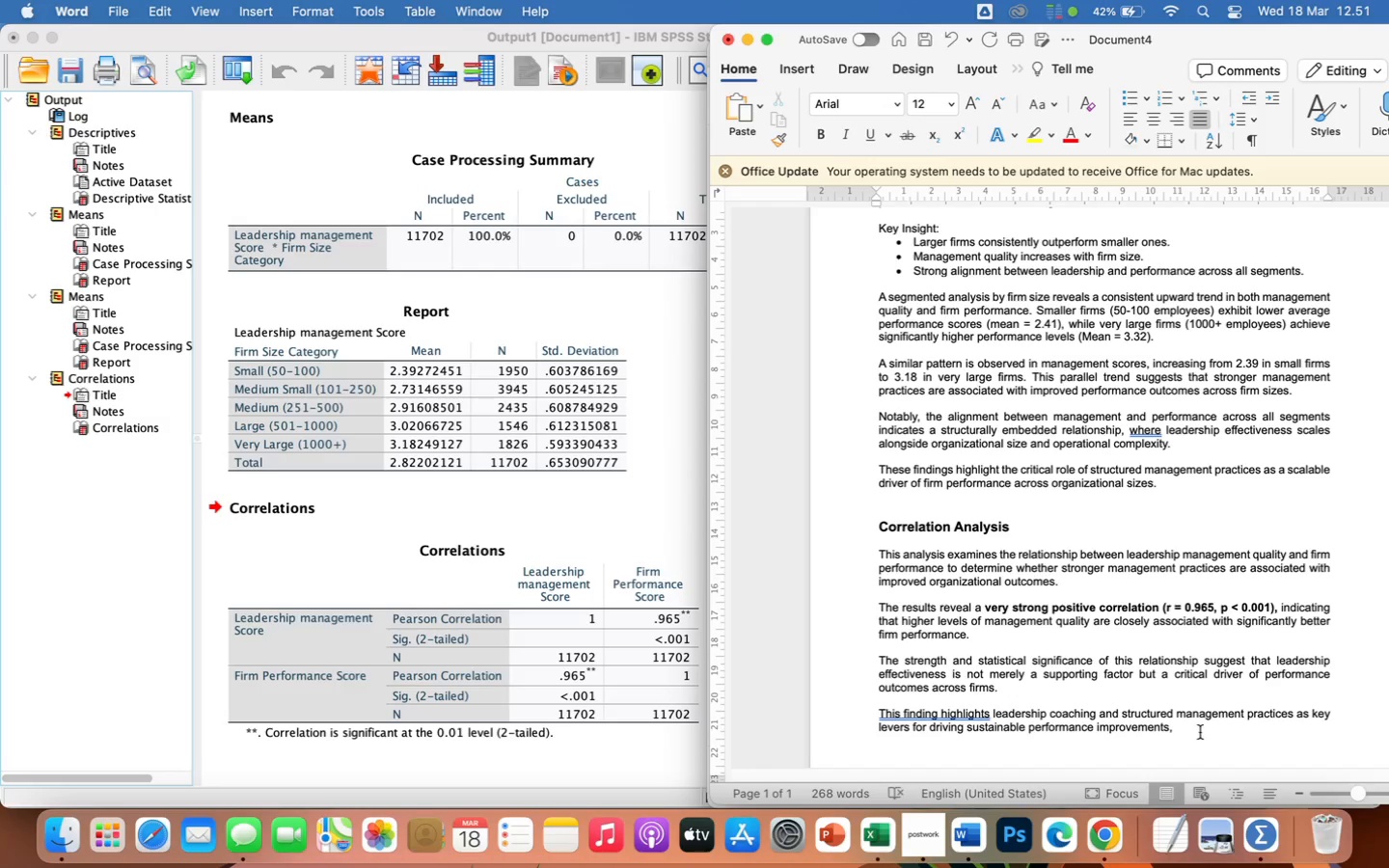 
key(Space)
 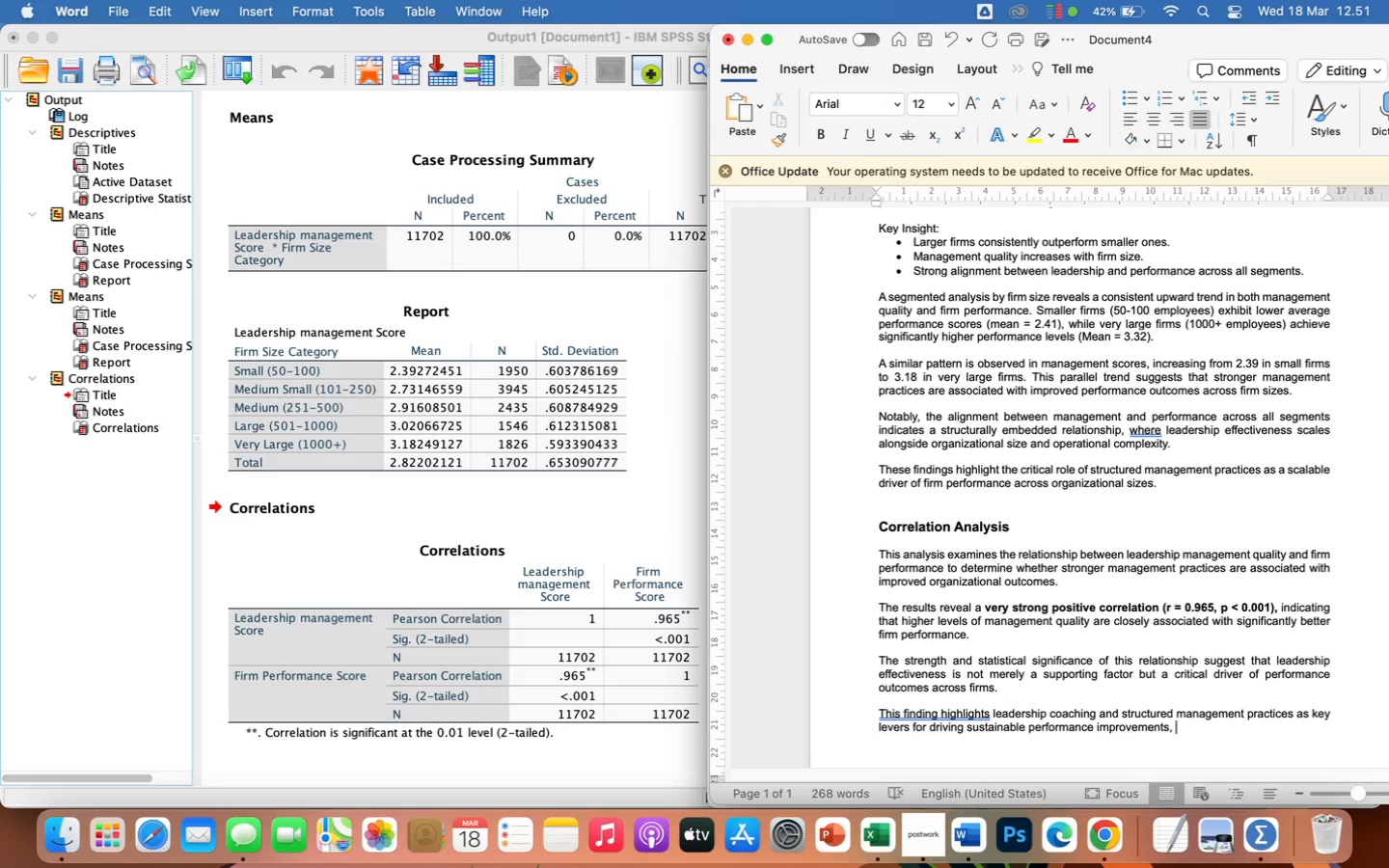 
wait(12.77)
 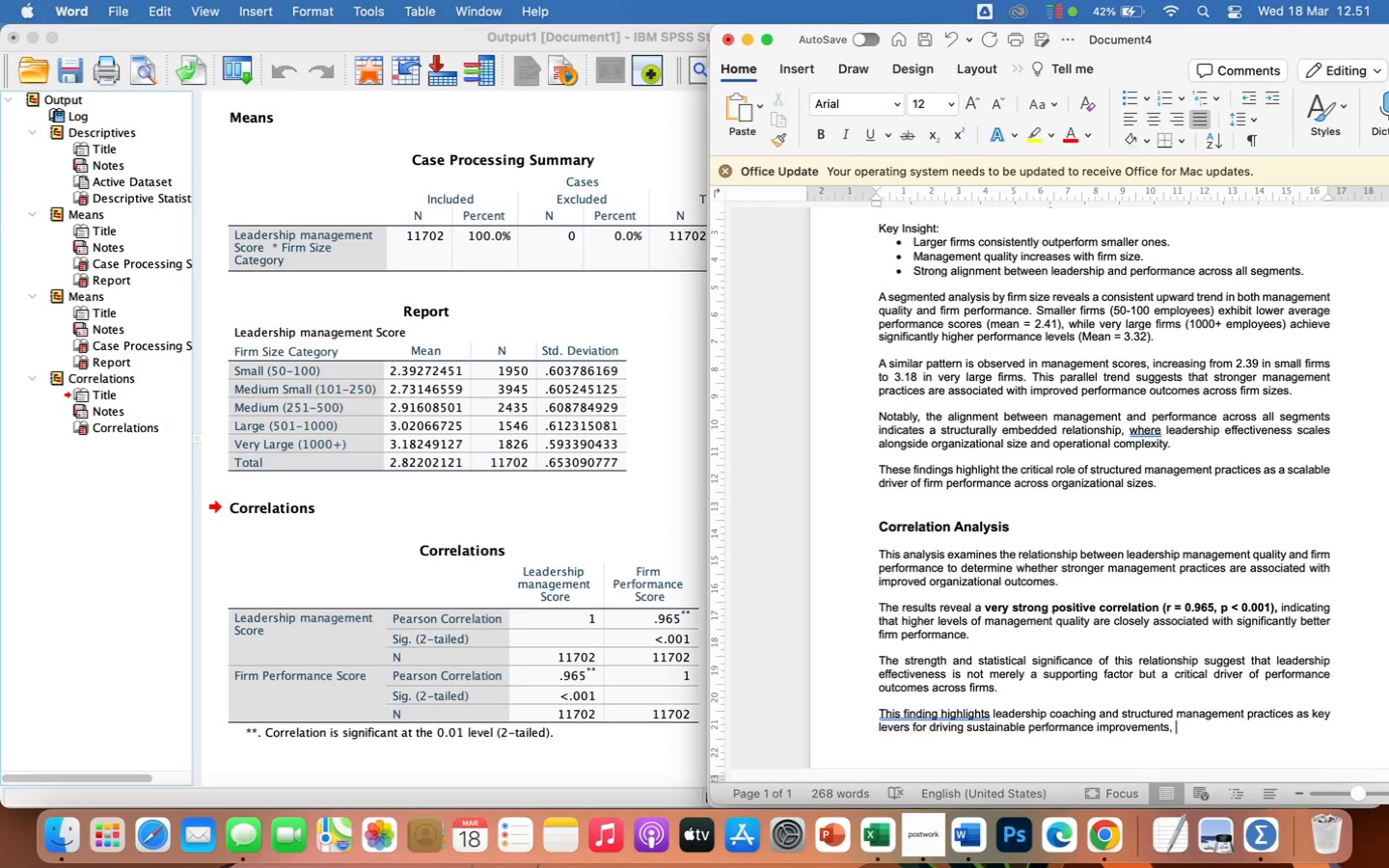 
type(particularly as organizations scale in size)
 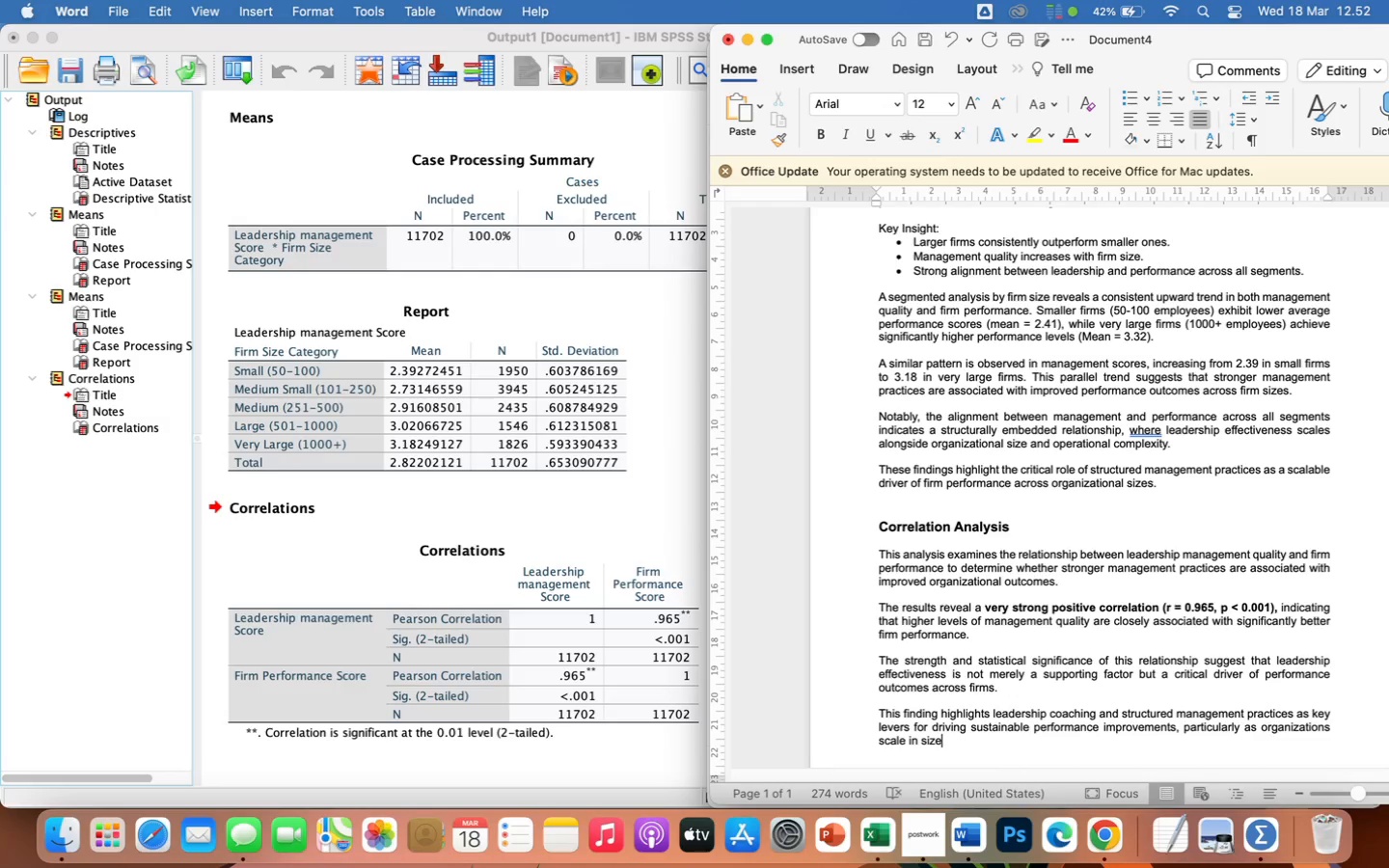 
wait(5.15)
 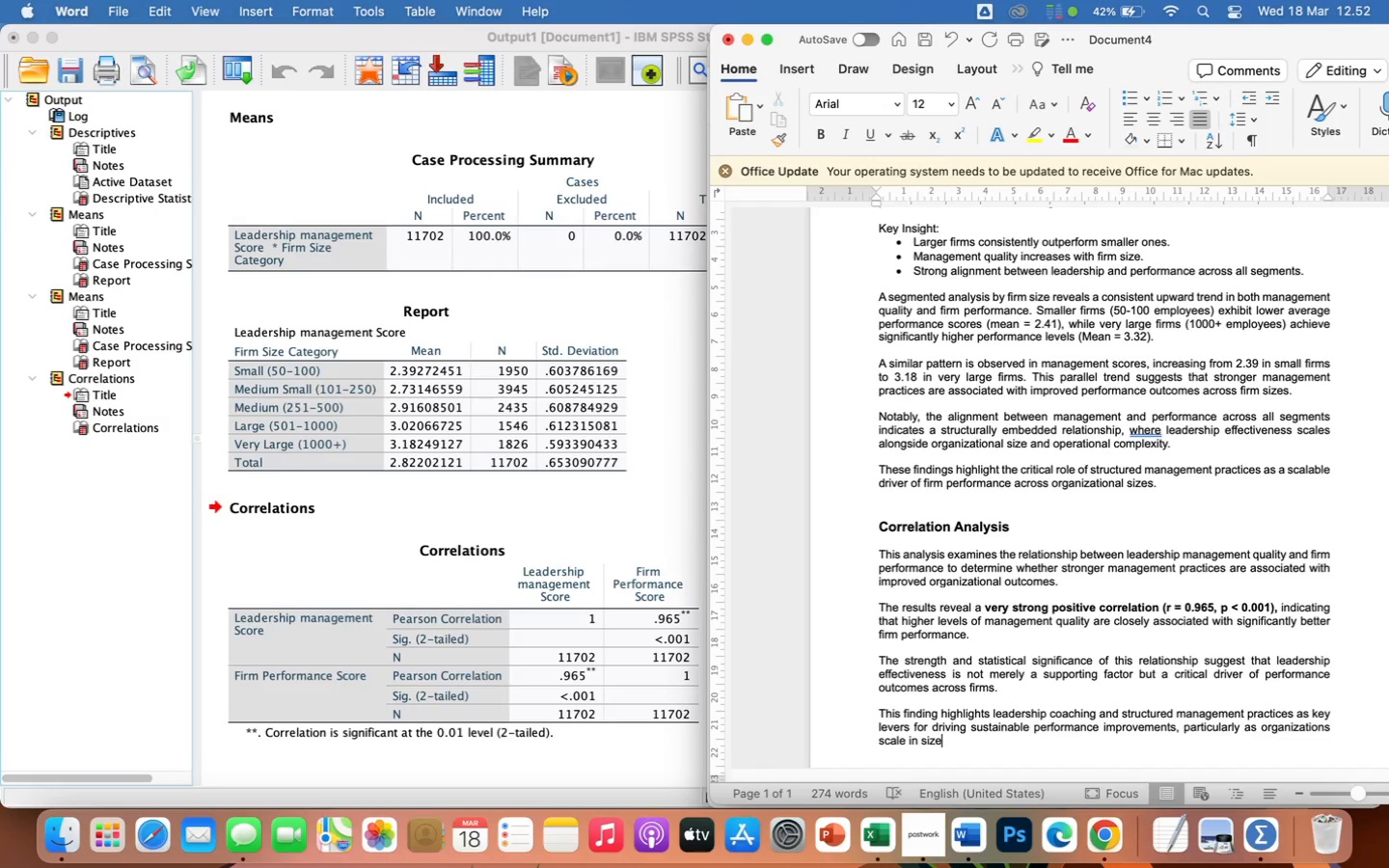 
type( and complexity.)
 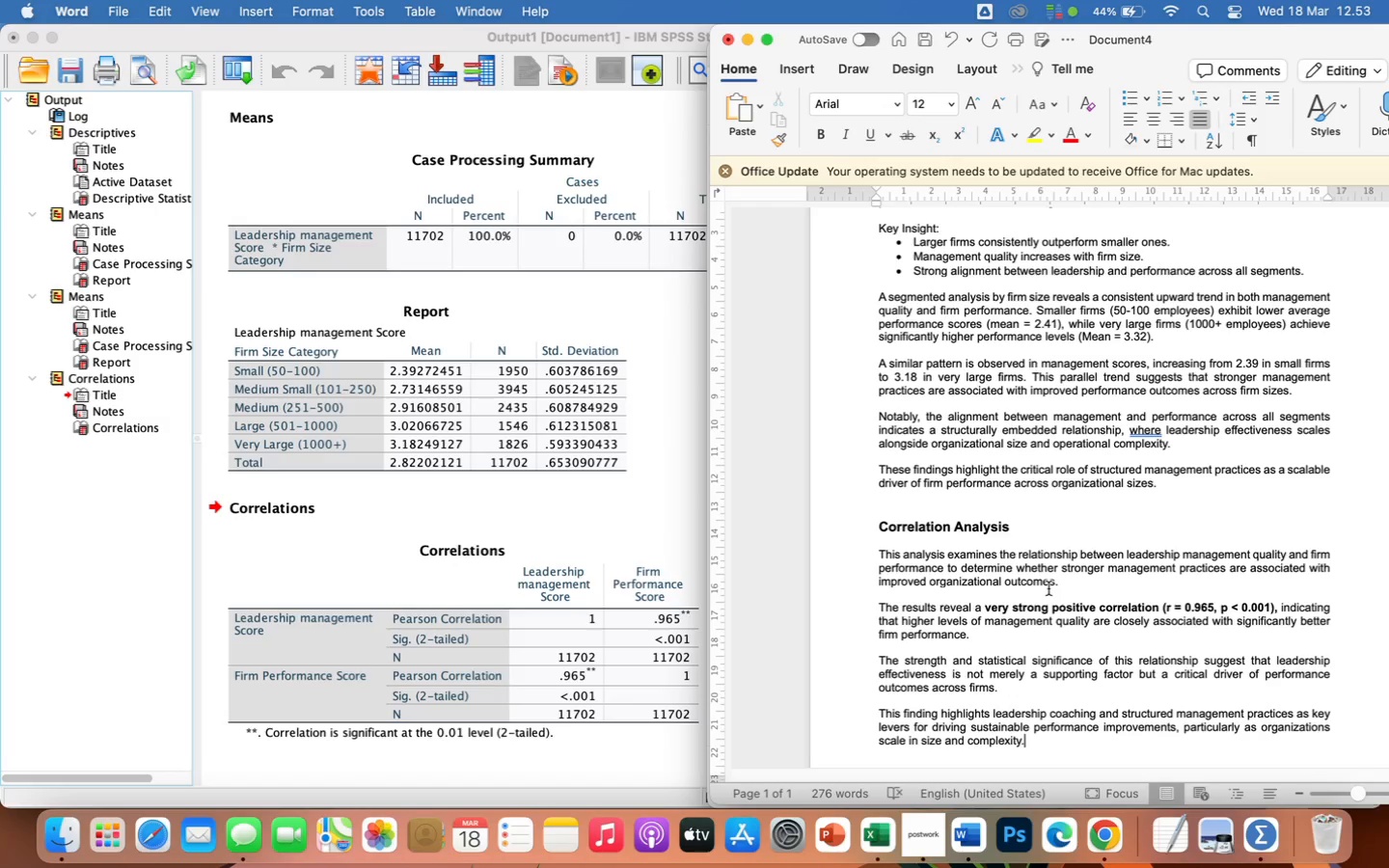 
wait(94.83)
 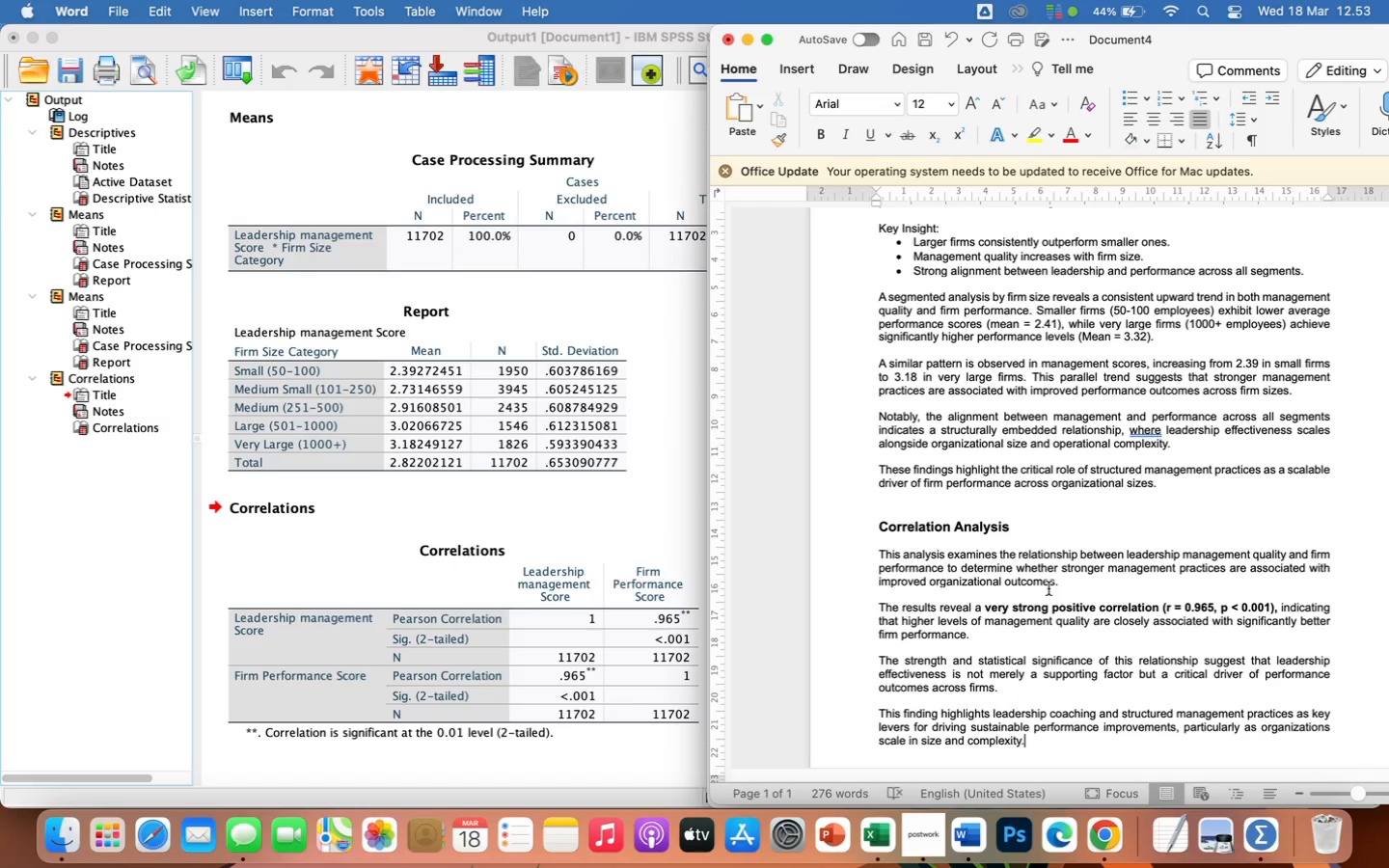 
left_click_drag(start_coordinate=[1243, 36], to_coordinate=[635, 71])
 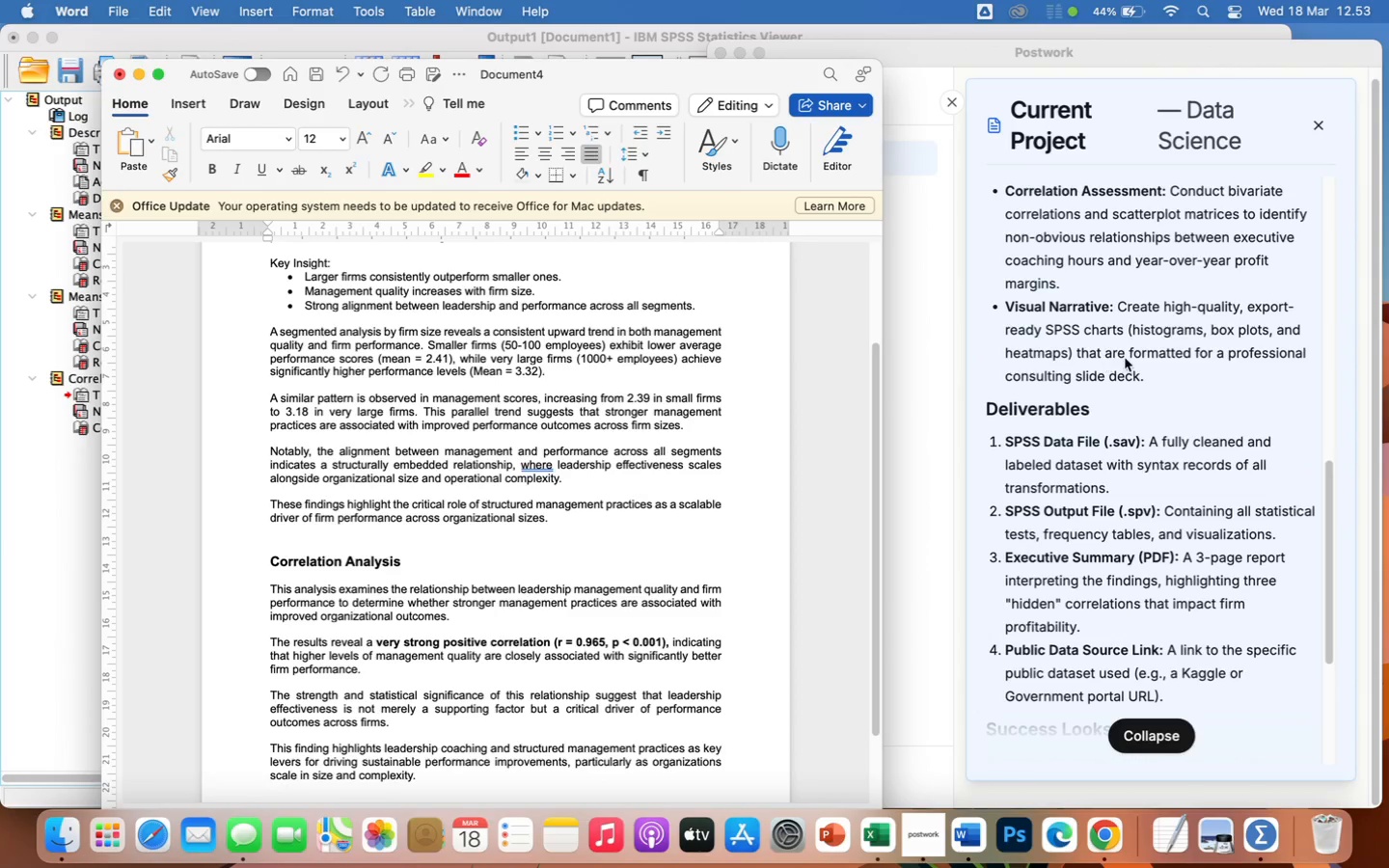 
scroll: coordinate [1125, 358], scroll_direction: up, amount: 15.0
 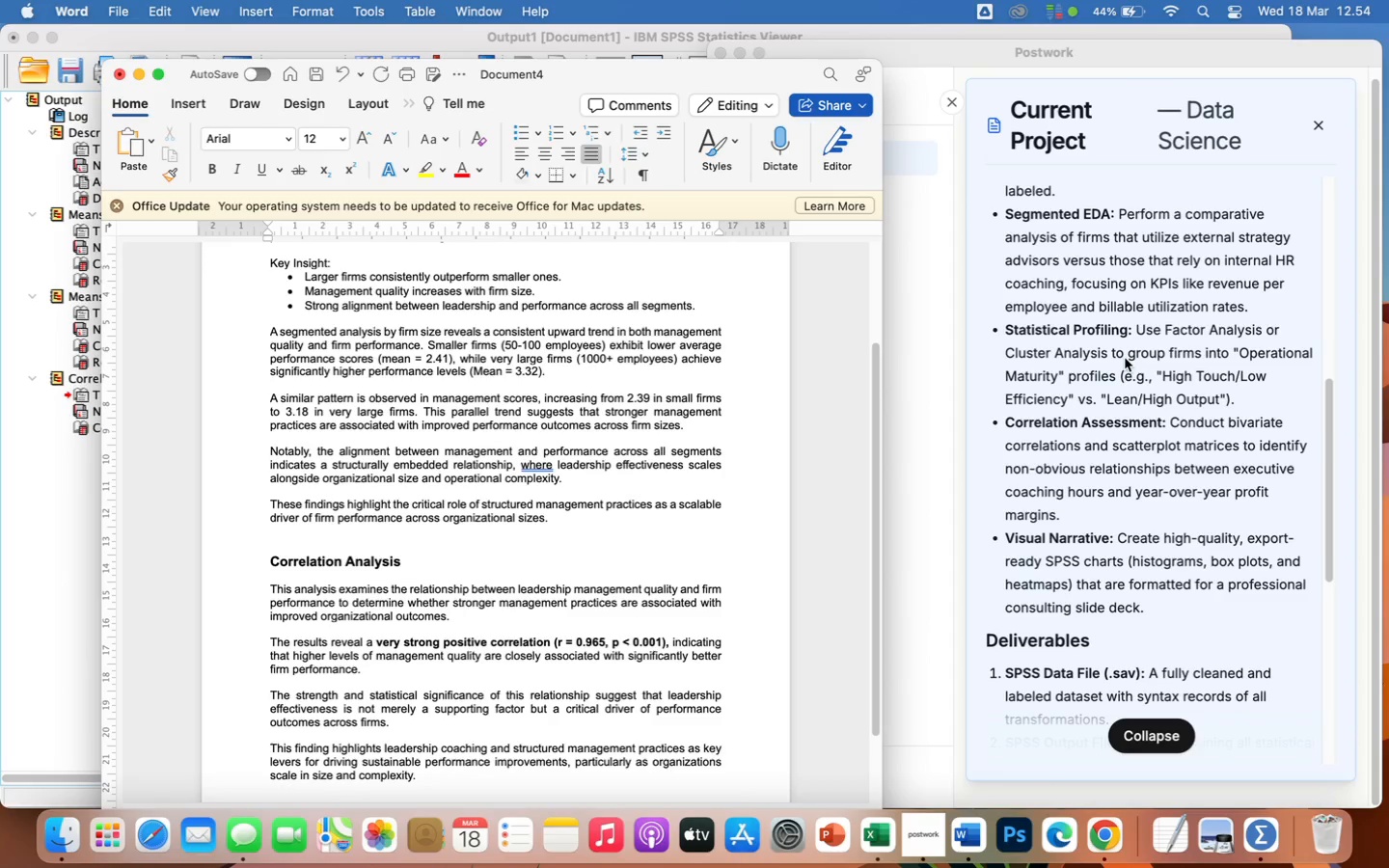 
wait(8.27)
 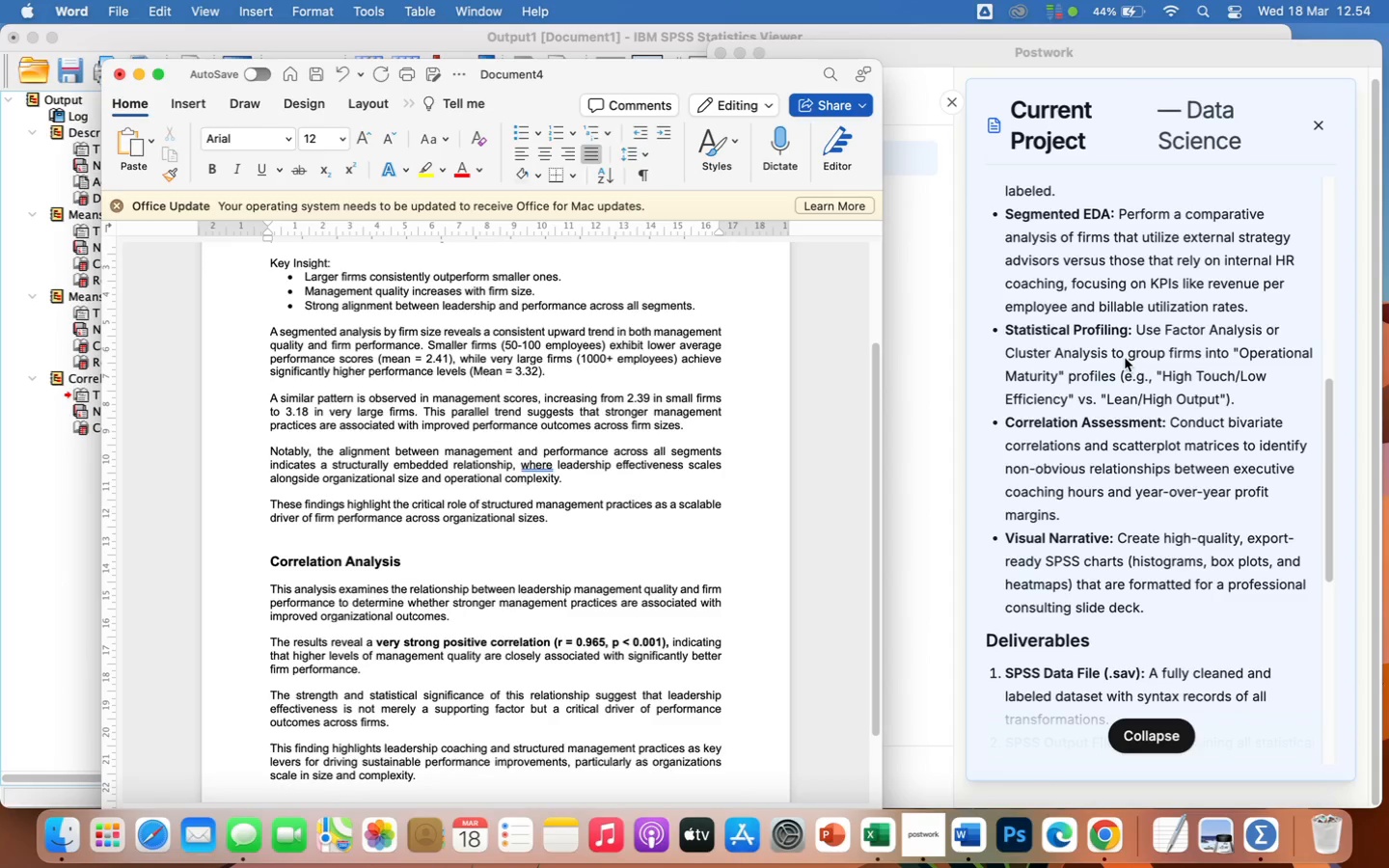 
left_click_drag(start_coordinate=[568, 75], to_coordinate=[1054, 67])
 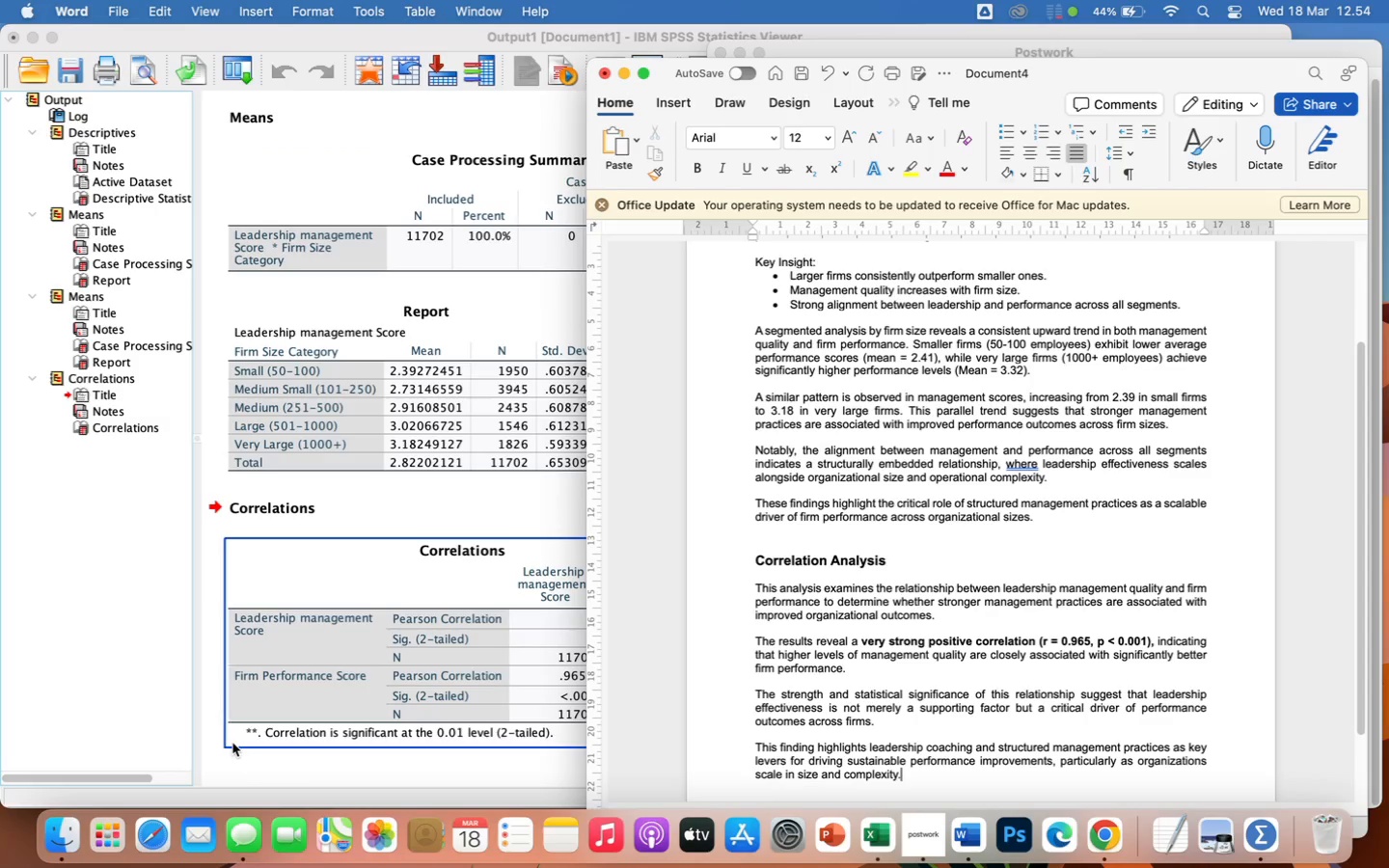 
left_click([240, 760])
 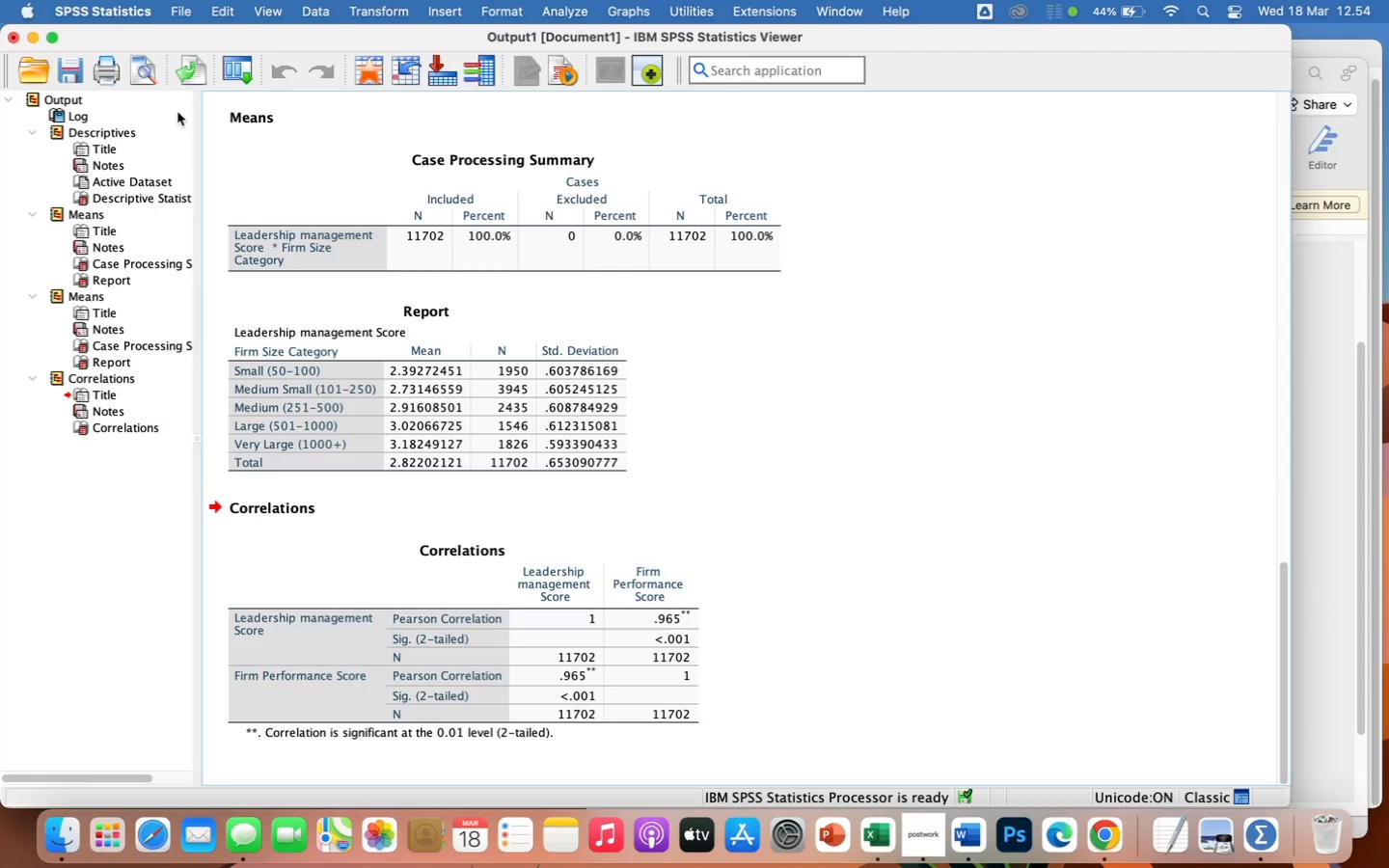 
wait(6.52)
 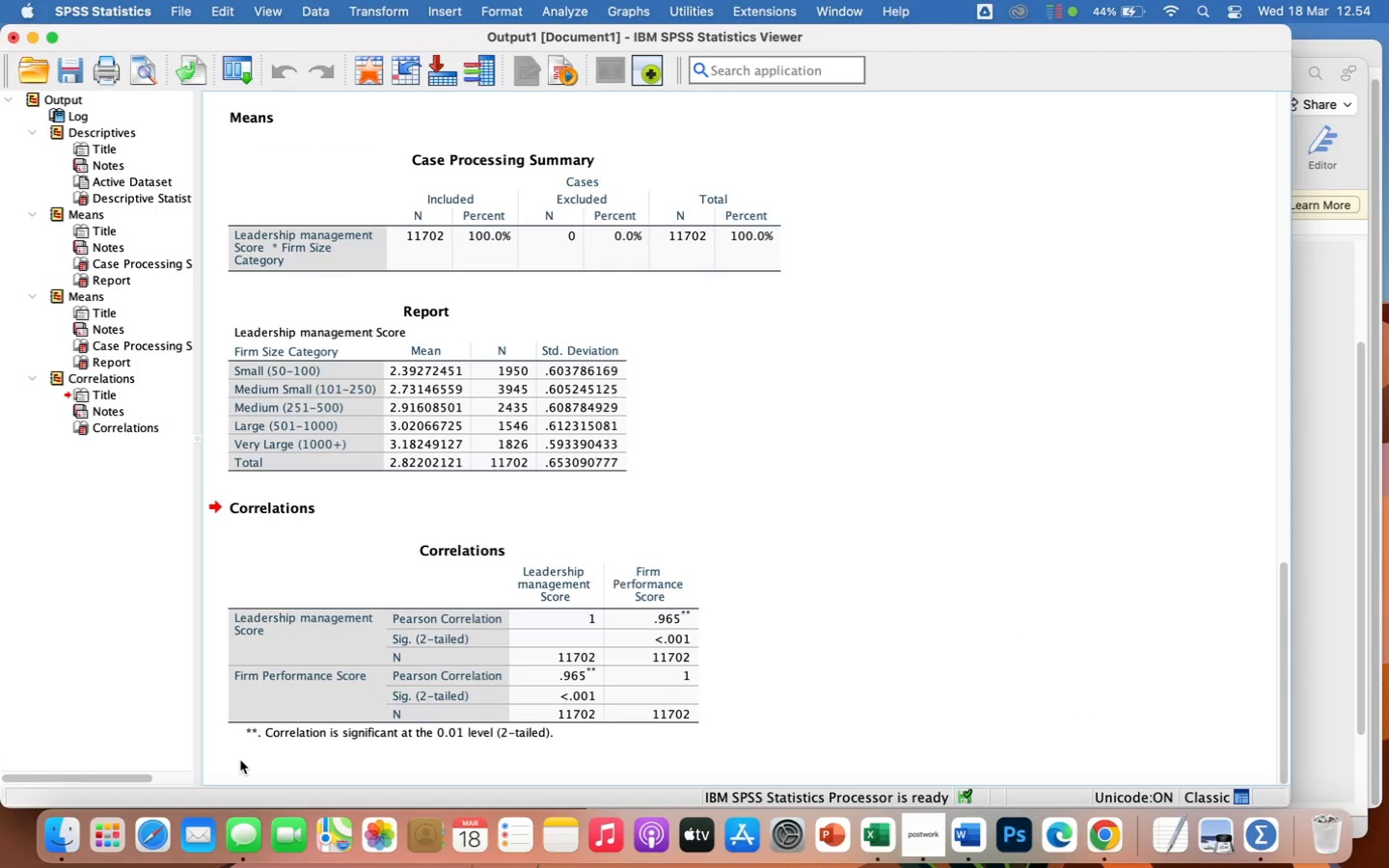 
left_click([557, 24])
 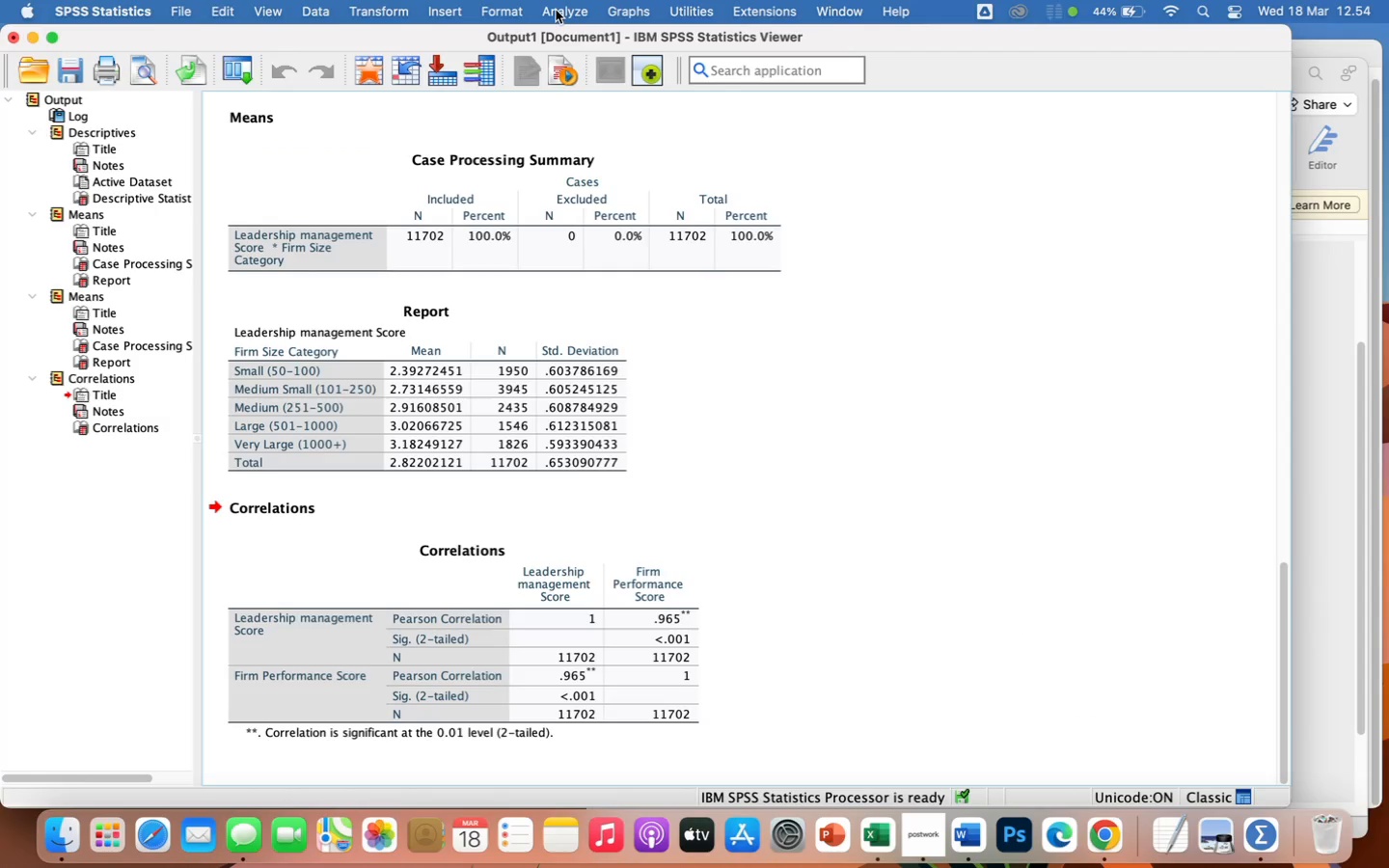 
left_click([556, 10])
 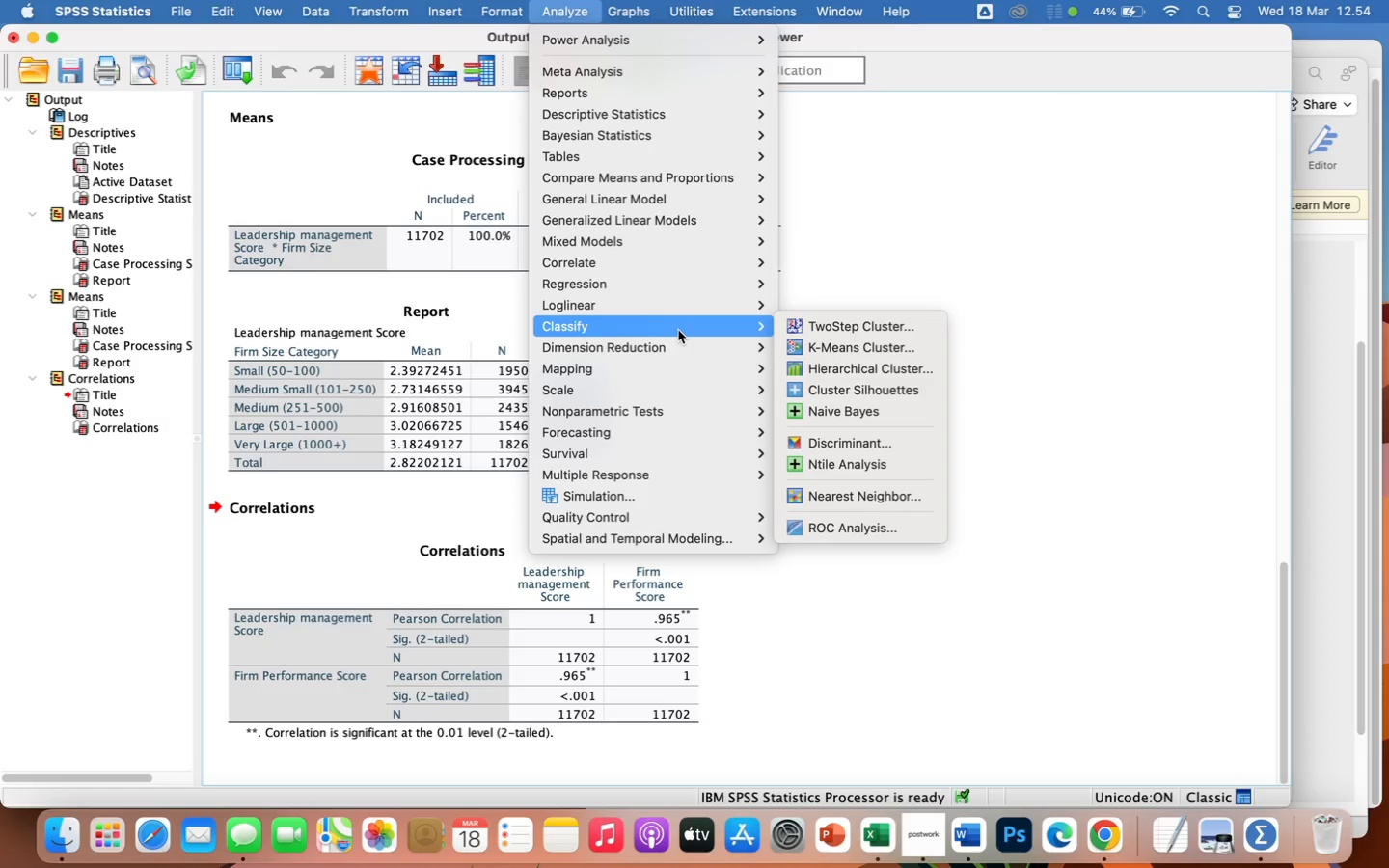 
wait(16.17)
 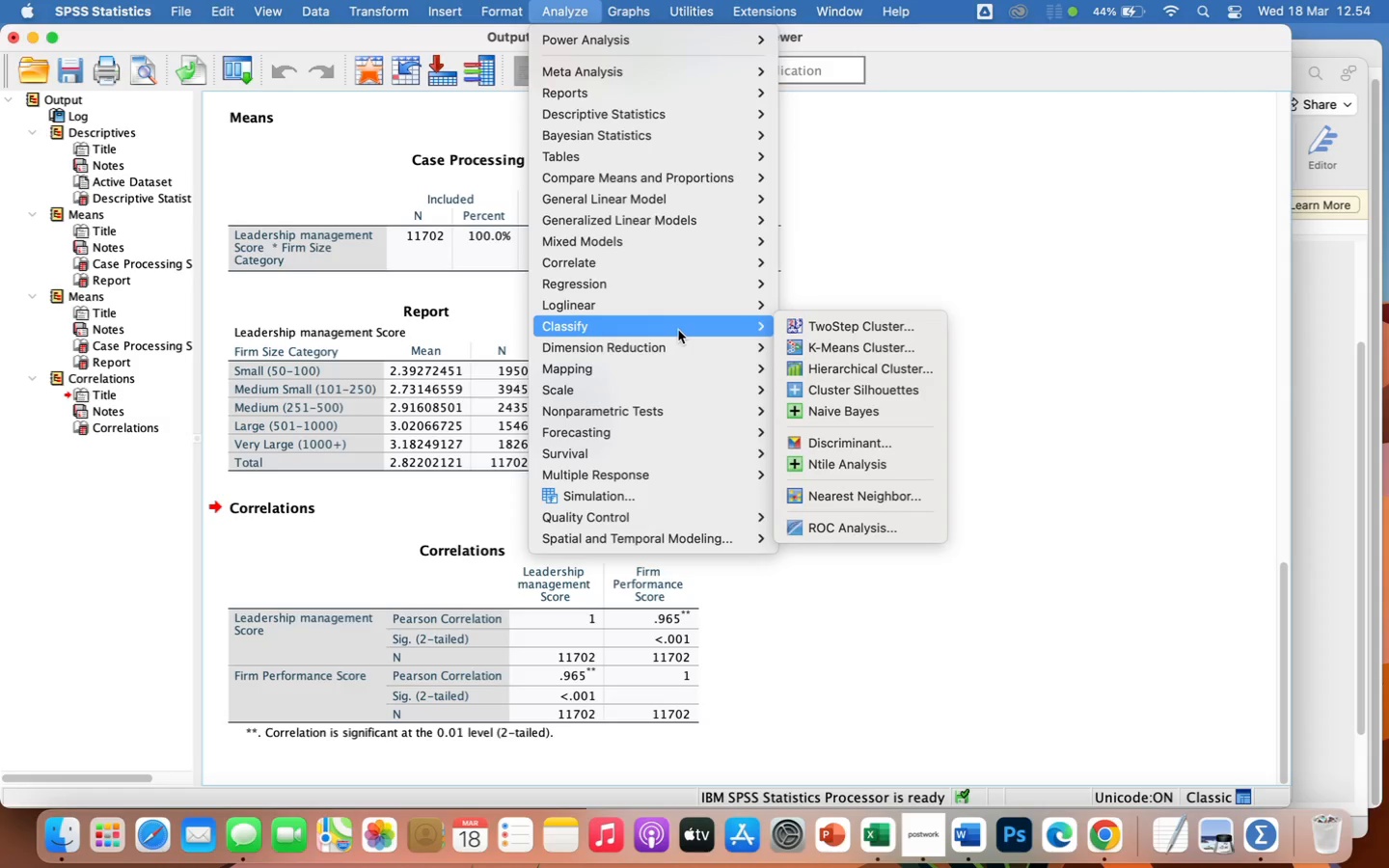 
left_click([835, 346])
 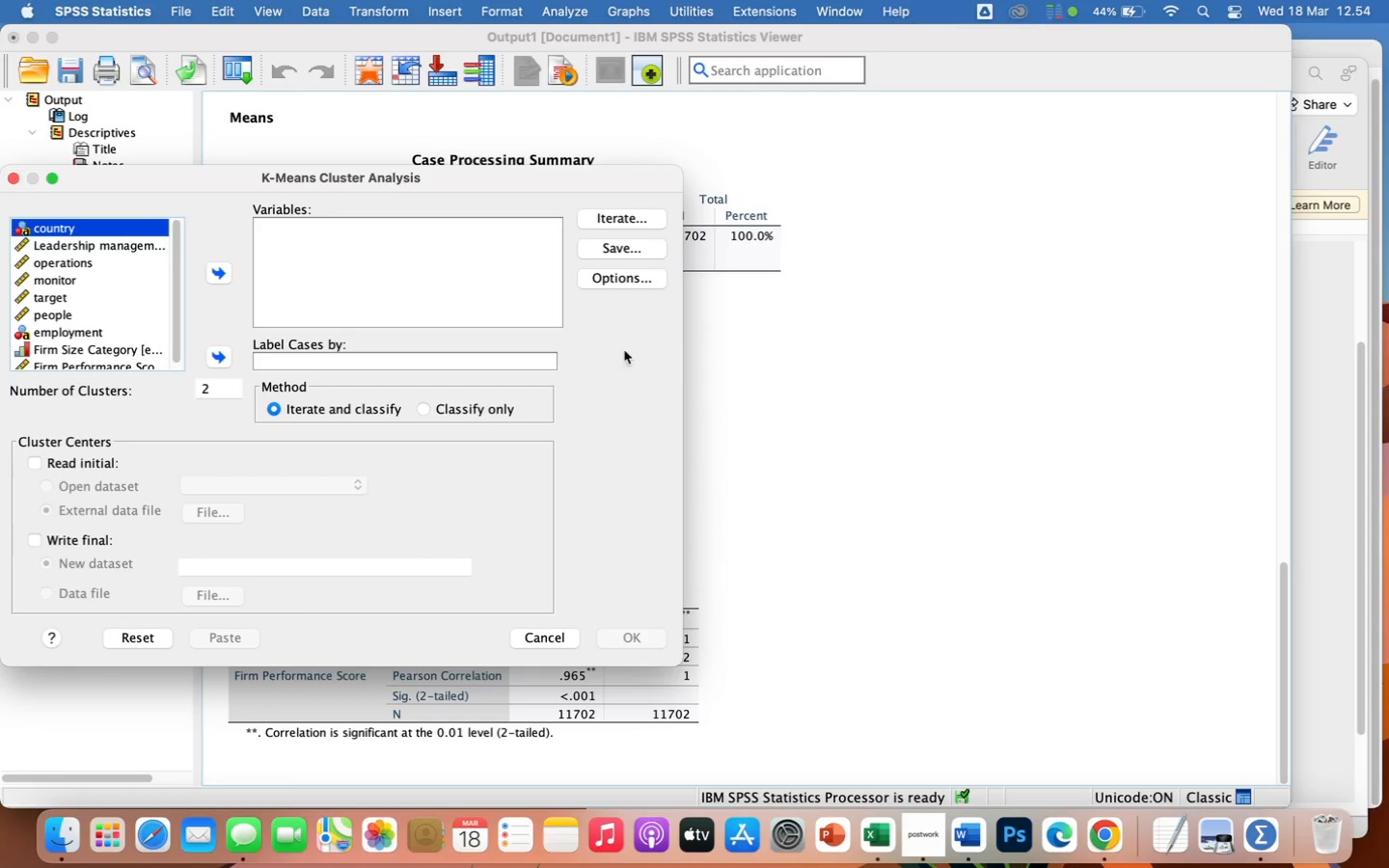 
wait(6.13)
 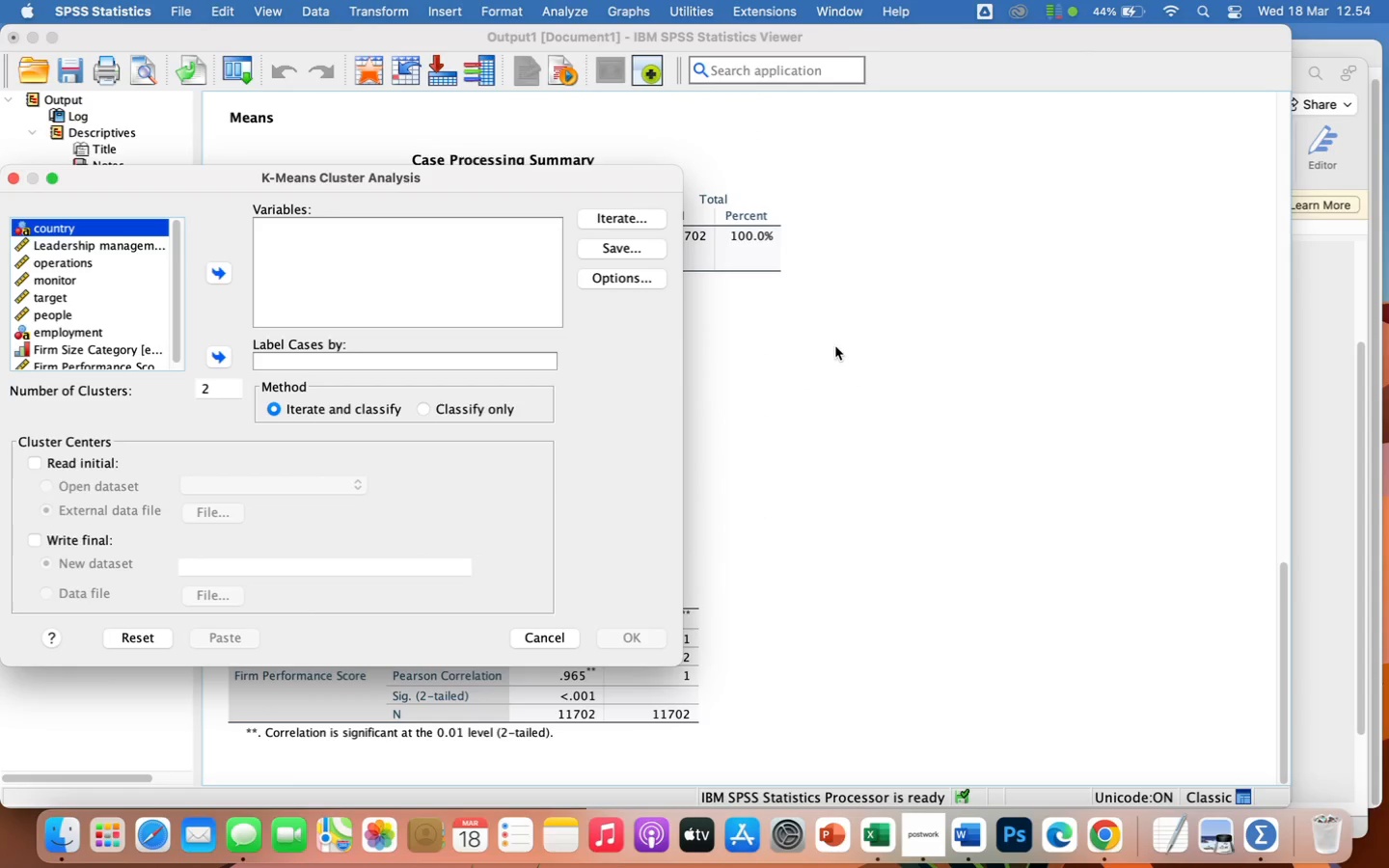 
left_click([99, 243])
 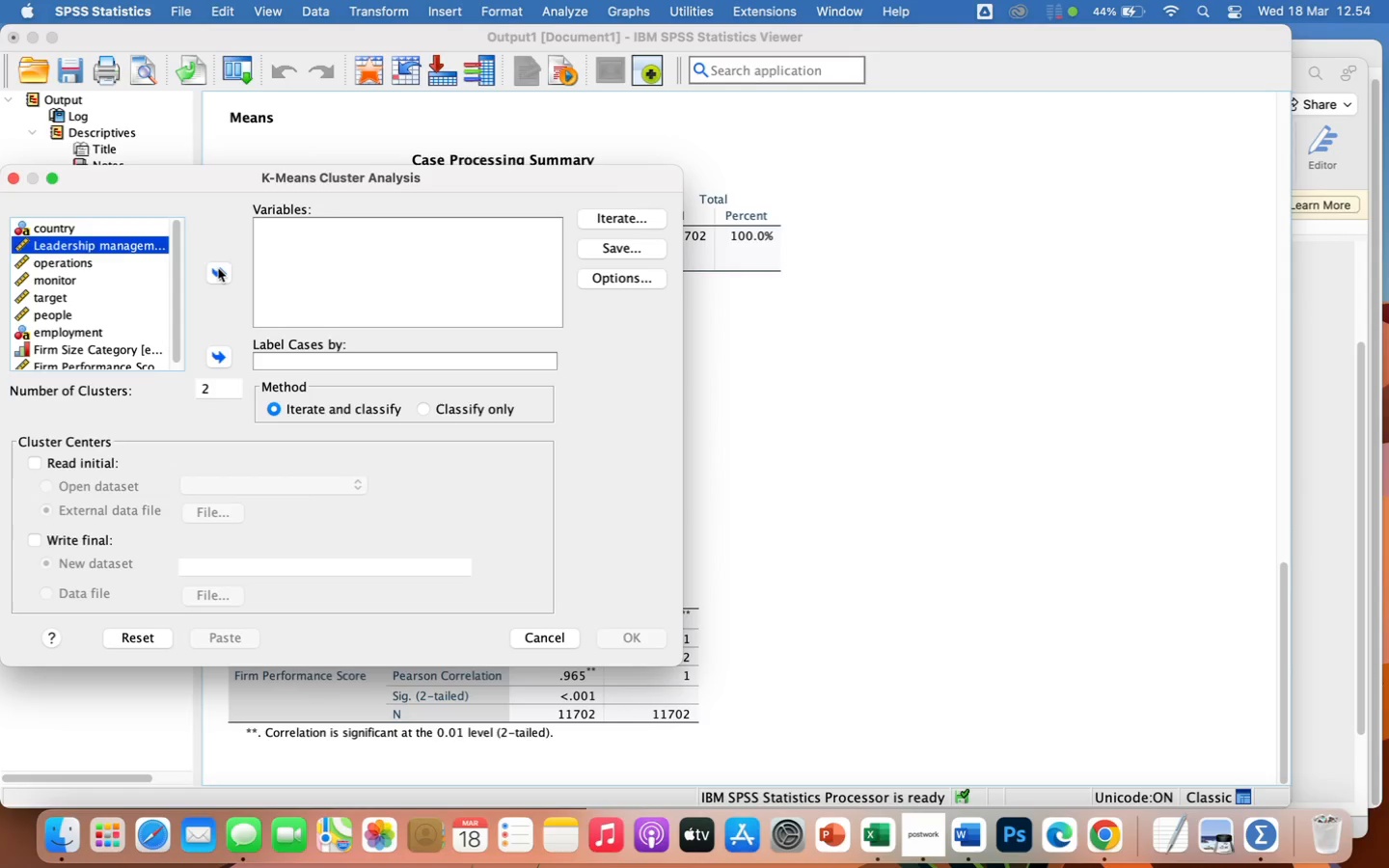 
left_click([218, 268])
 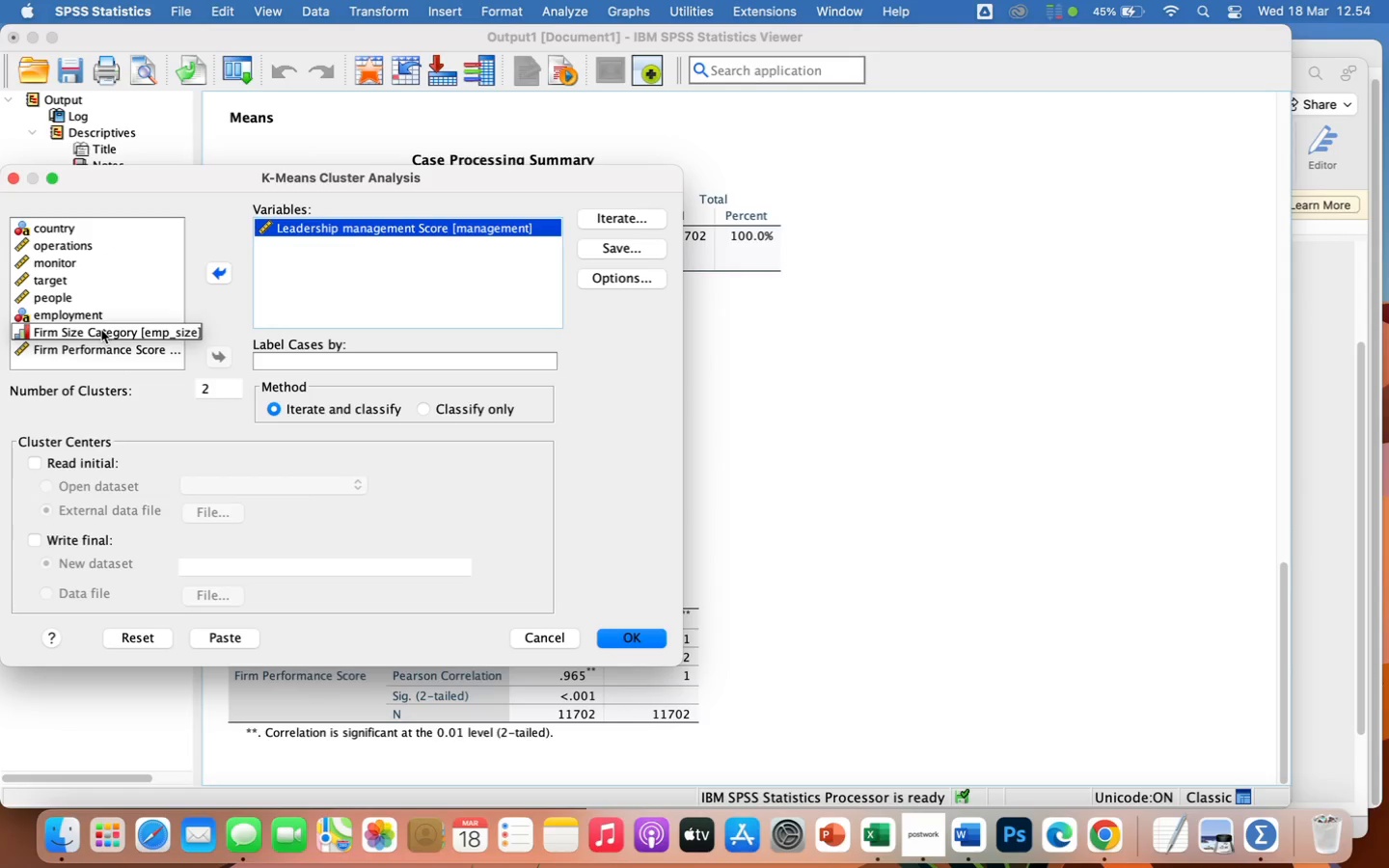 
wait(5.61)
 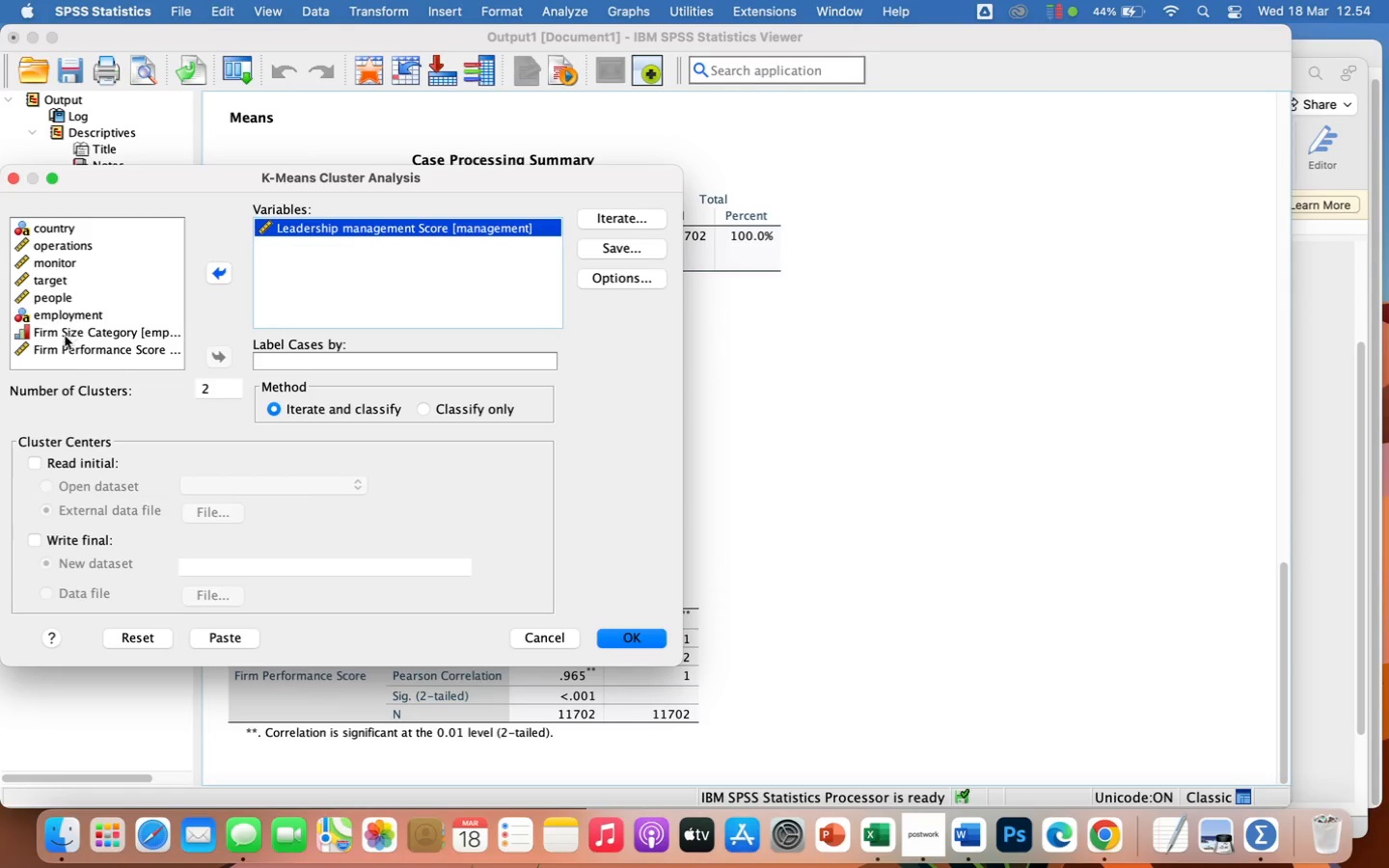 
left_click([97, 351])
 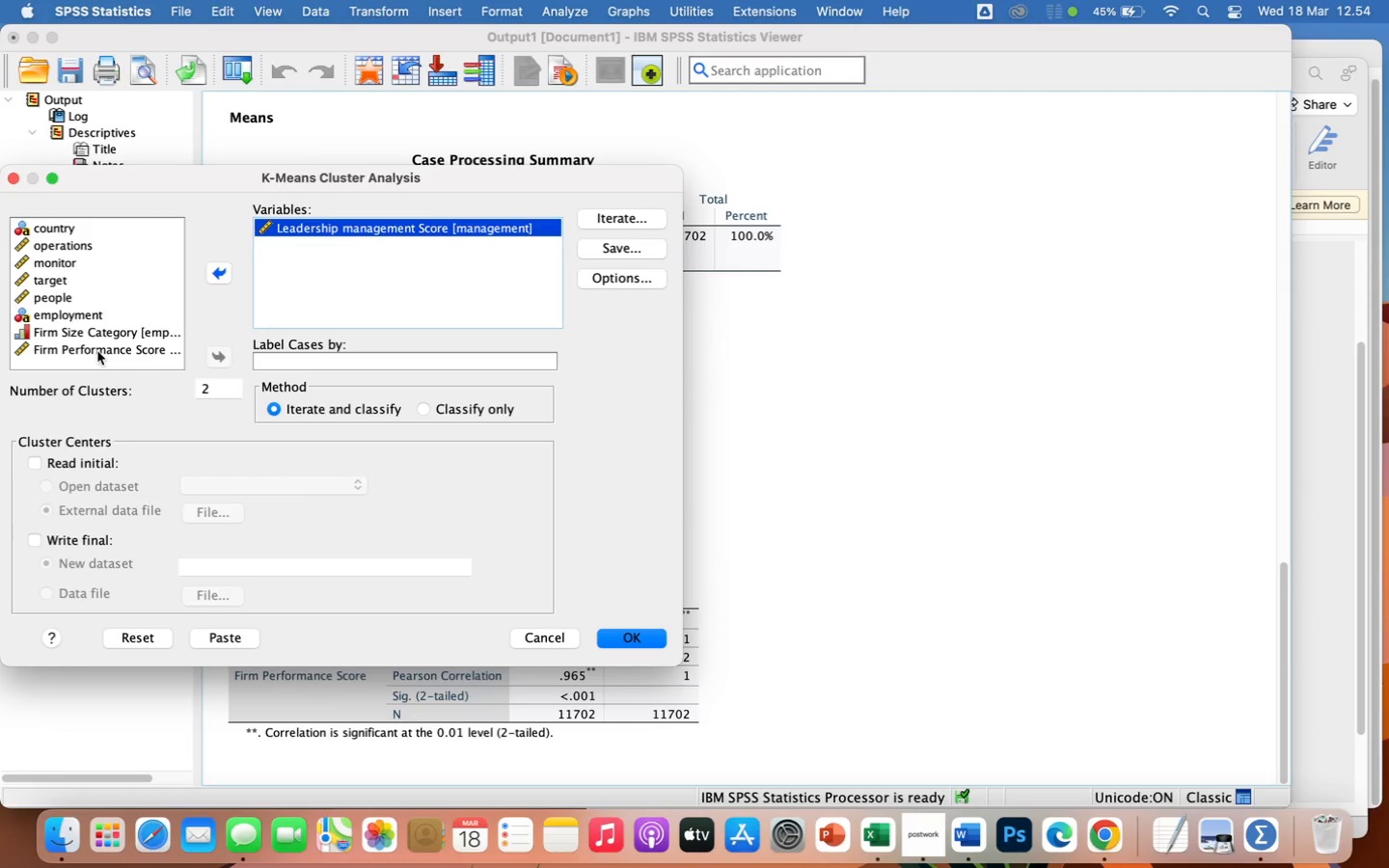 
double_click([97, 351])
 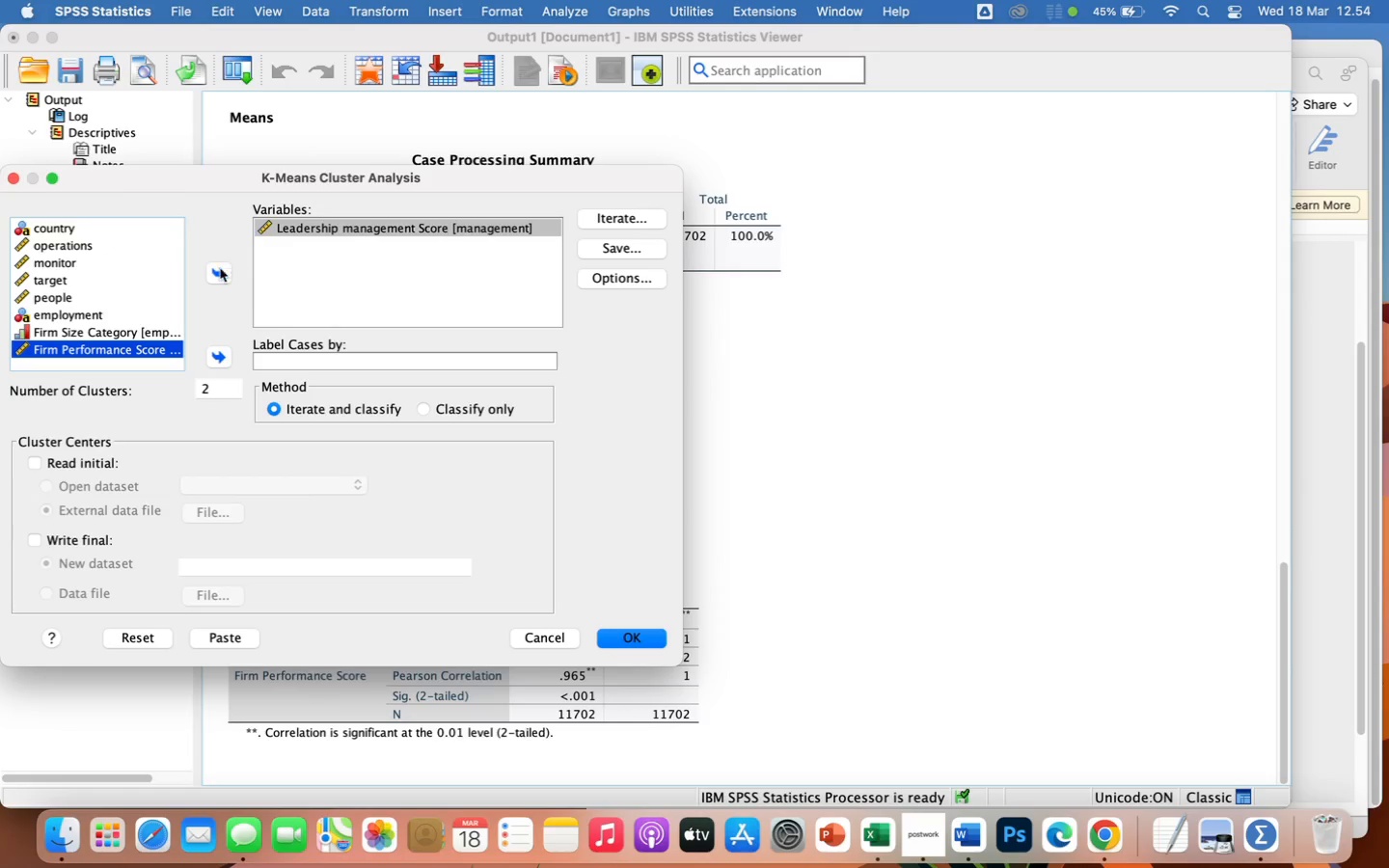 
left_click([219, 268])
 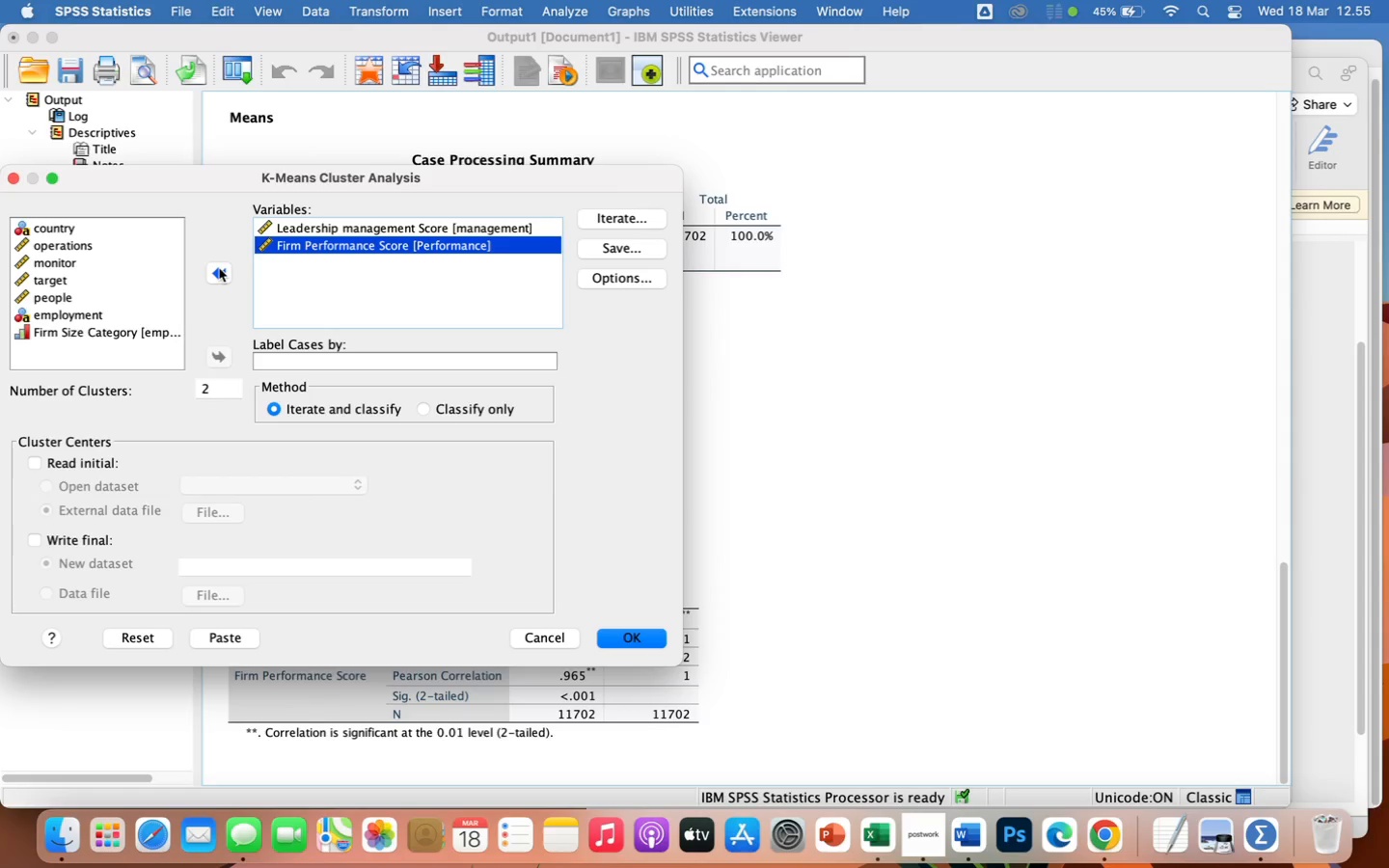 
wait(26.26)
 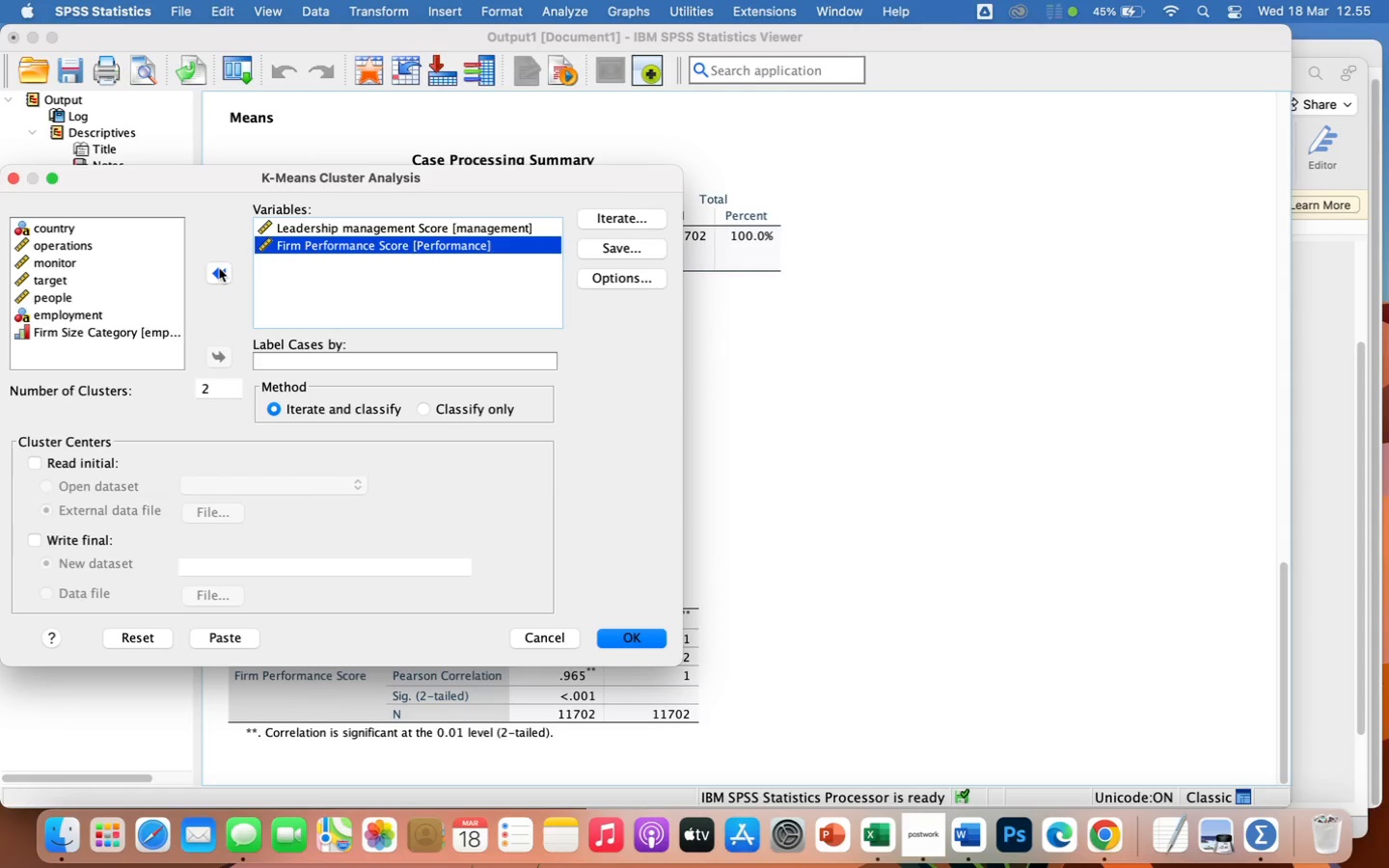 
left_click([620, 281])
 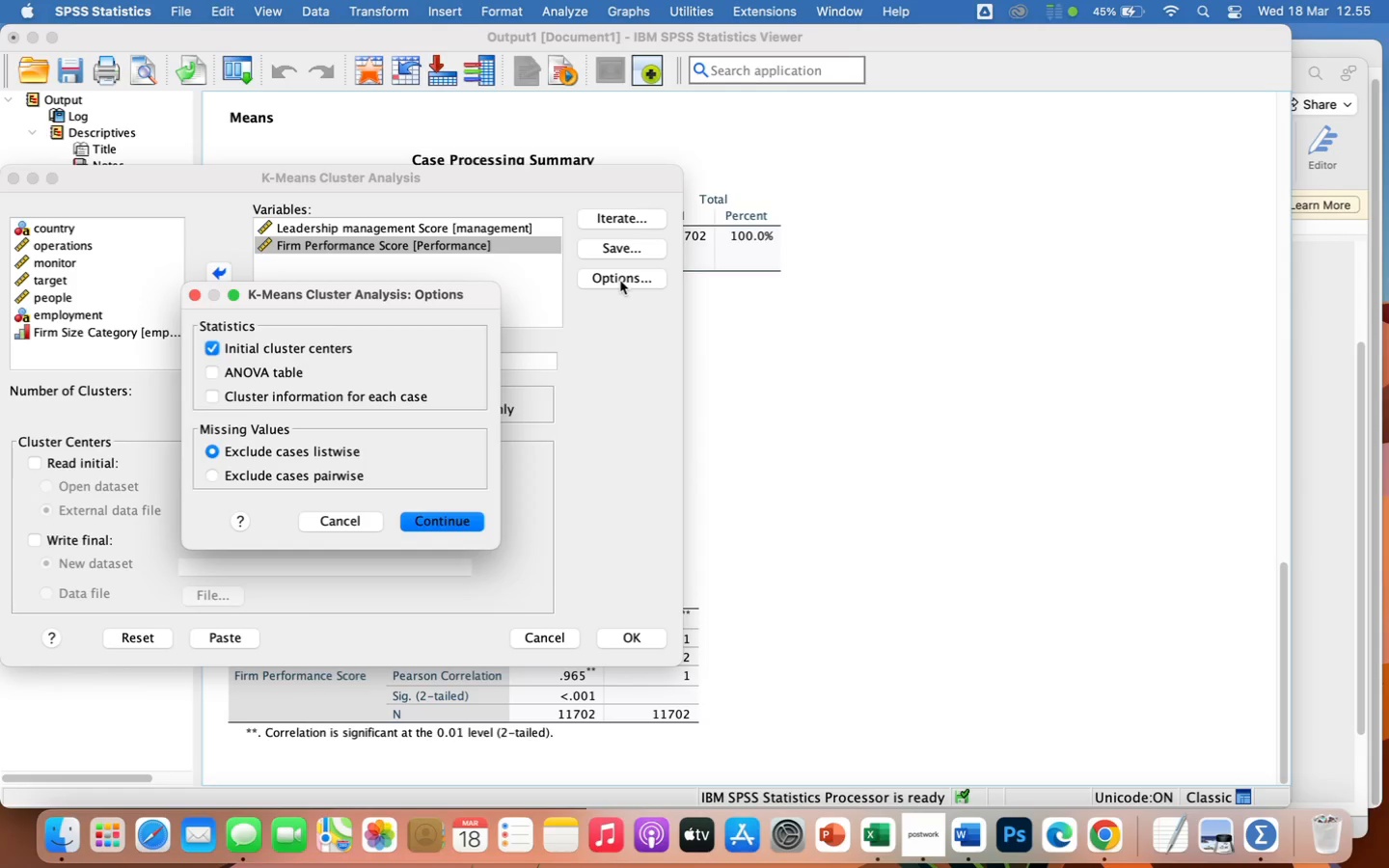 
wait(14.54)
 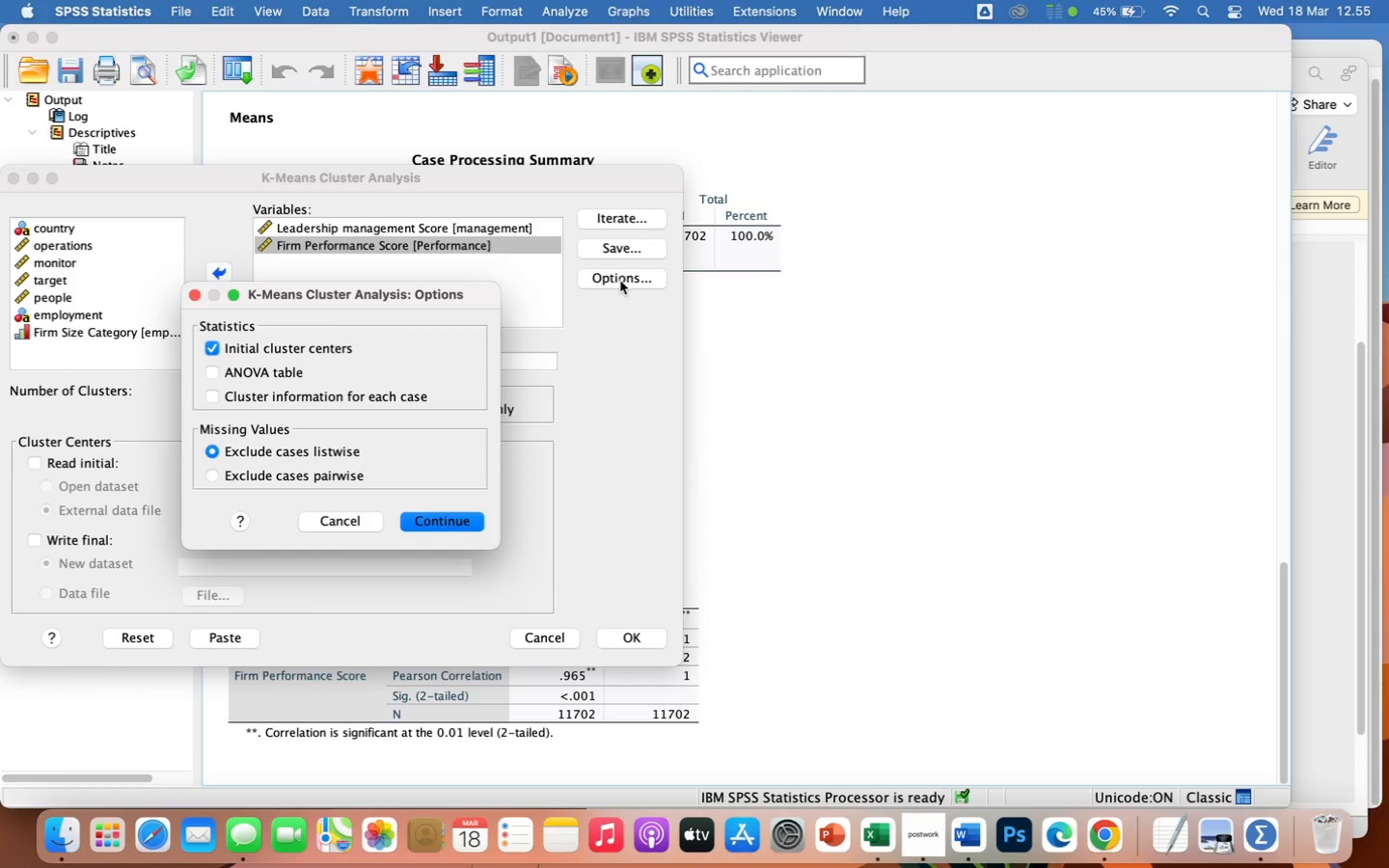 
left_click_drag(start_coordinate=[438, 296], to_coordinate=[893, 323])
 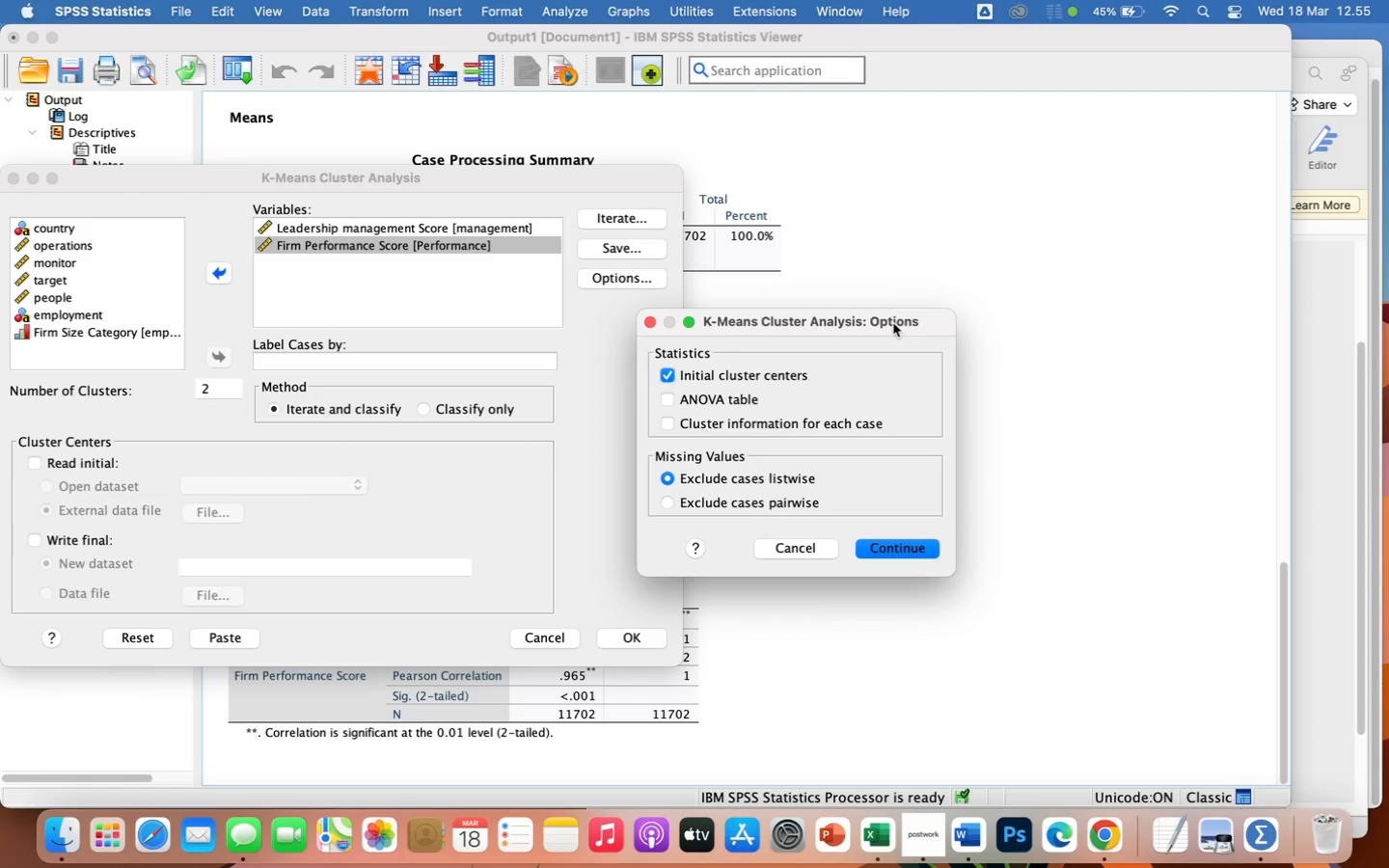 
wait(16.78)
 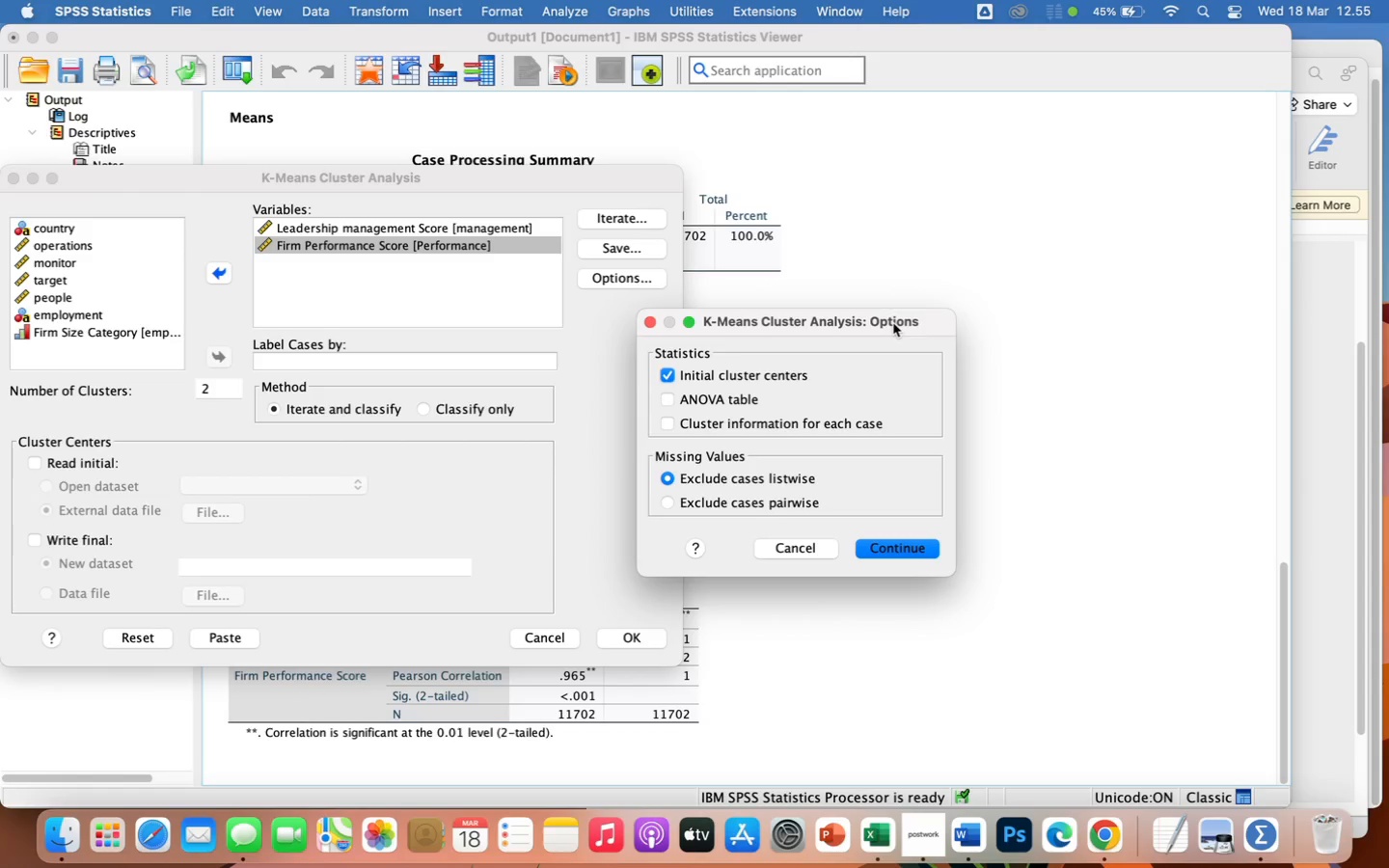 
left_click([648, 324])
 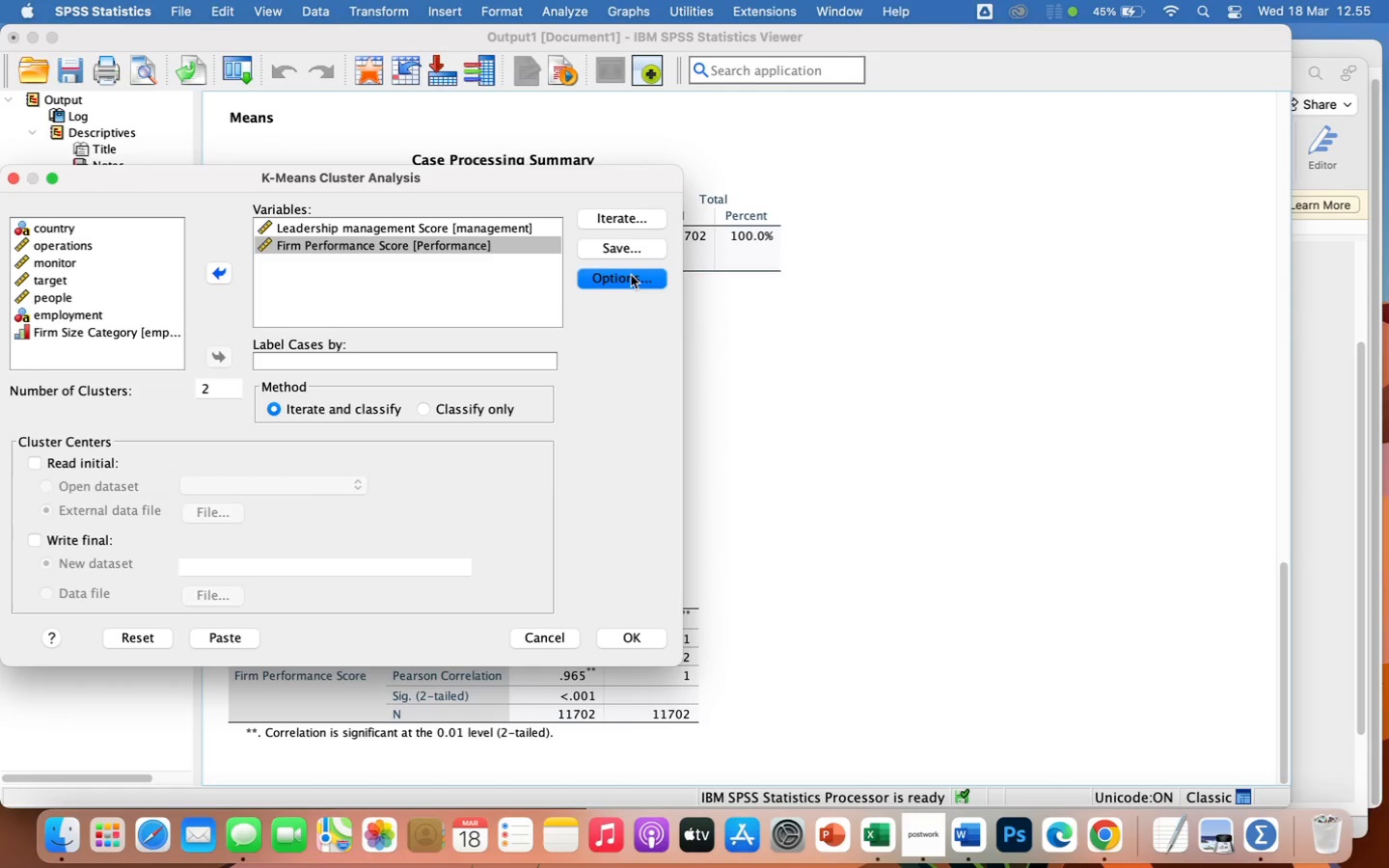 
left_click([631, 275])
 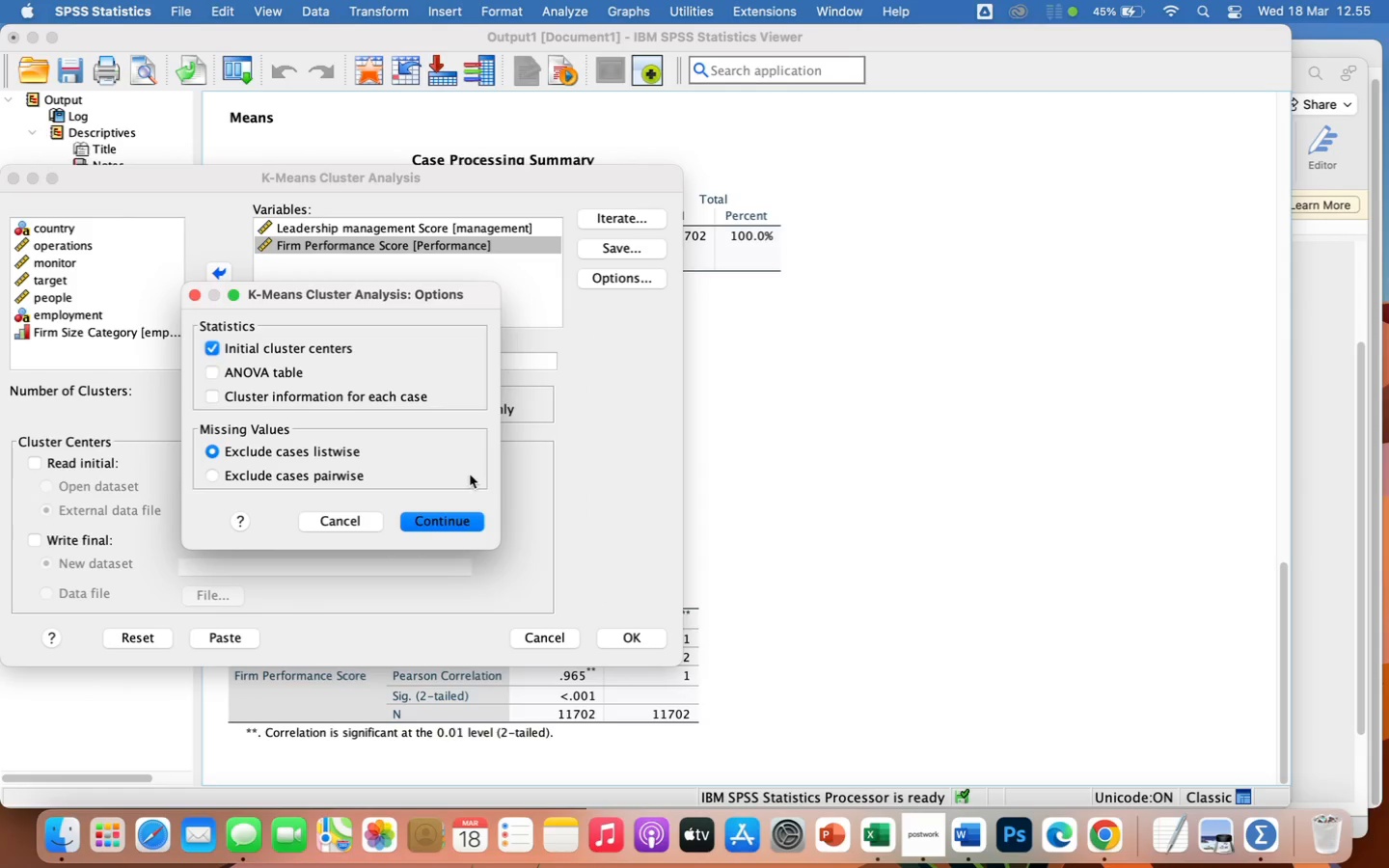 
left_click([353, 523])
 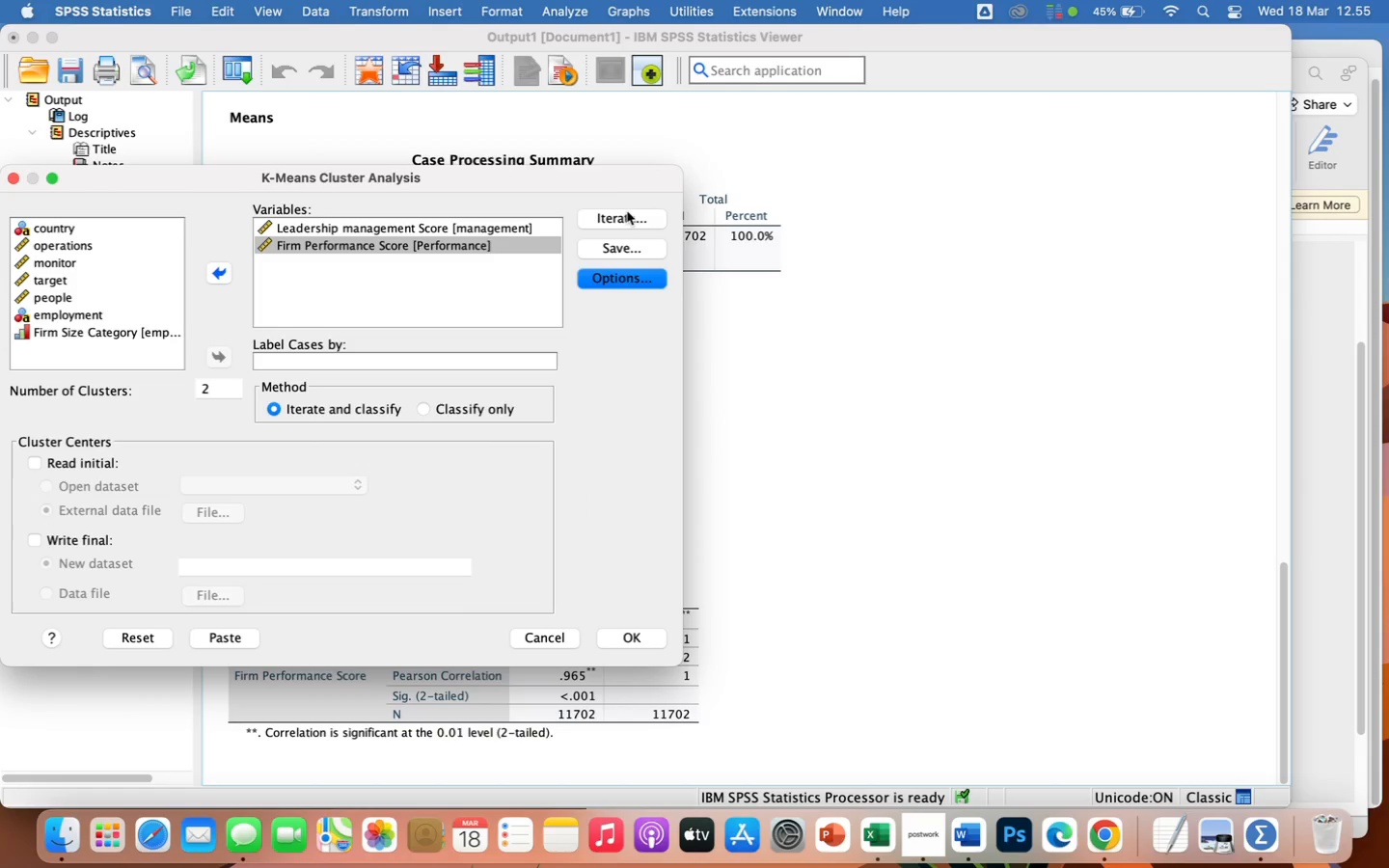 
left_click([627, 212])
 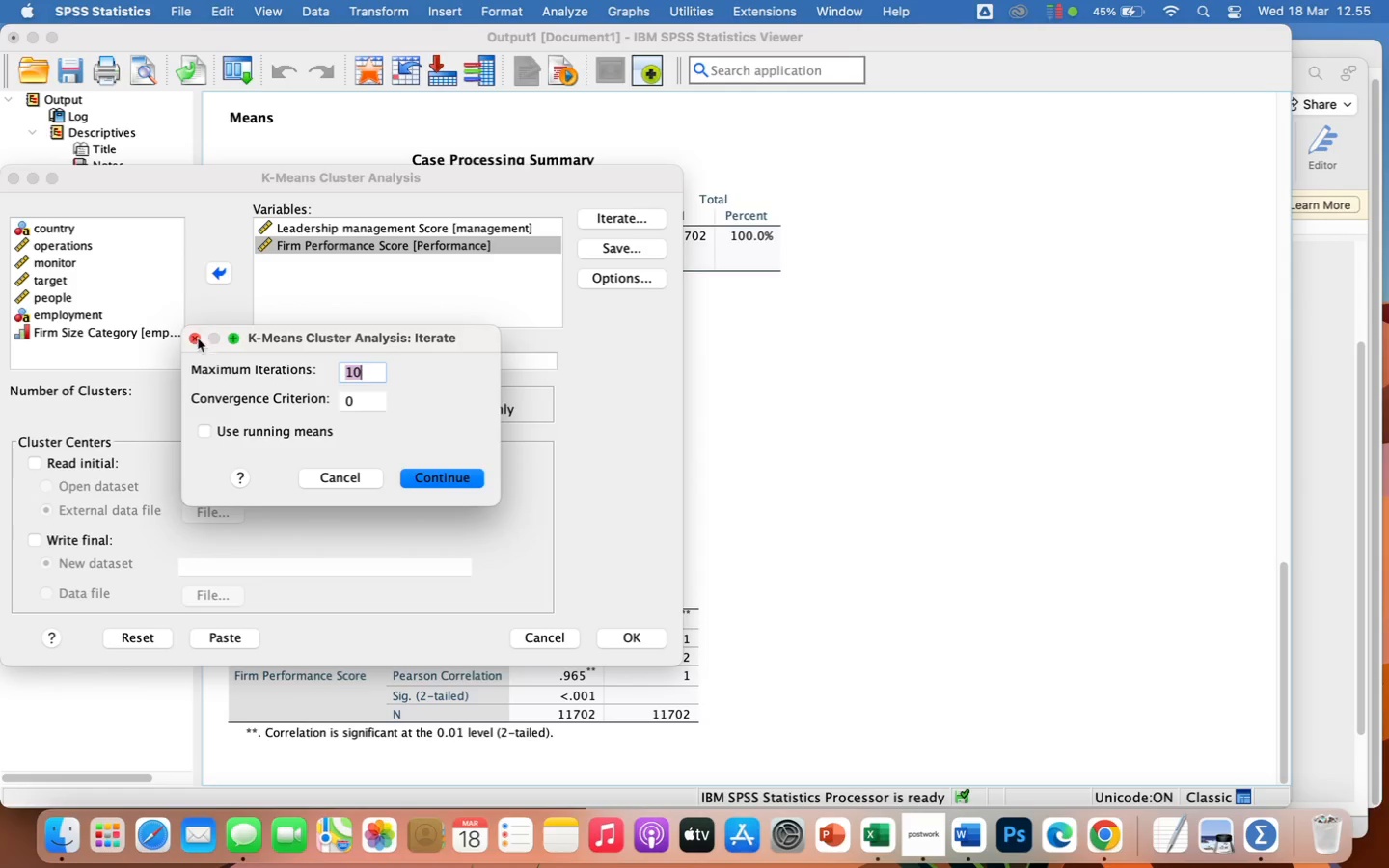 
left_click([197, 339])
 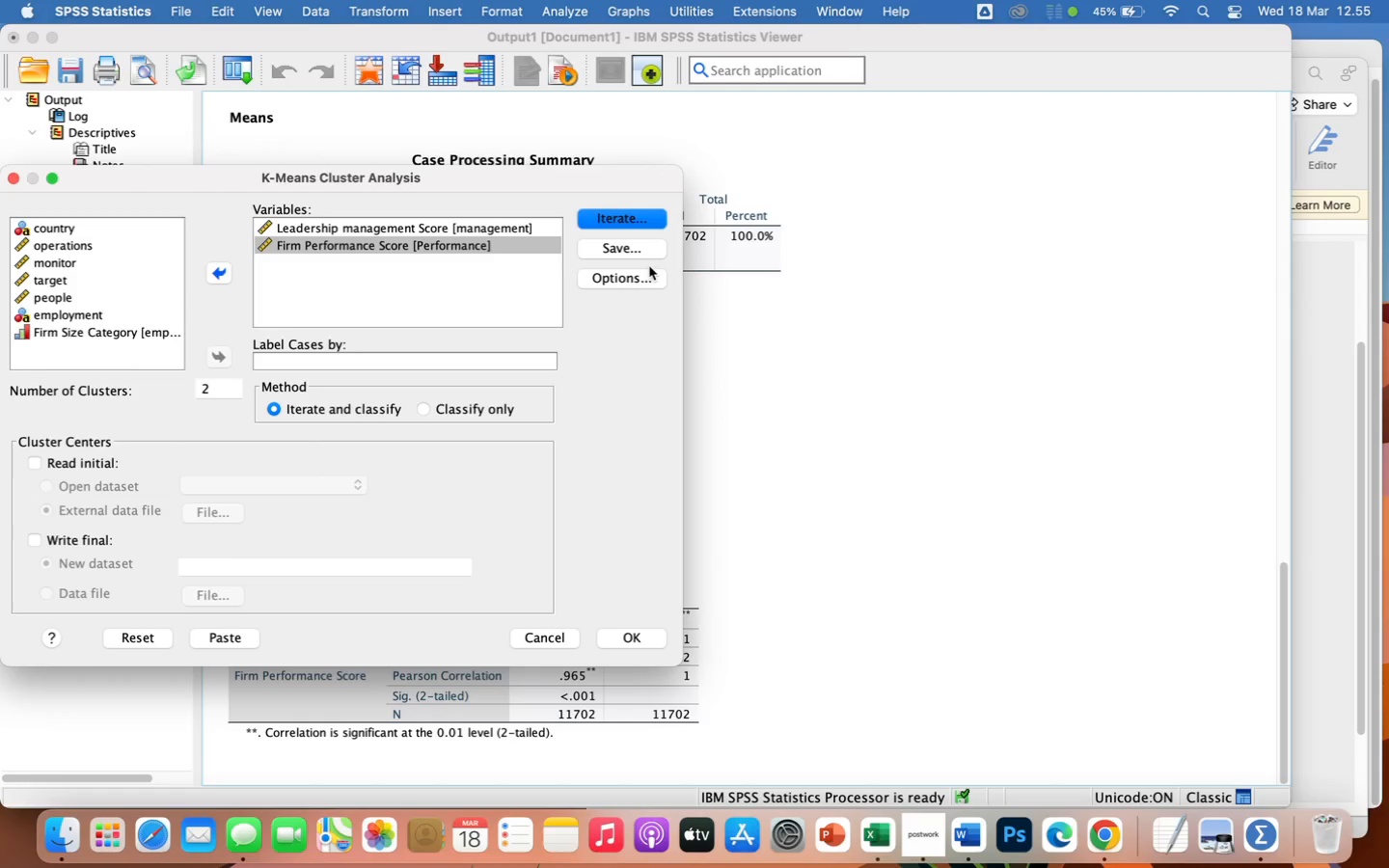 
left_click([656, 281])
 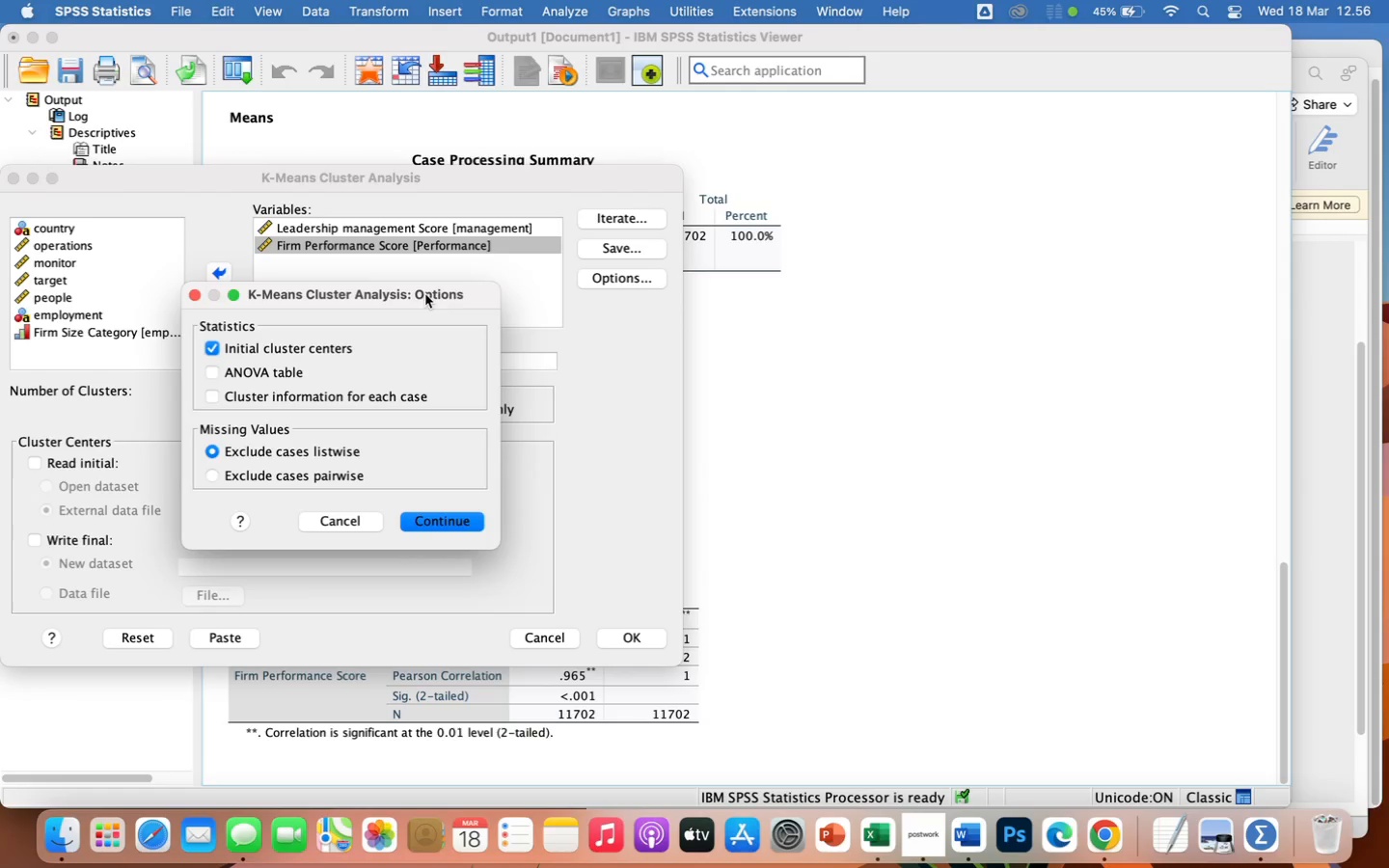 
left_click_drag(start_coordinate=[430, 292], to_coordinate=[821, 331])
 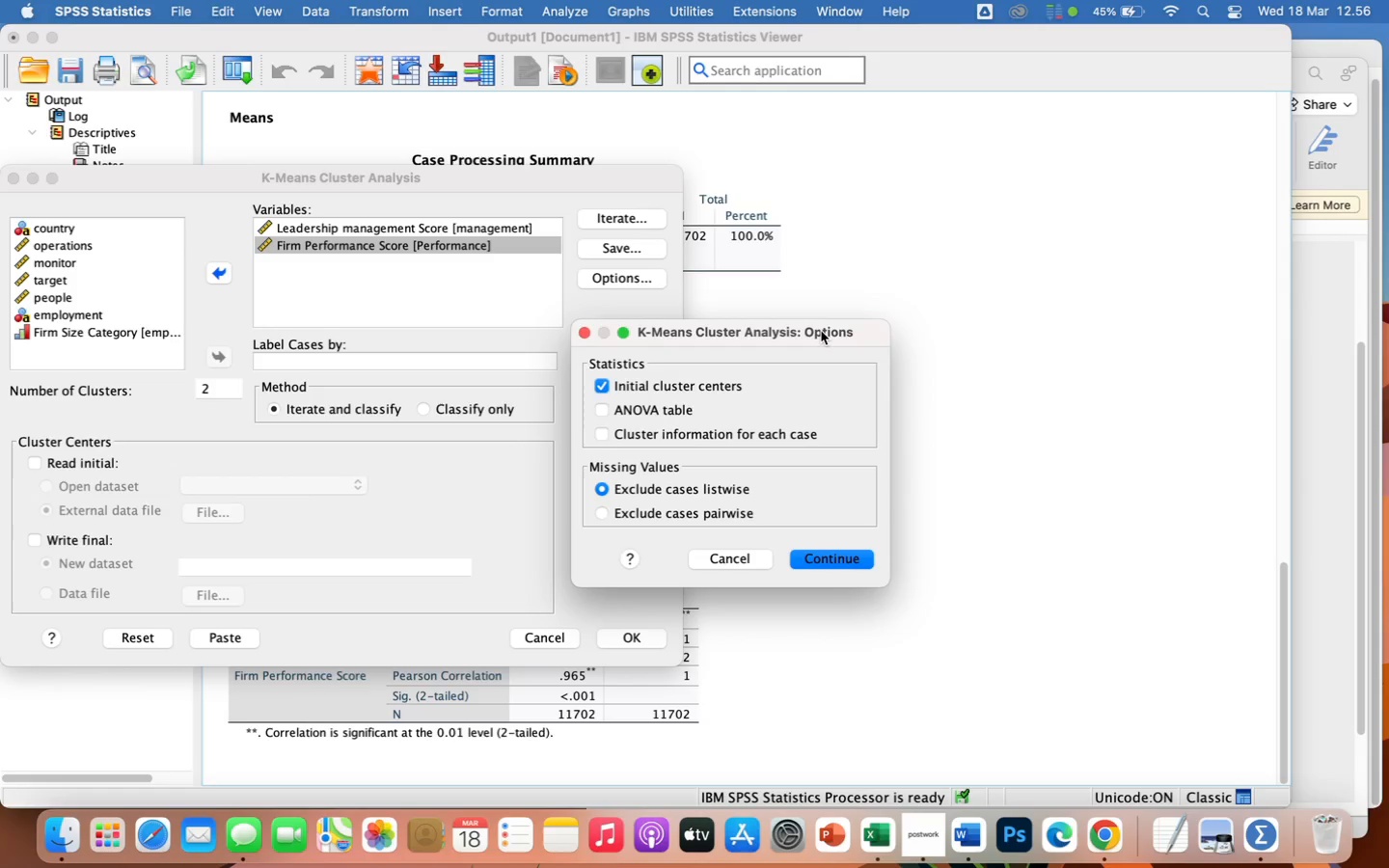 
wait(35.39)
 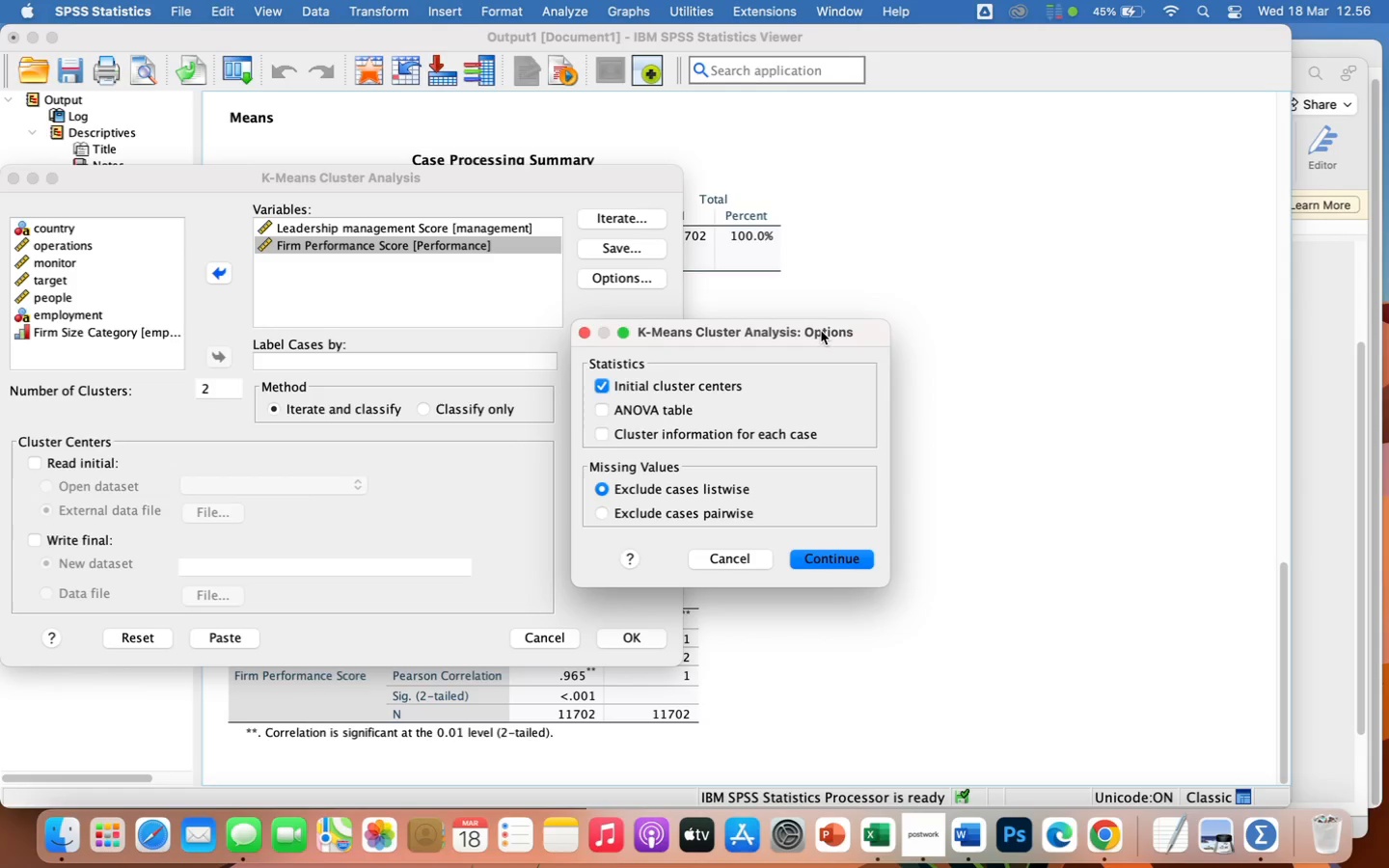 
left_click([603, 413])
 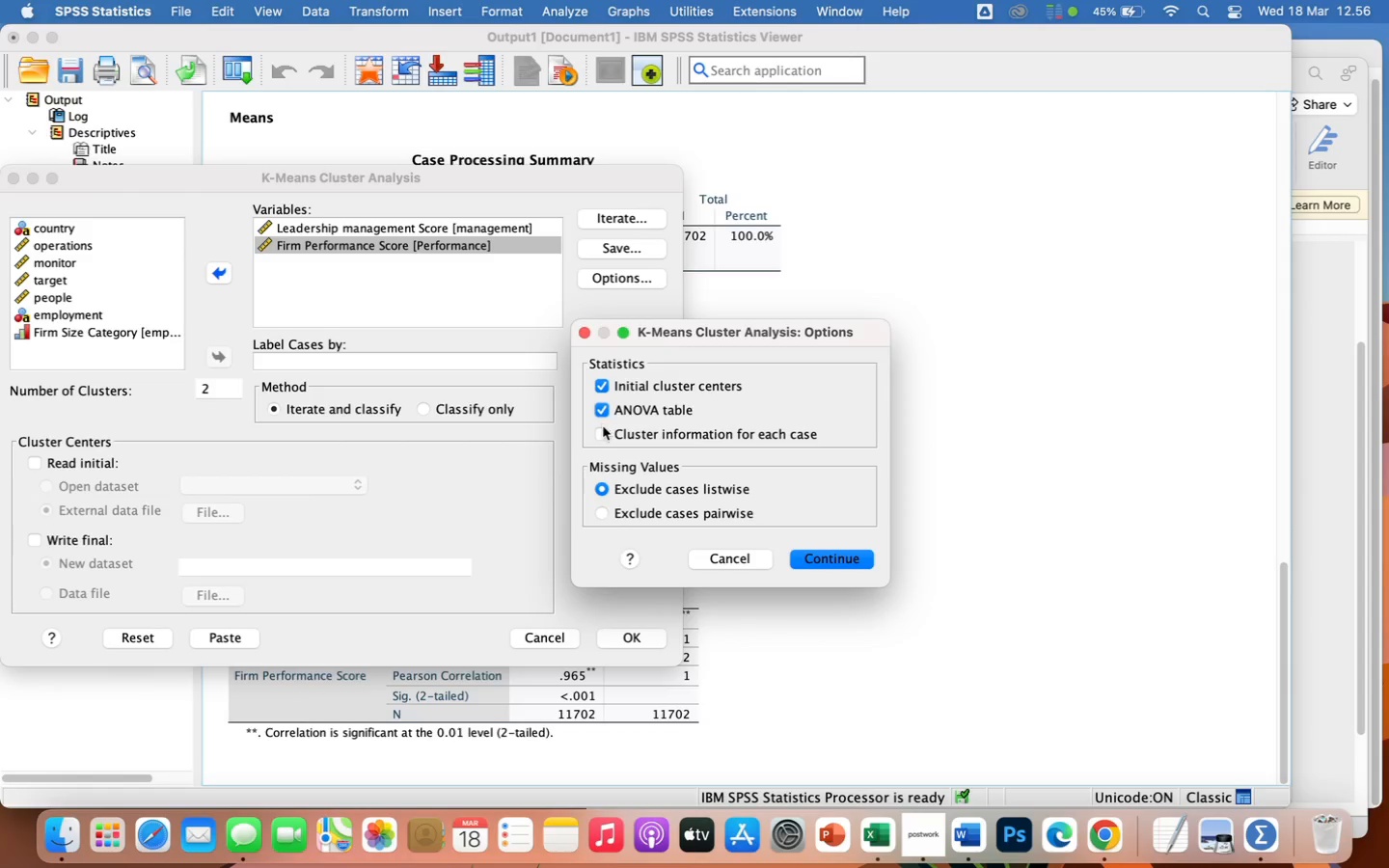 
left_click([604, 433])
 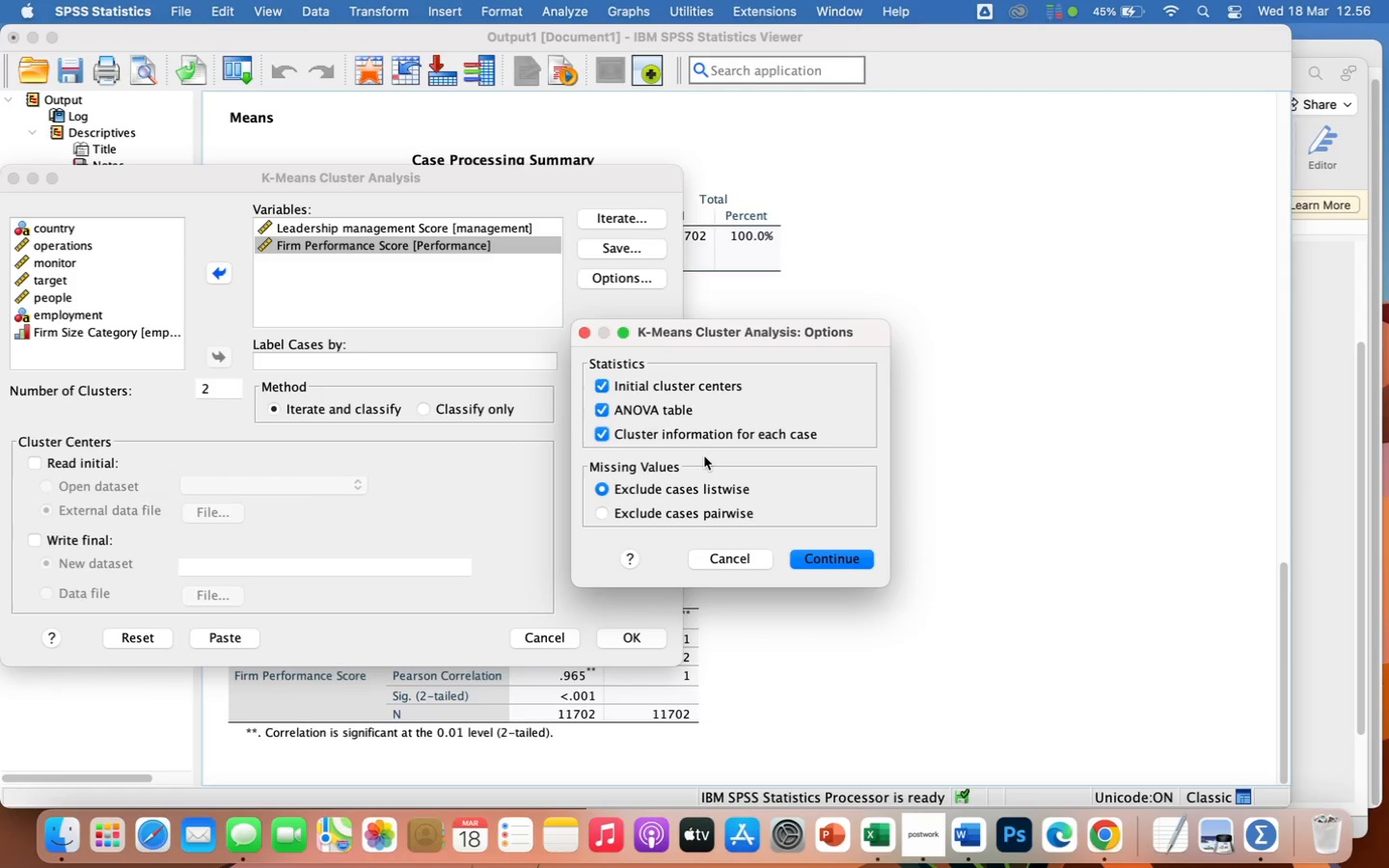 
wait(10.26)
 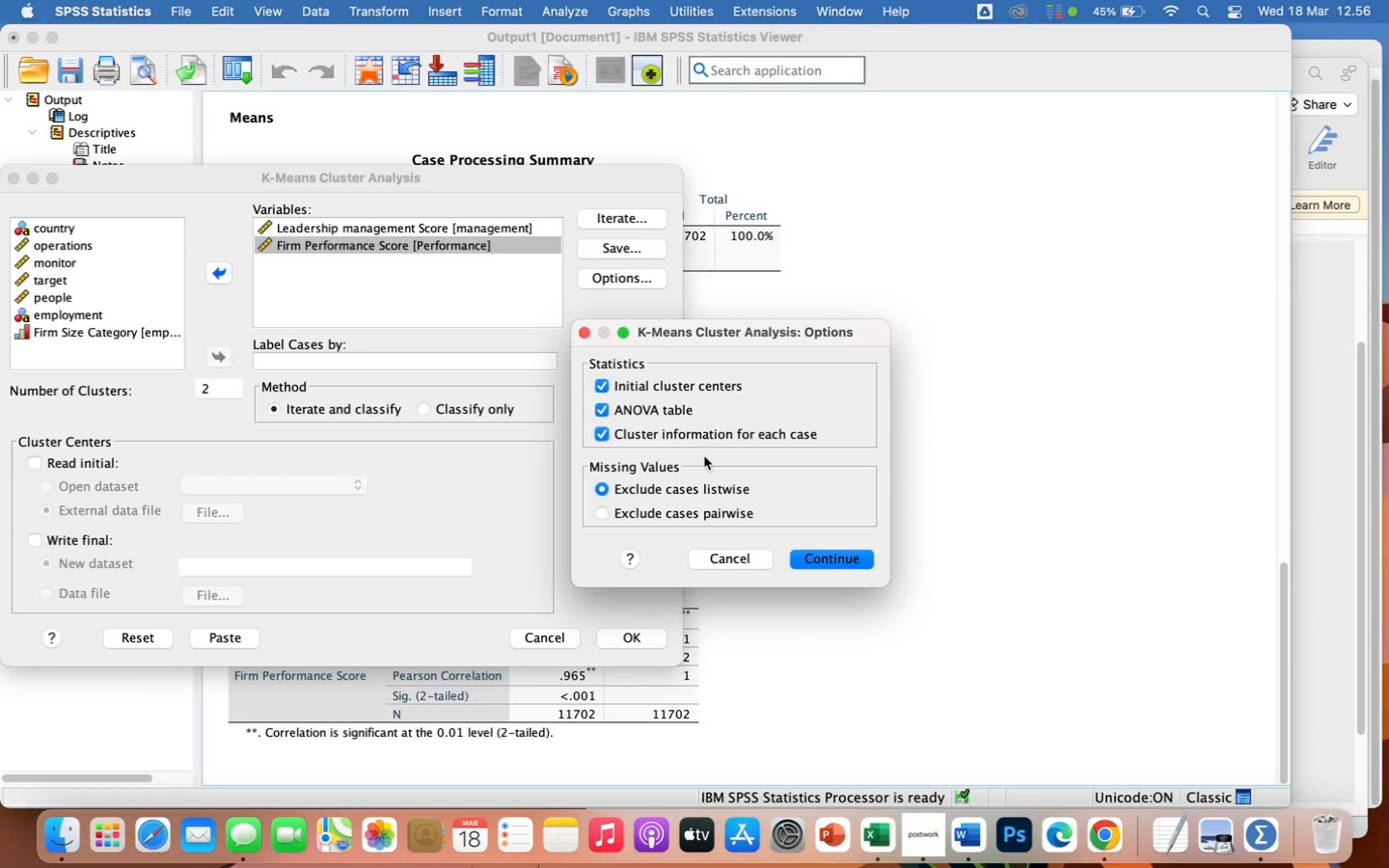 
left_click([821, 562])
 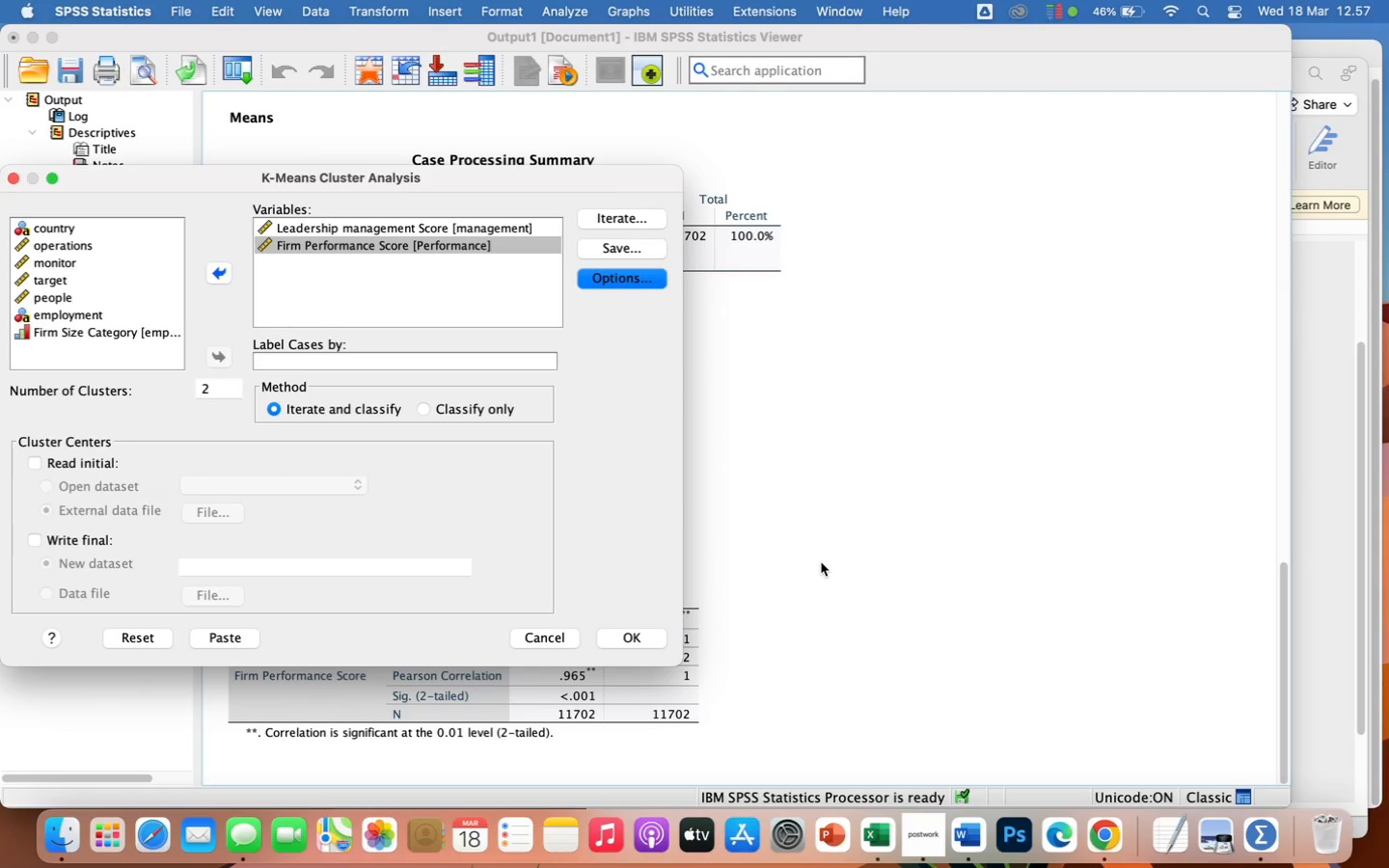 
wait(15.07)
 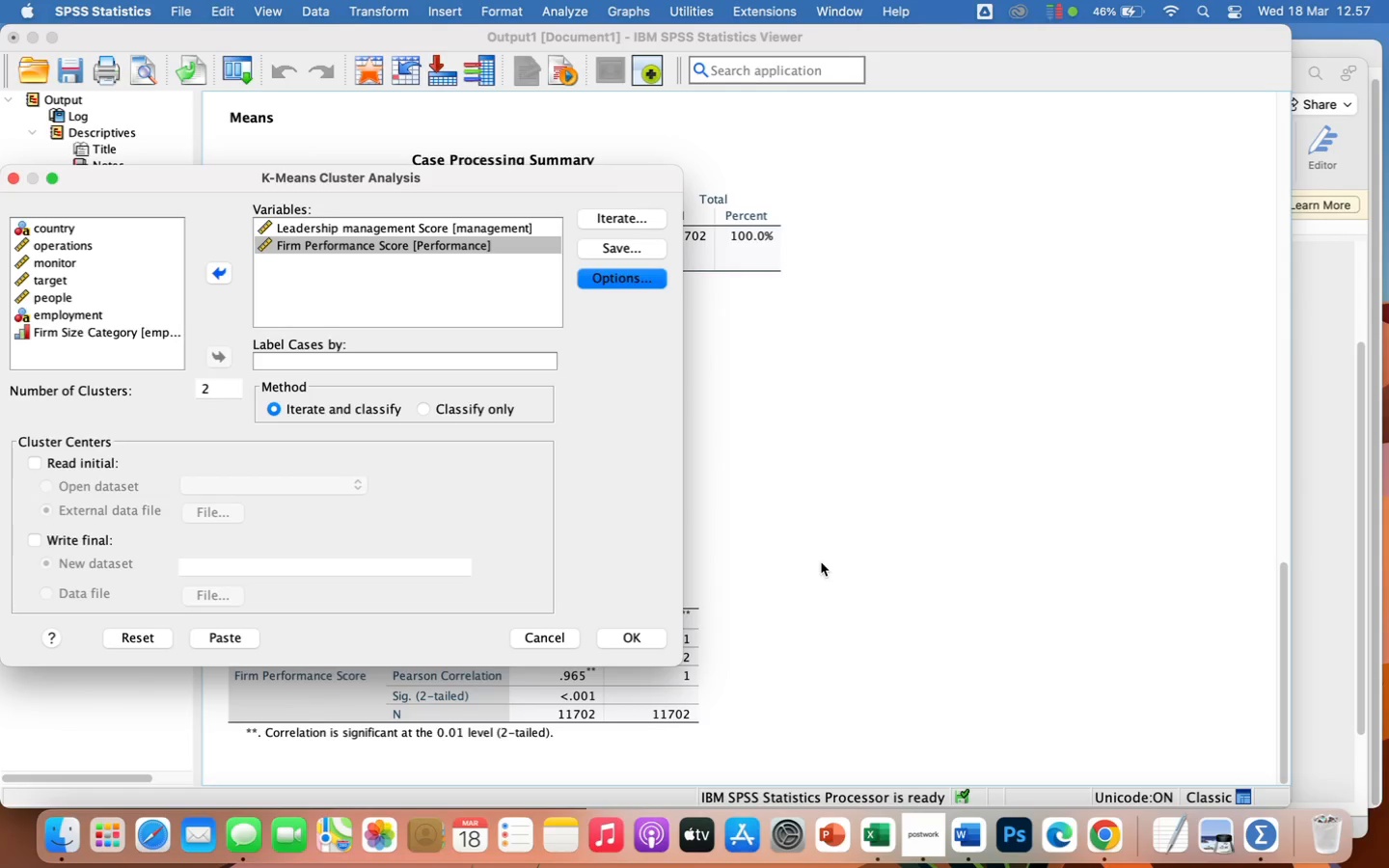 
left_click([633, 636])
 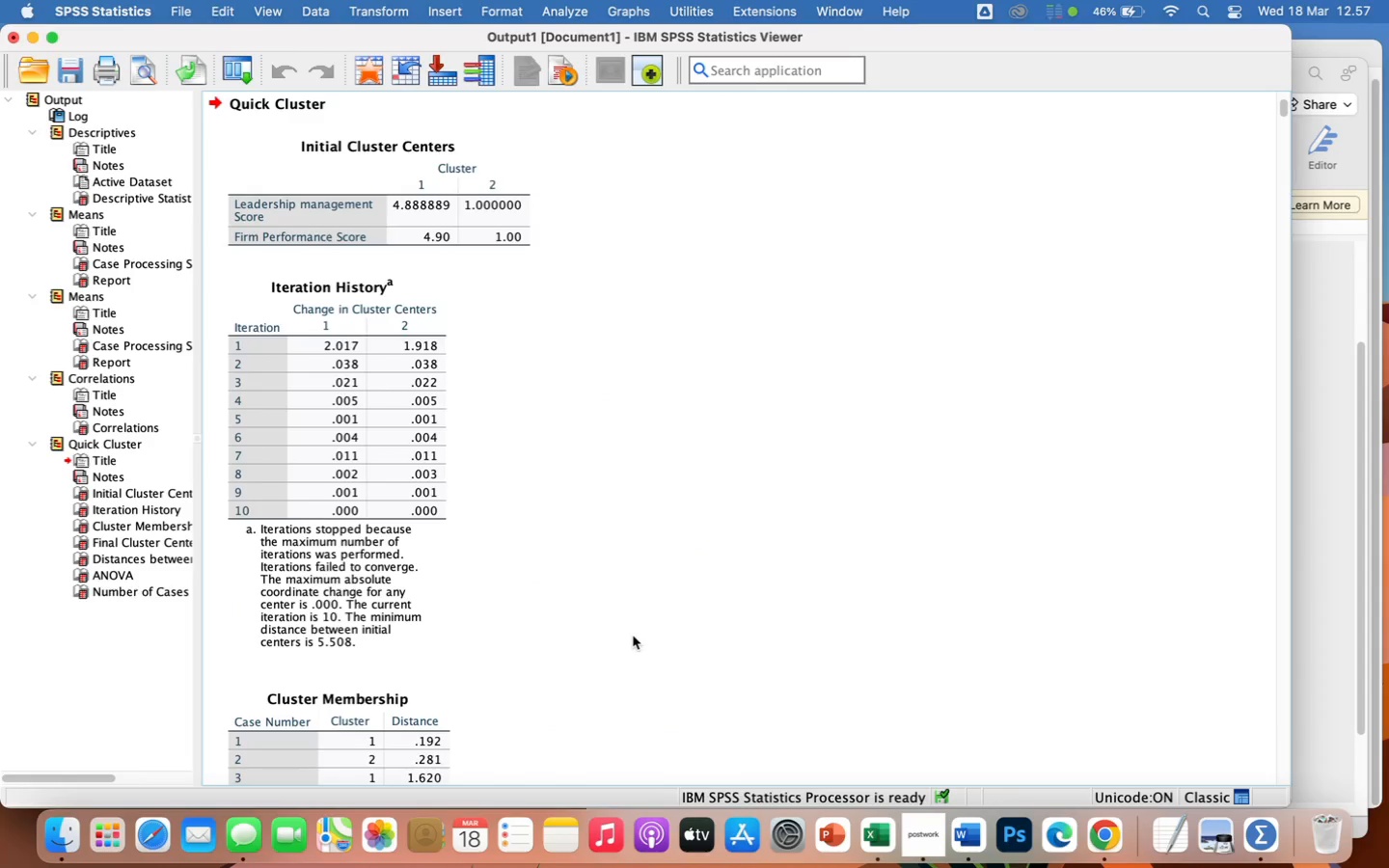 
wait(6.44)
 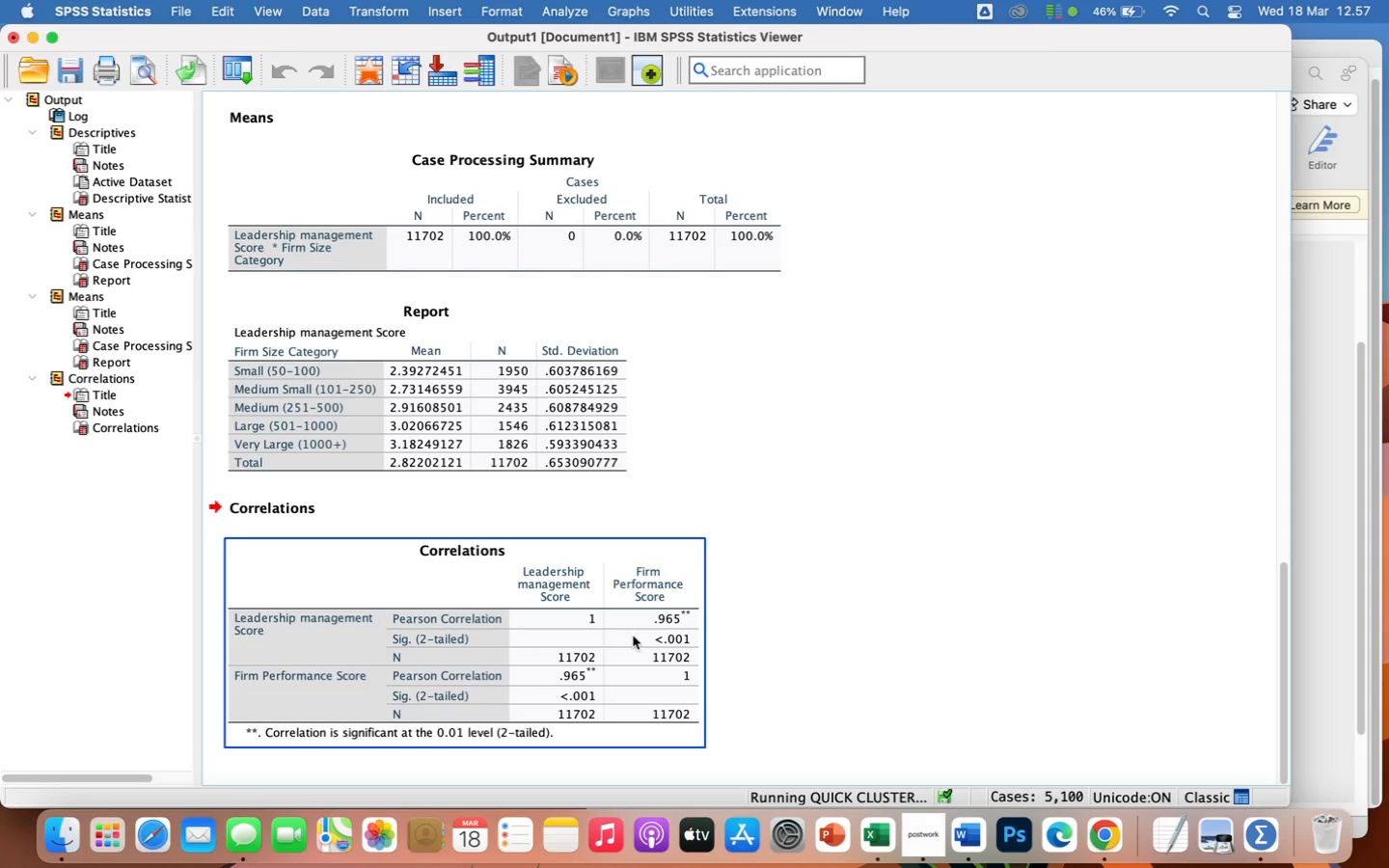 
scroll: coordinate [721, 665], scroll_direction: up, amount: 10.0
 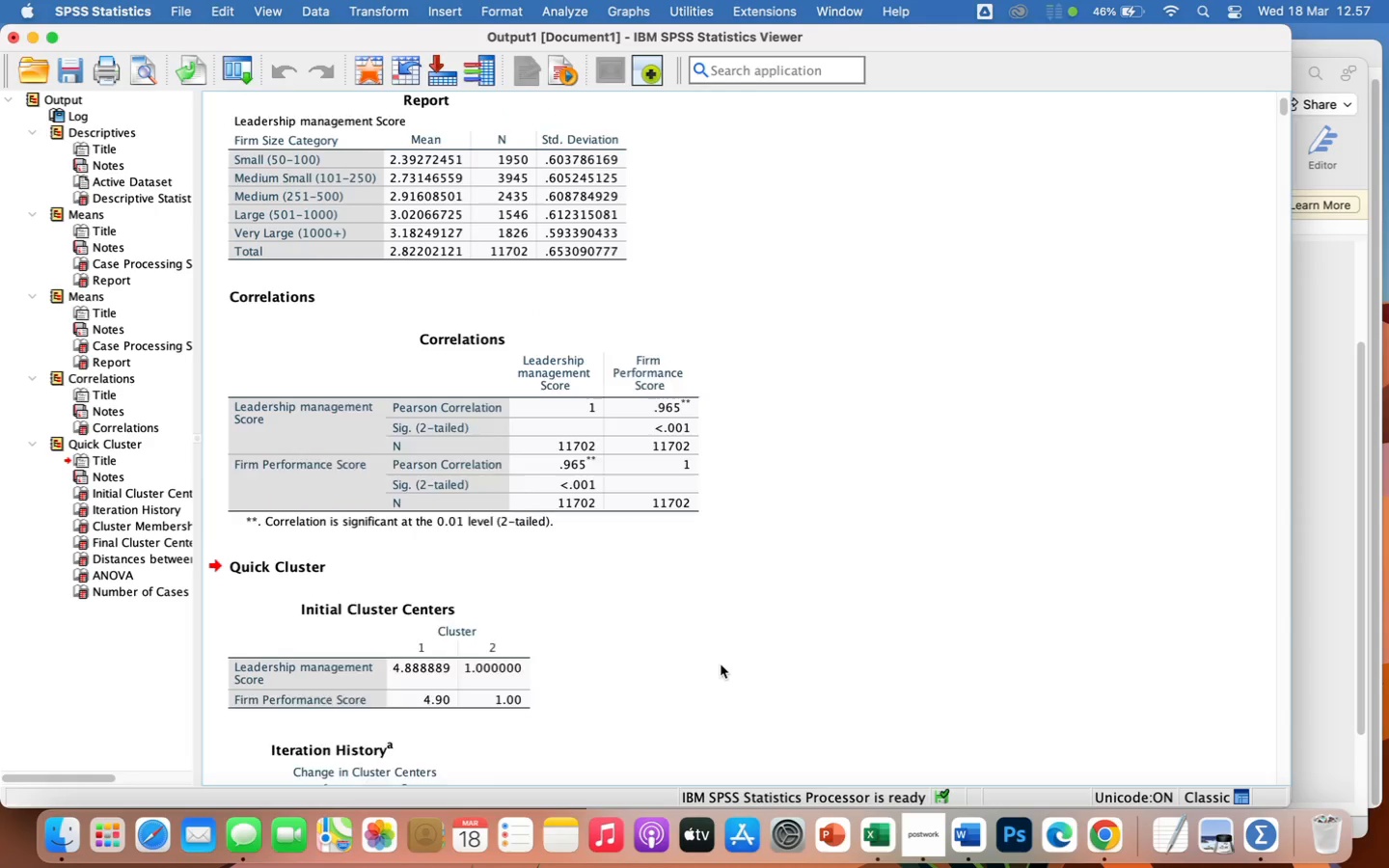 
scroll: coordinate [721, 665], scroll_direction: down, amount: 8.0
 